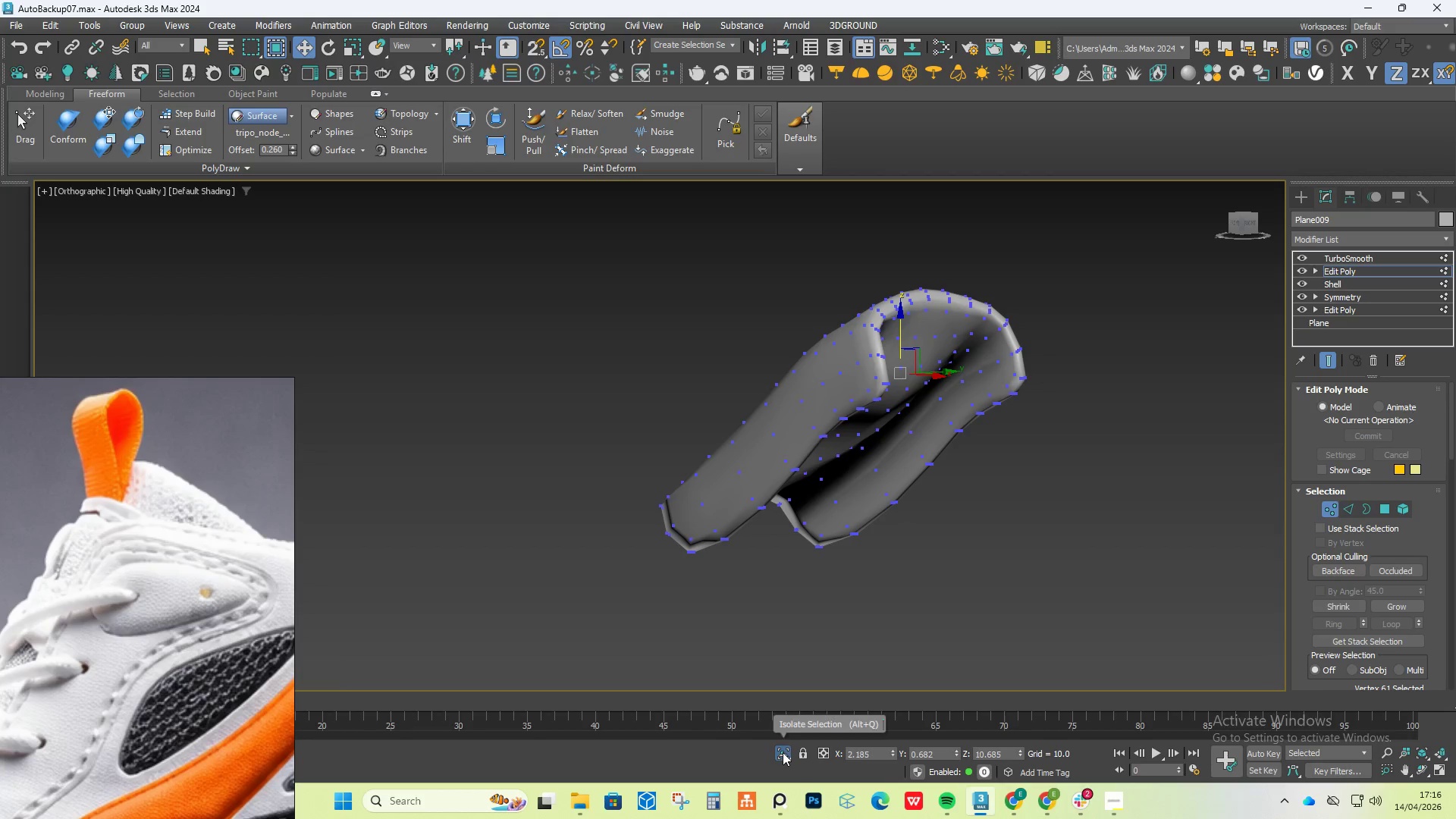 
key(Alt+AltLeft)
 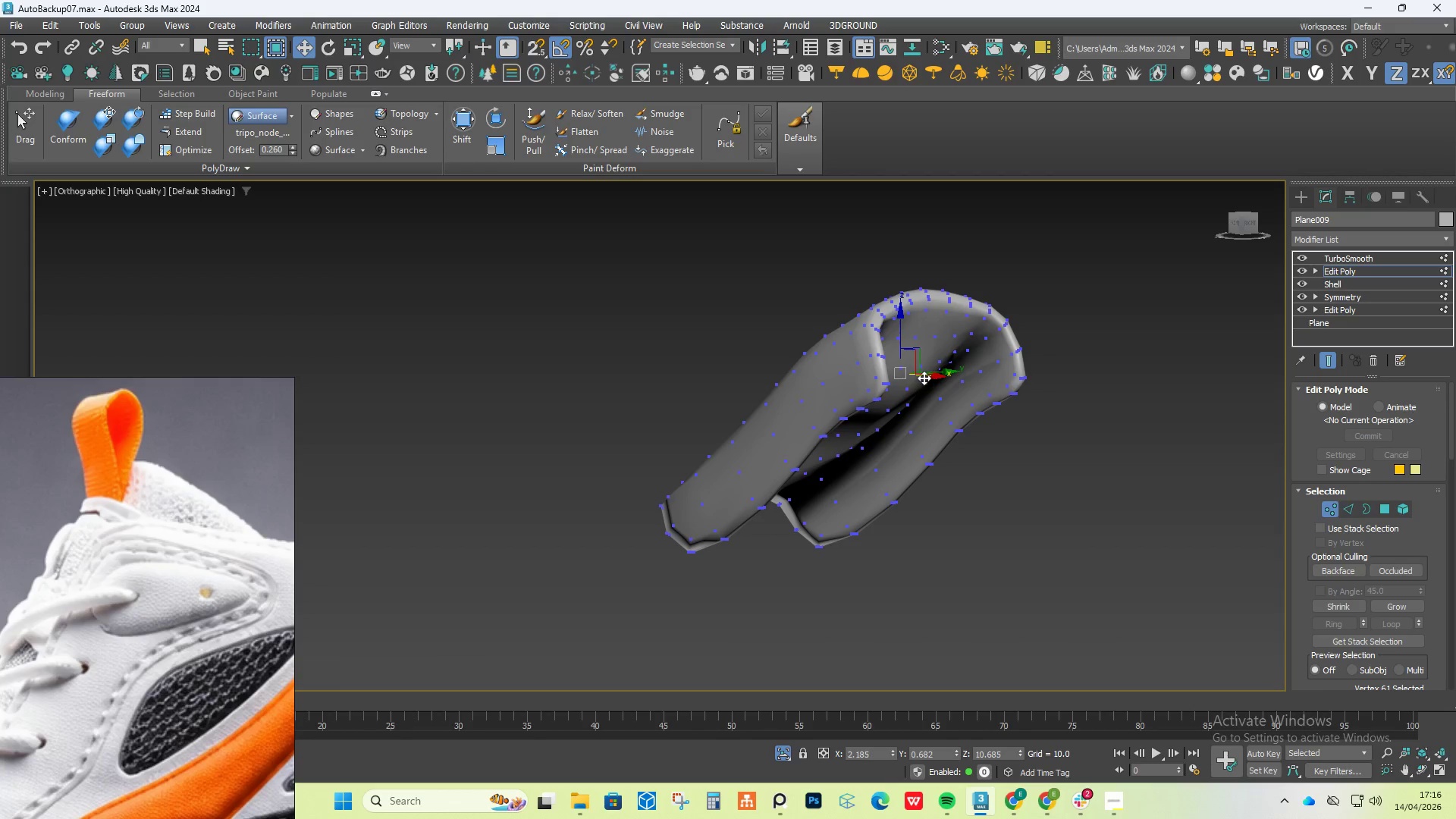 
hold_key(key=AltLeft, duration=0.78)
 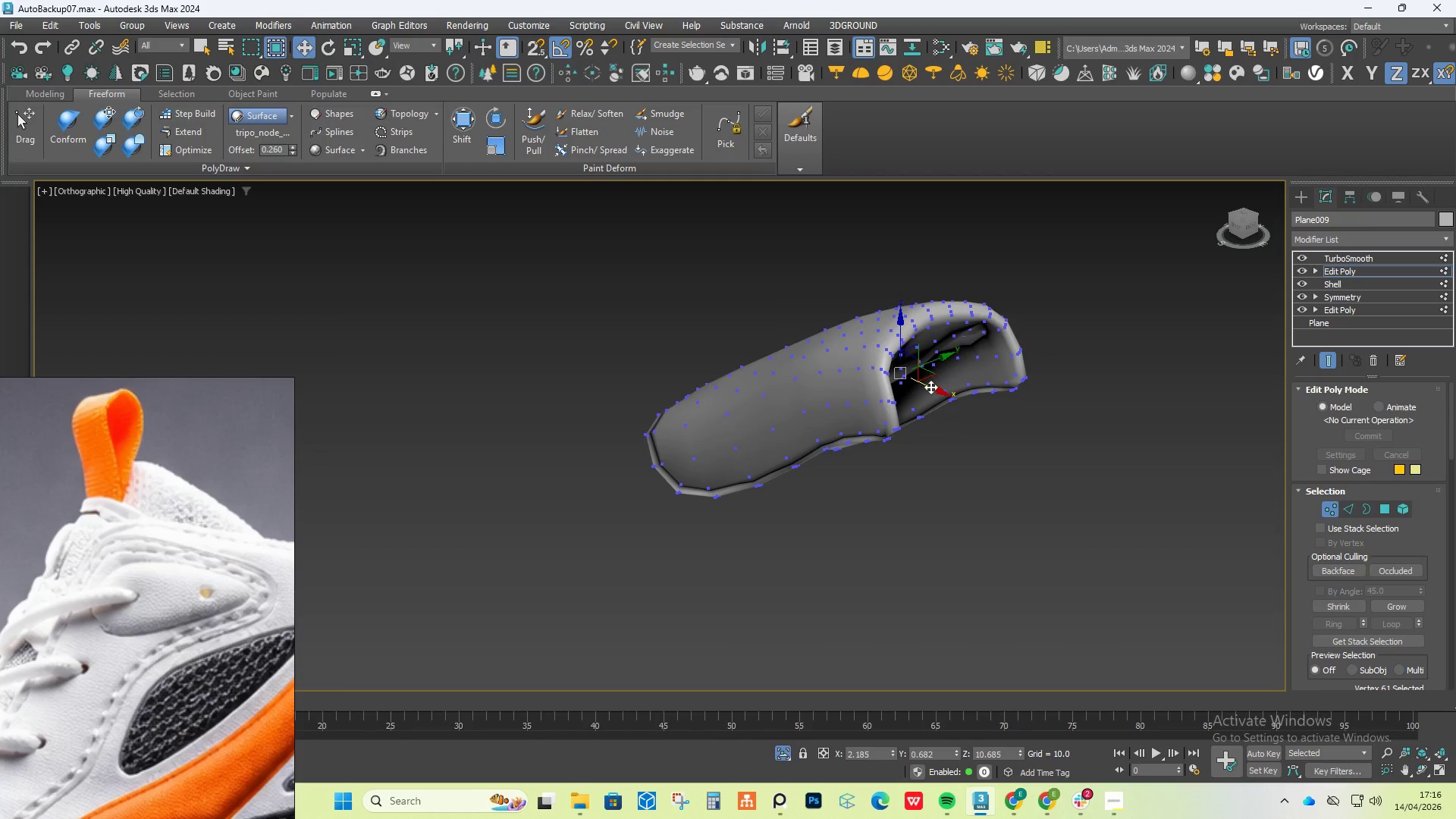 
left_click_drag(start_coordinate=[931, 387], to_coordinate=[974, 417])
 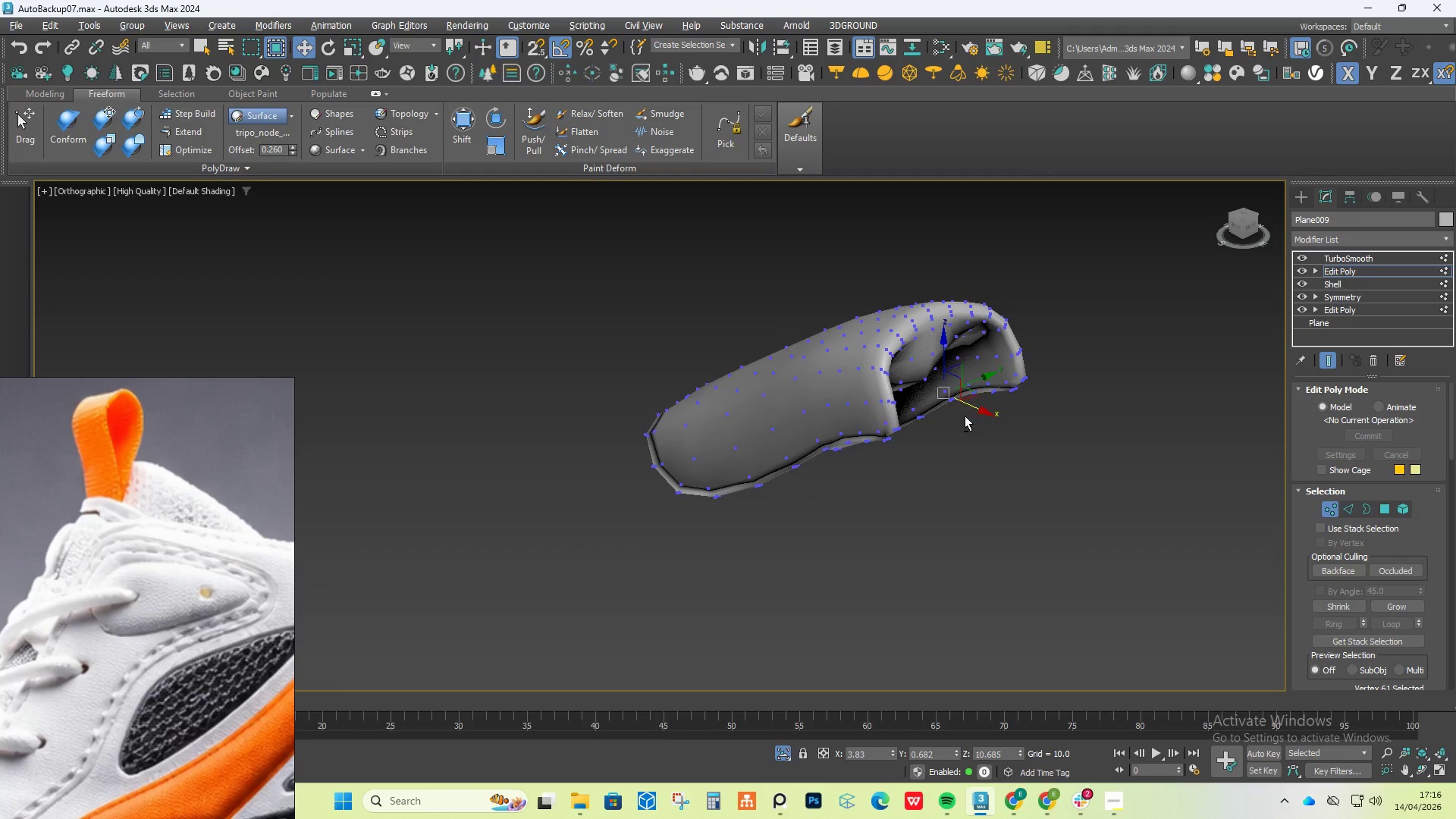 
hold_key(key=AltLeft, duration=0.64)
 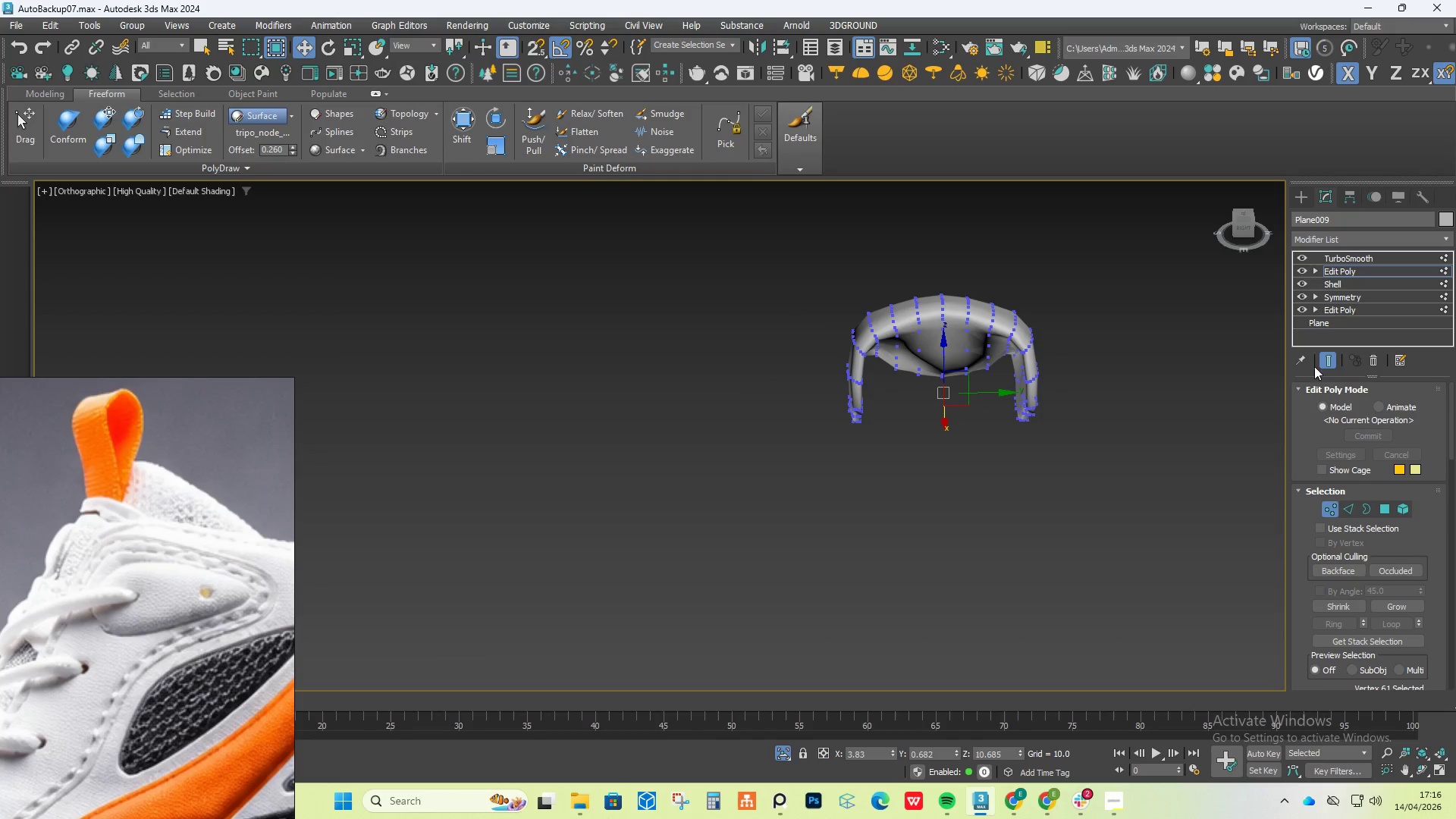 
left_click([1327, 362])
 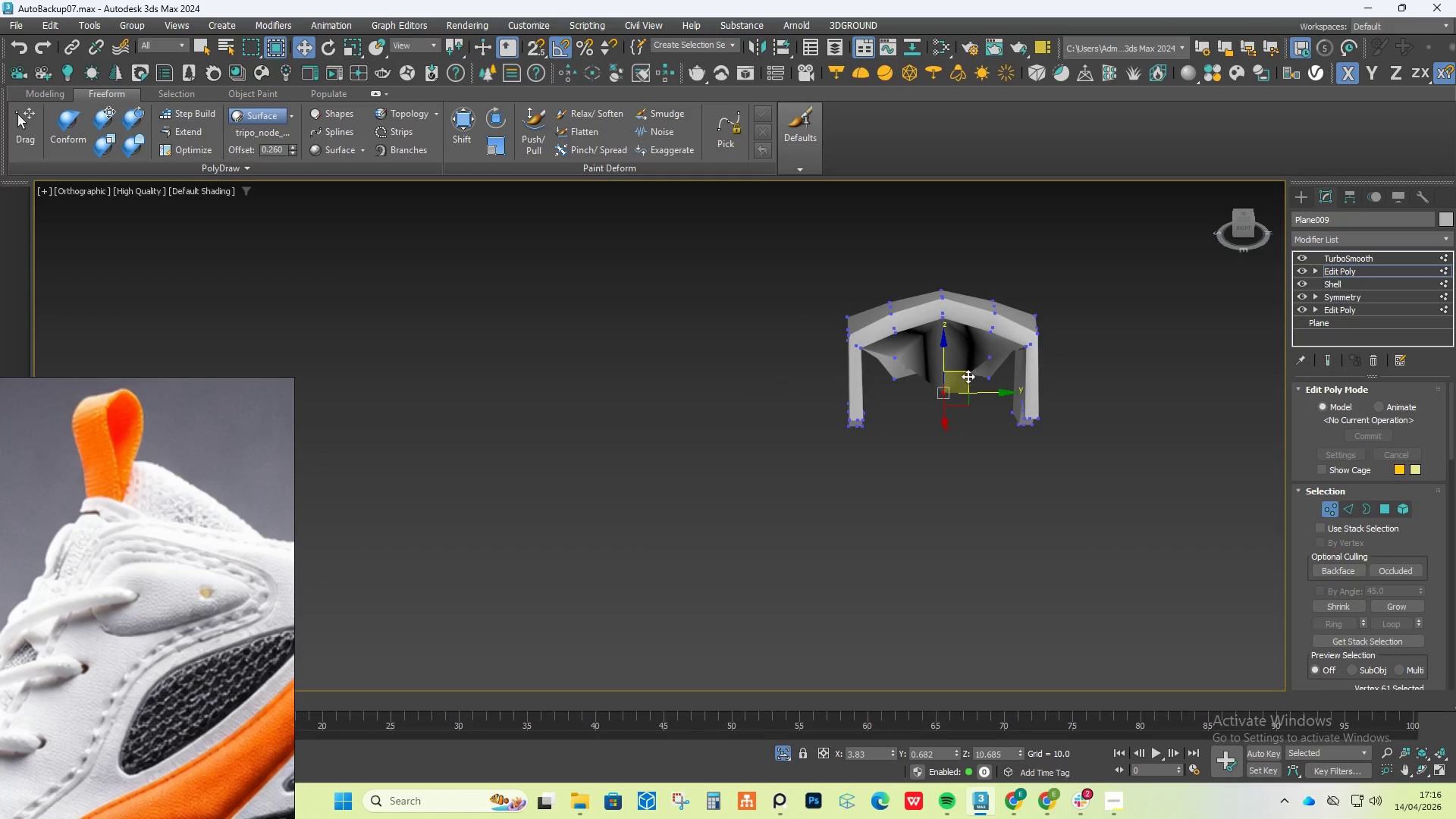 
hold_key(key=AltLeft, duration=0.8)
 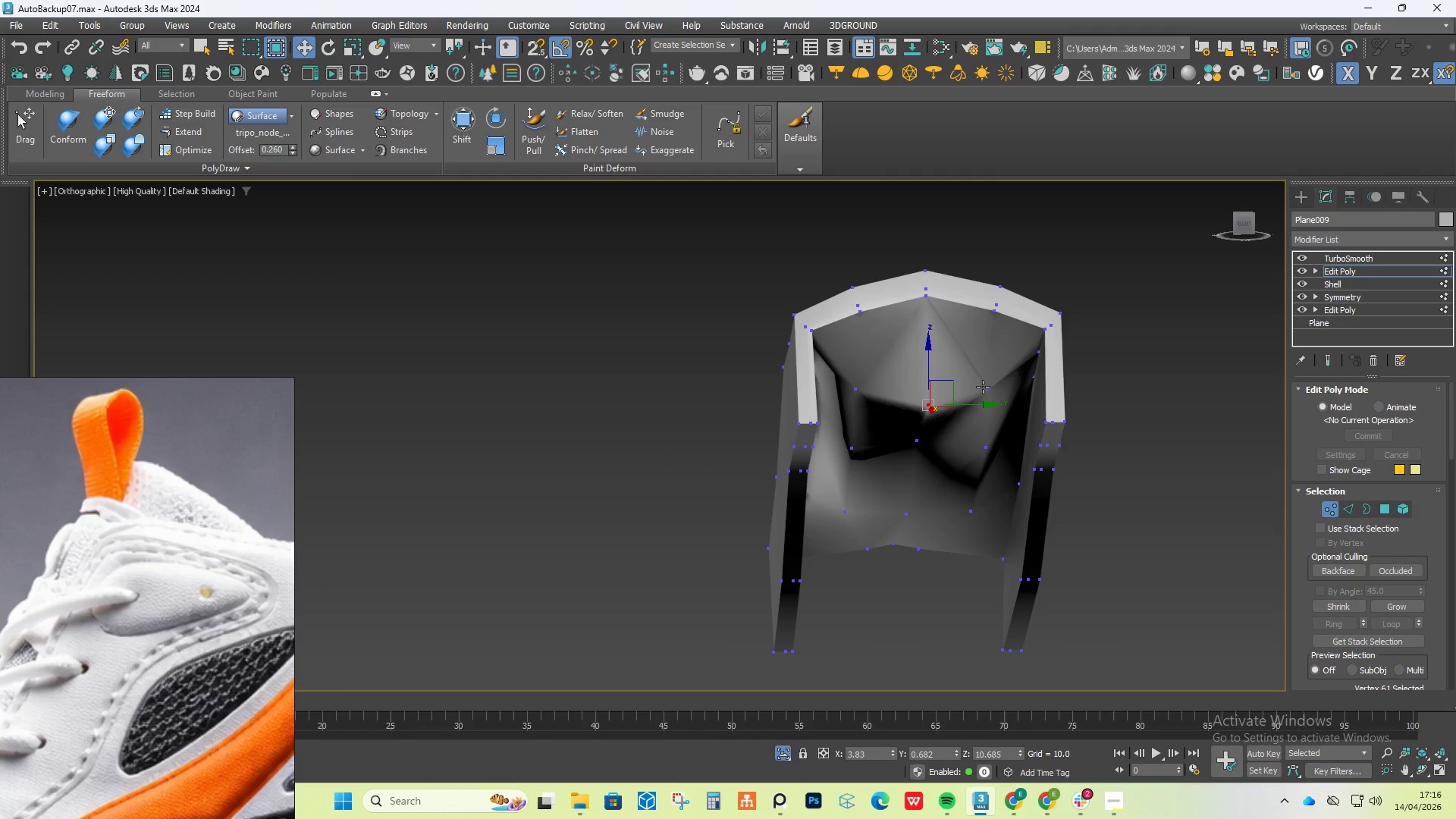 
scroll: coordinate [981, 364], scroll_direction: up, amount: 1.0
 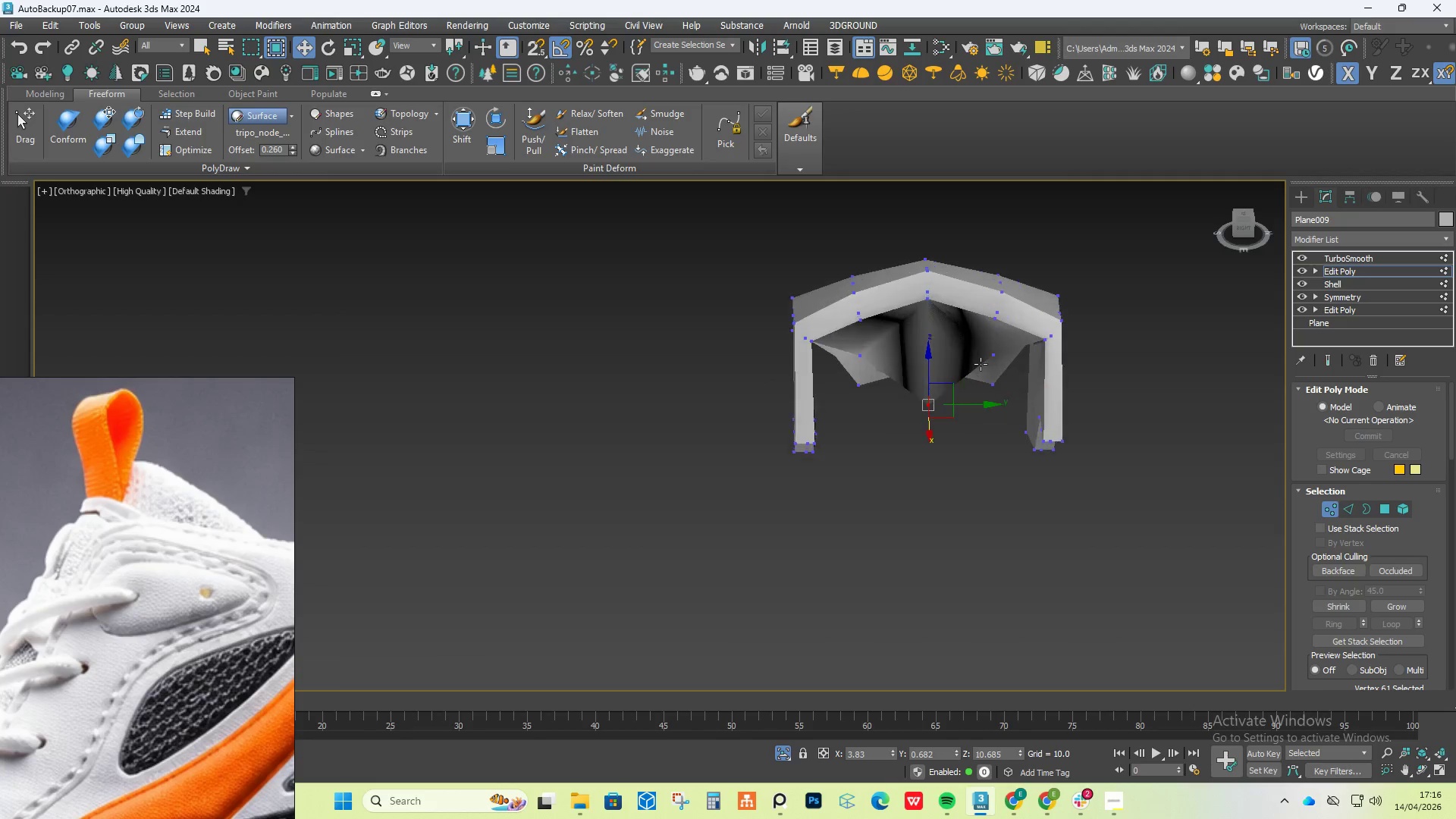 
left_click([983, 387])
 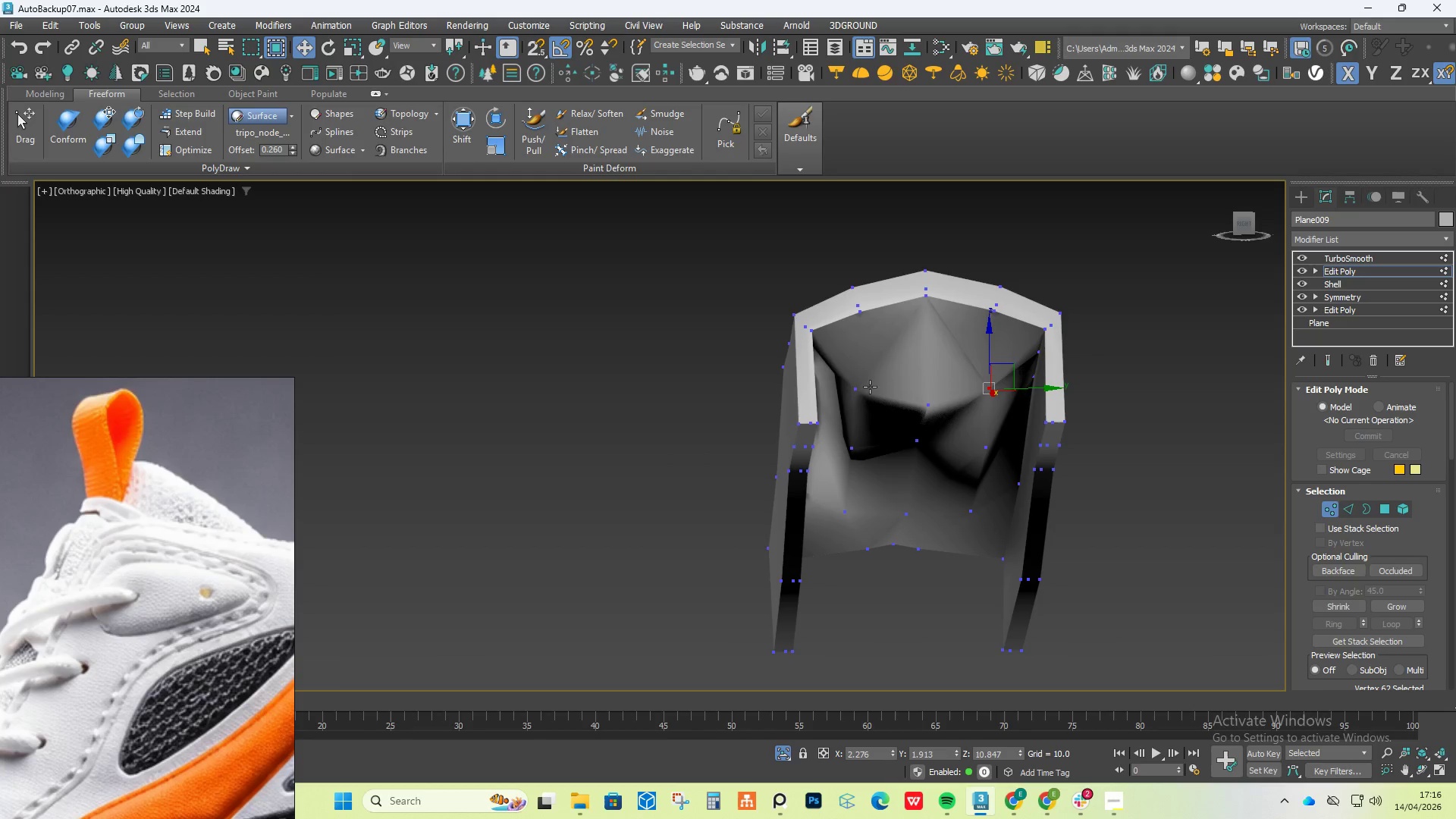 
hold_key(key=ControlLeft, duration=0.67)
left_click([855, 391])
 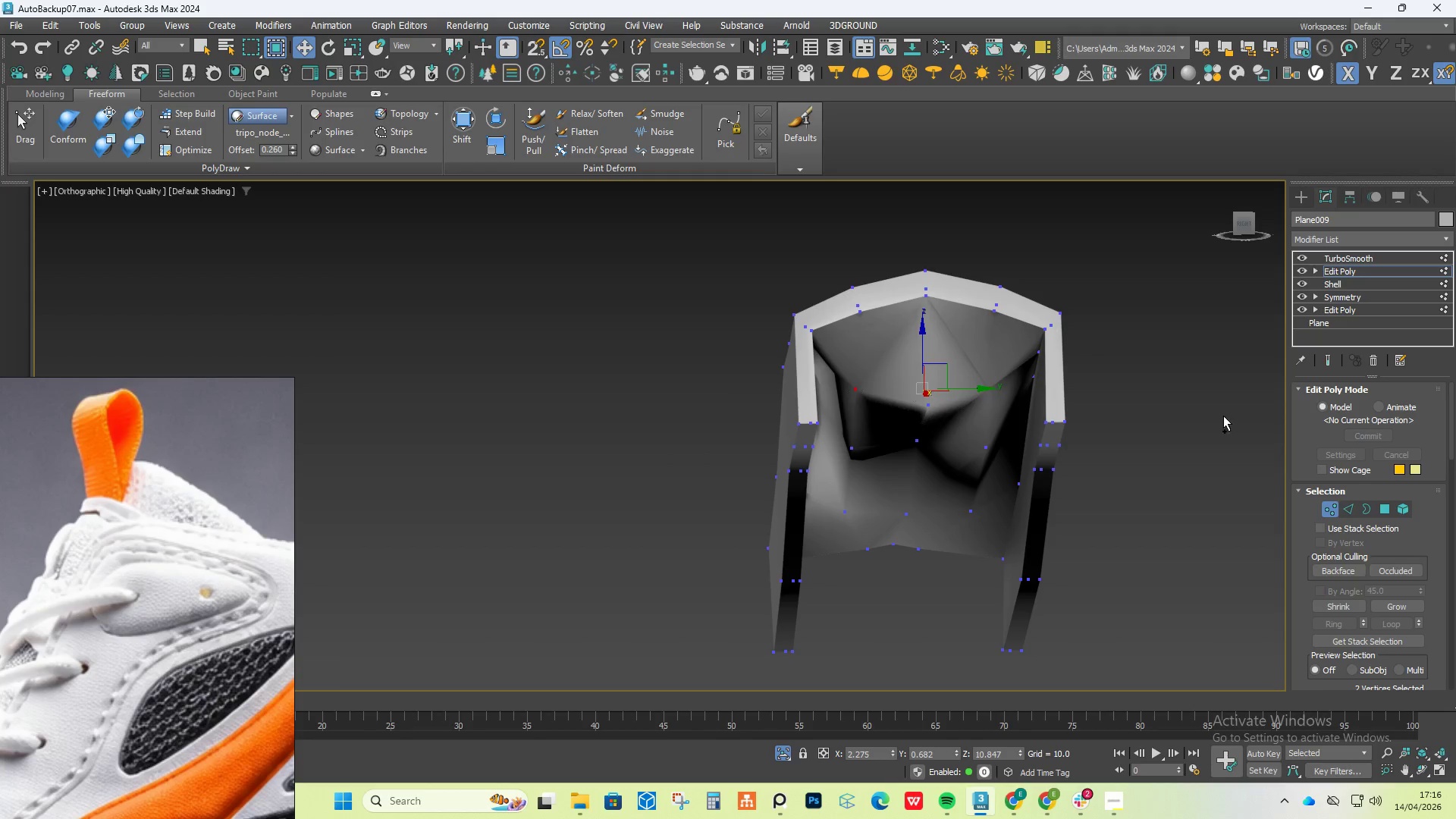 
hold_key(key=ControlLeft, duration=11.73)
left_click([1326, 362])
 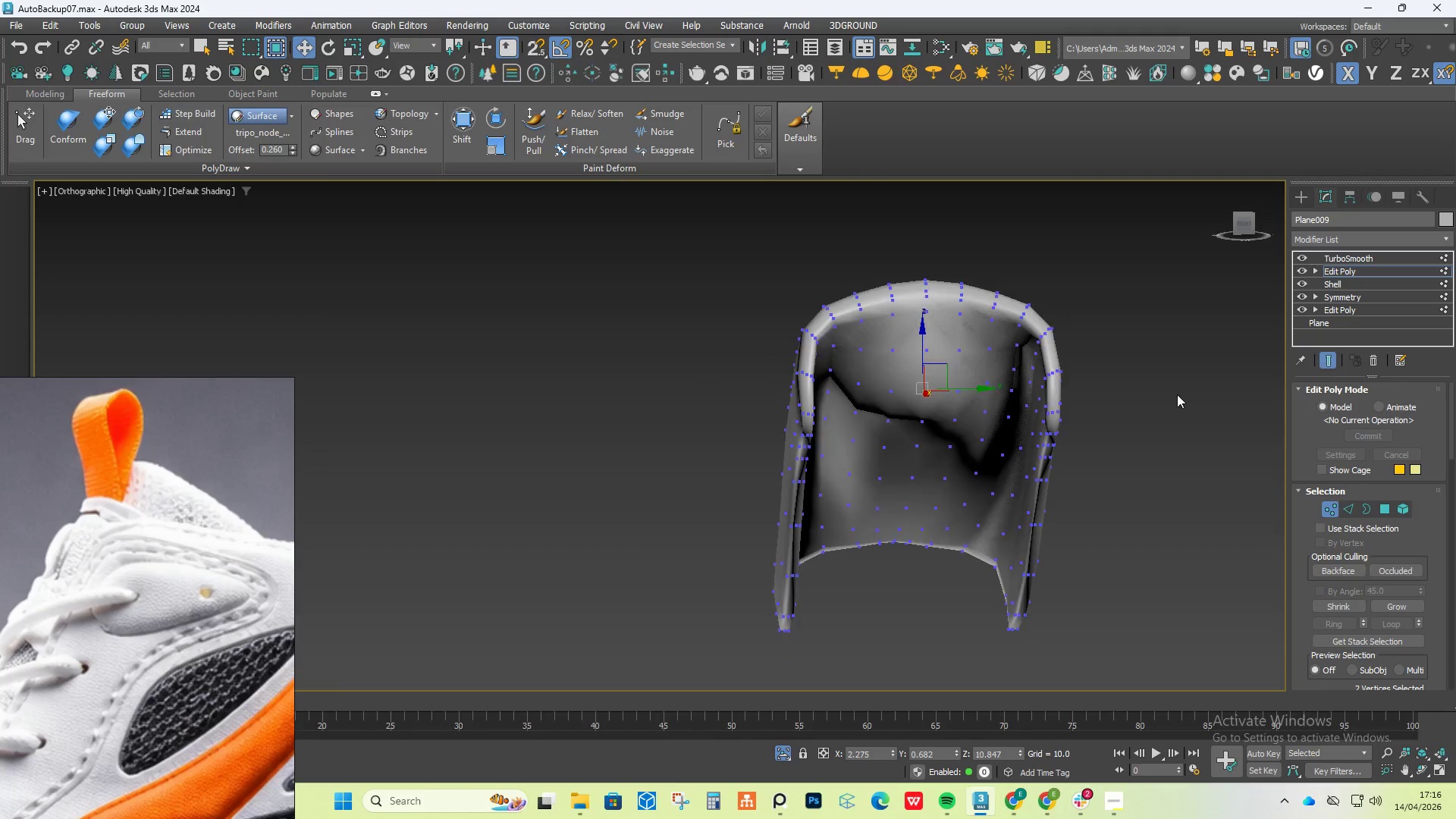 
hold_key(key=AltLeft, duration=0.58)
 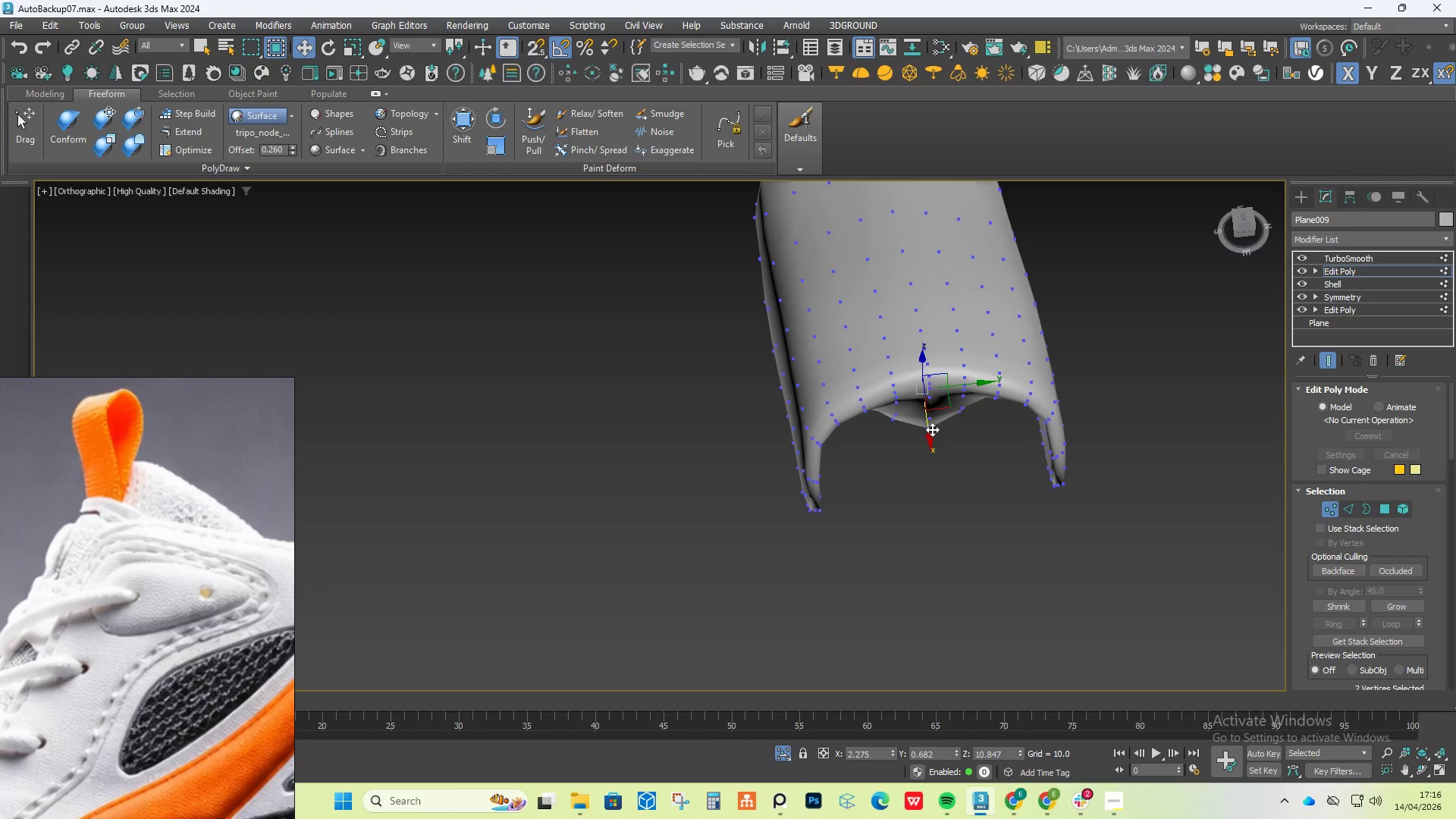 
hold_key(key=AltLeft, duration=2.38)
left_click_drag(start_coordinate=[931, 429], to_coordinate=[956, 500])
 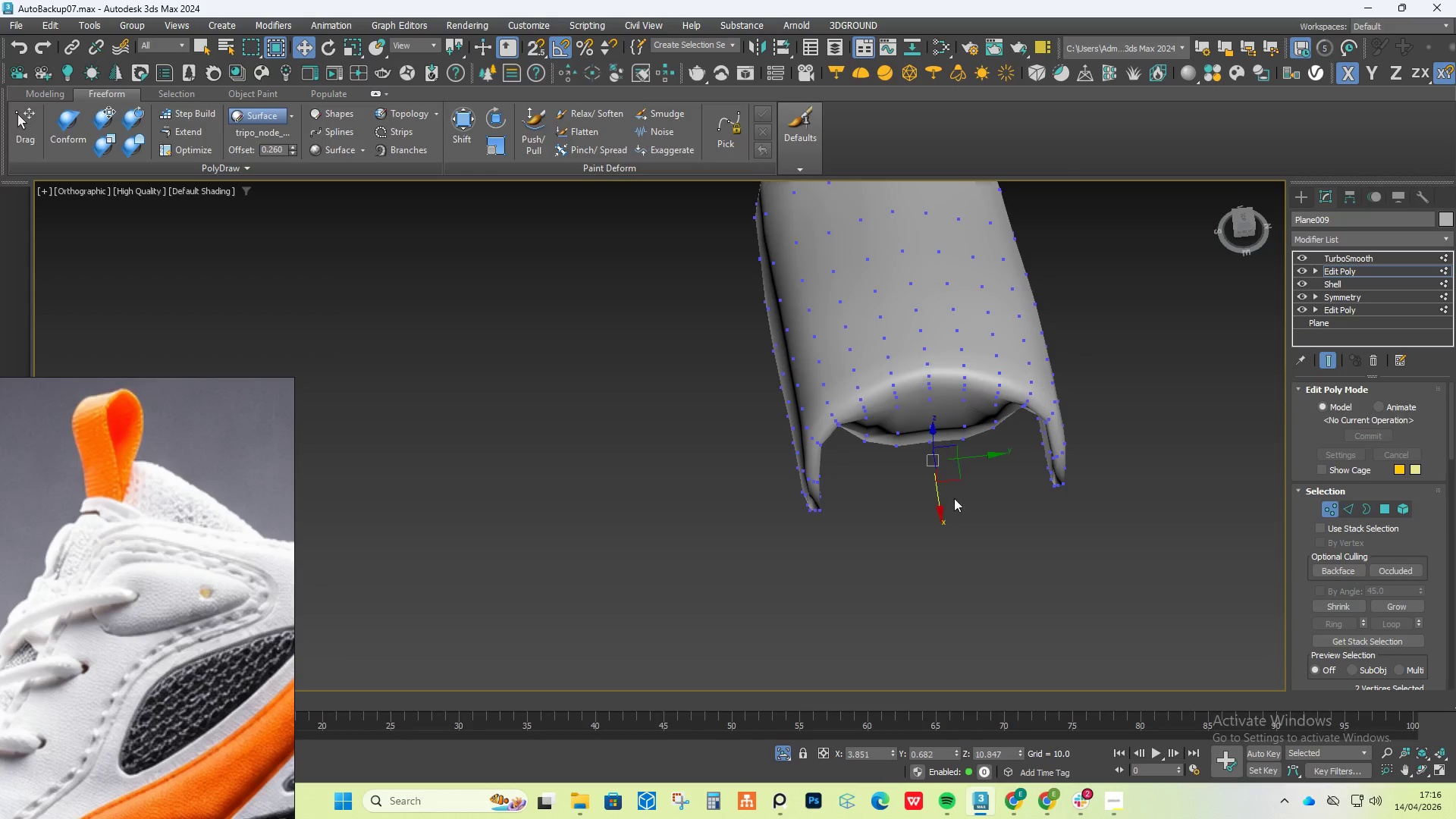 
hold_key(key=AltLeft, duration=1.5)
 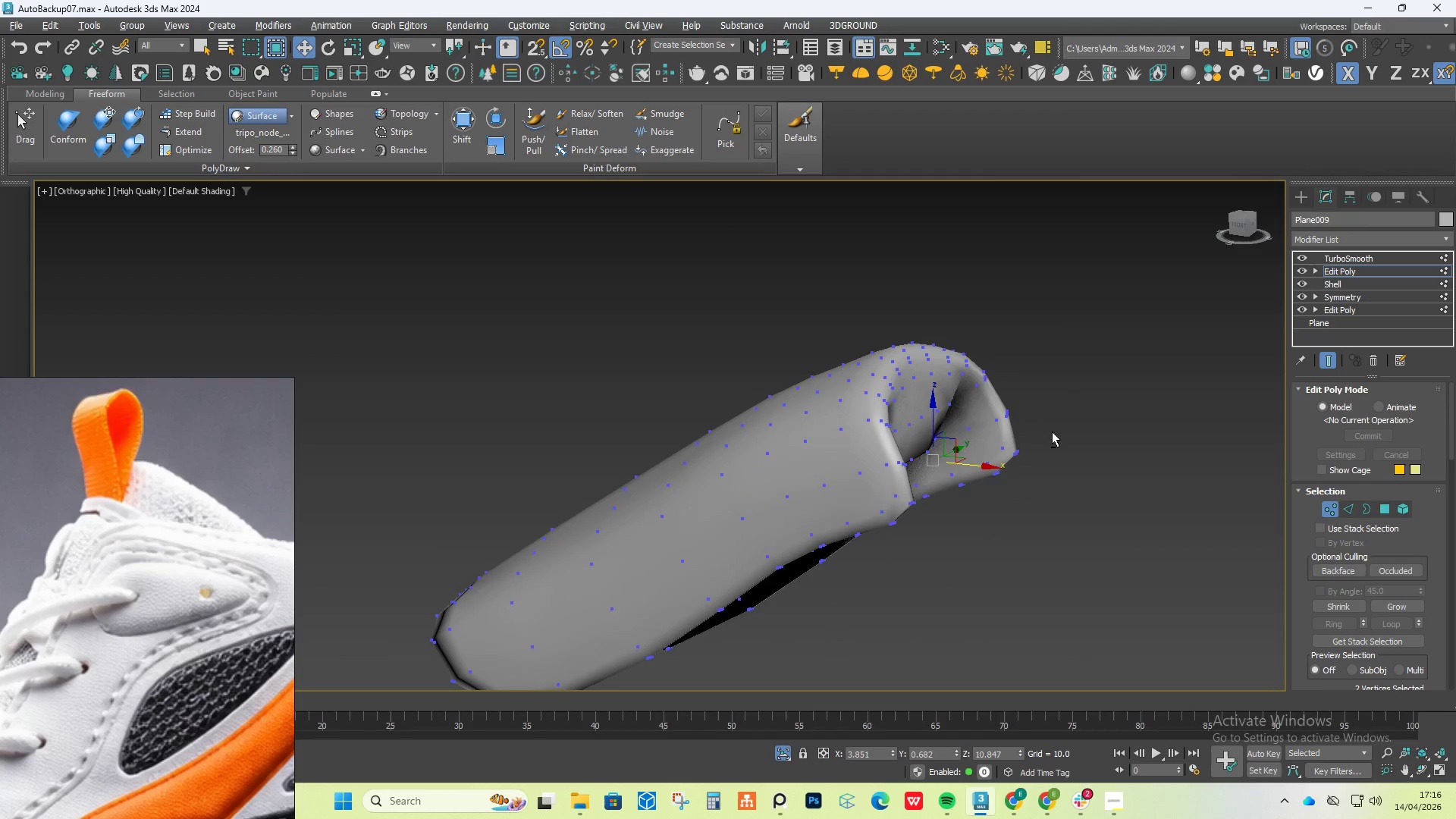 
hold_key(key=AltLeft, duration=1.23)
 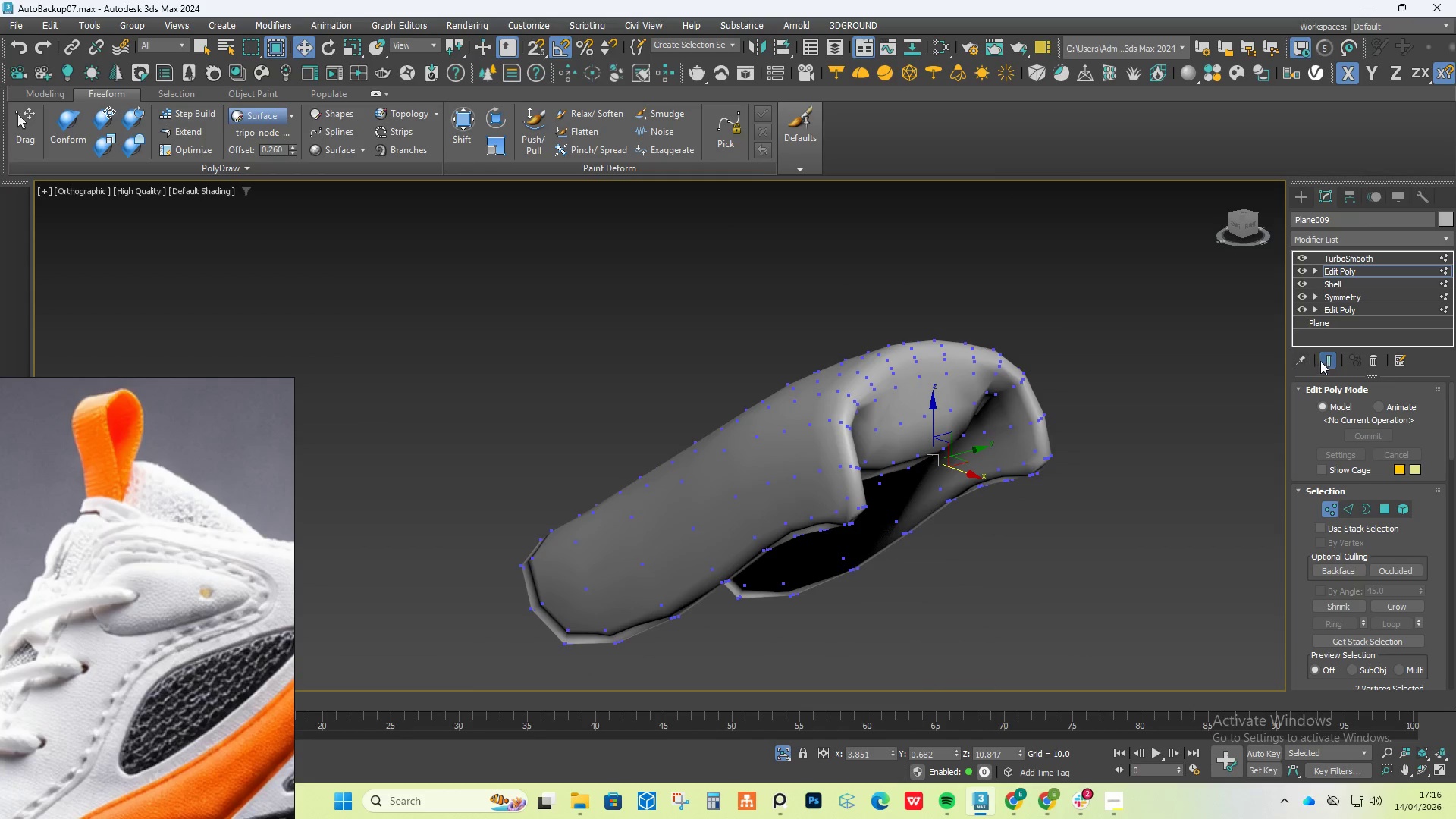 
left_click([1326, 361])
 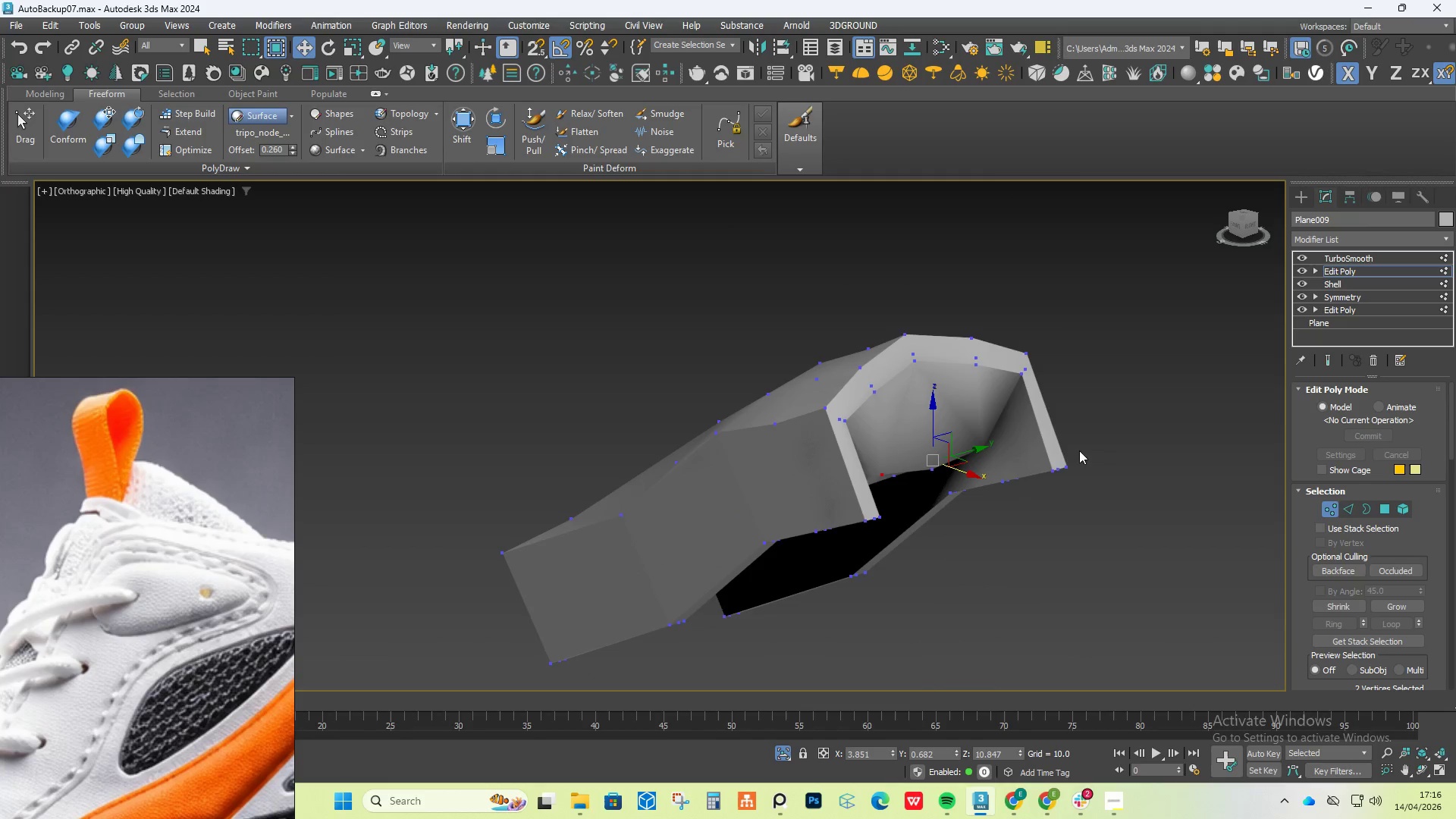 
hold_key(key=AltLeft, duration=1.44)
 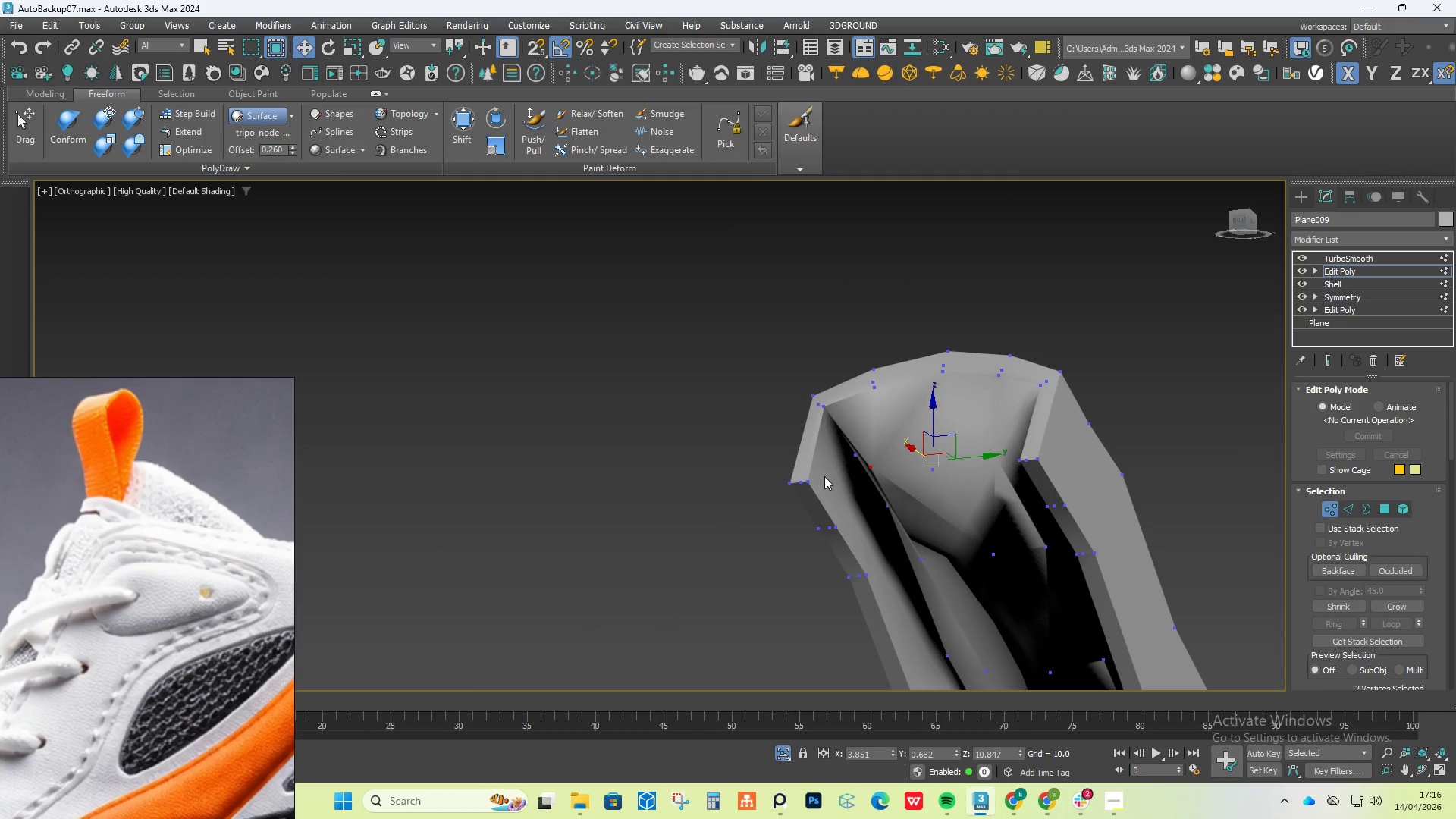 
scroll: coordinate [846, 478], scroll_direction: up, amount: 2.0
 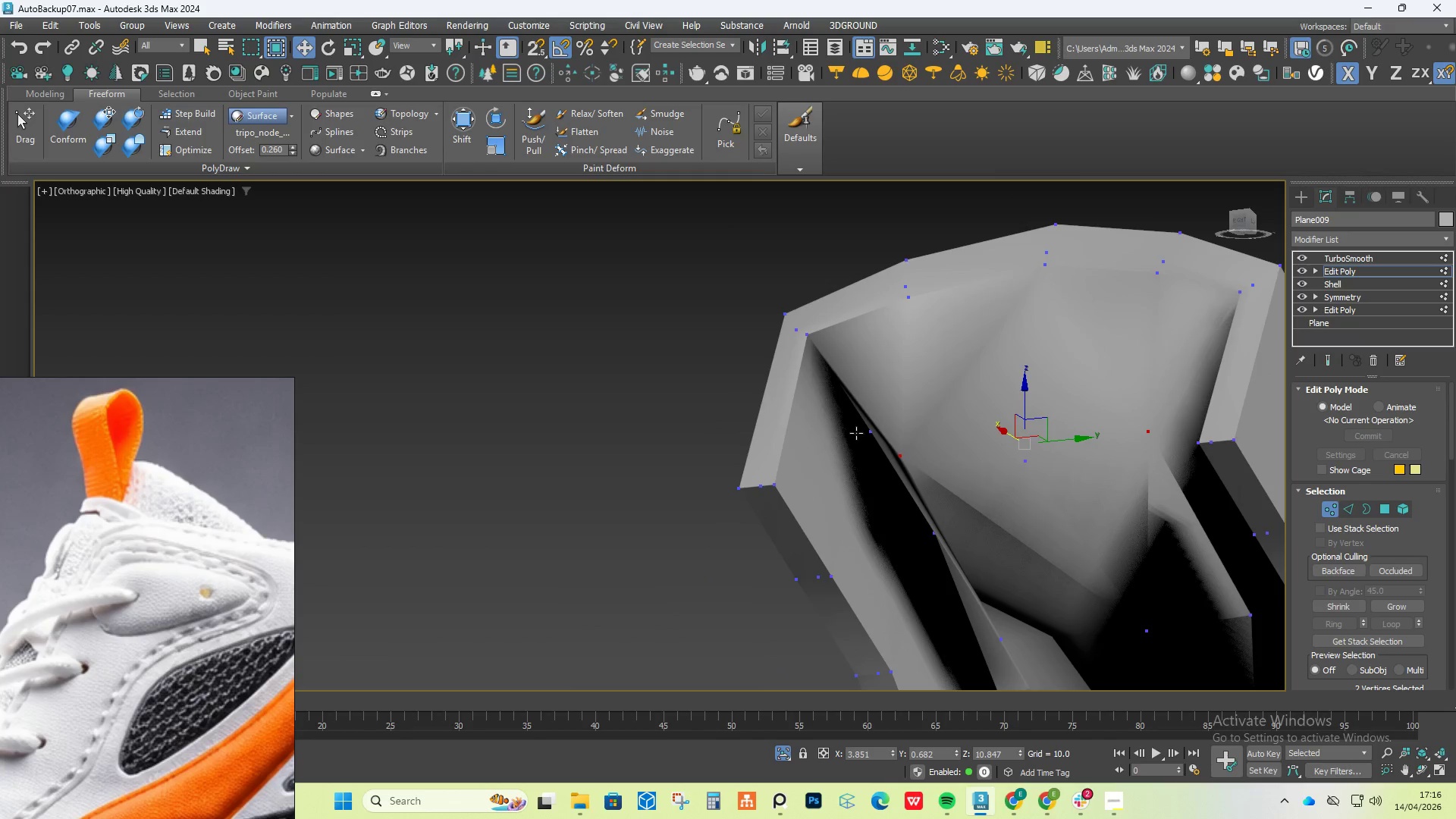 
left_click([864, 429])
 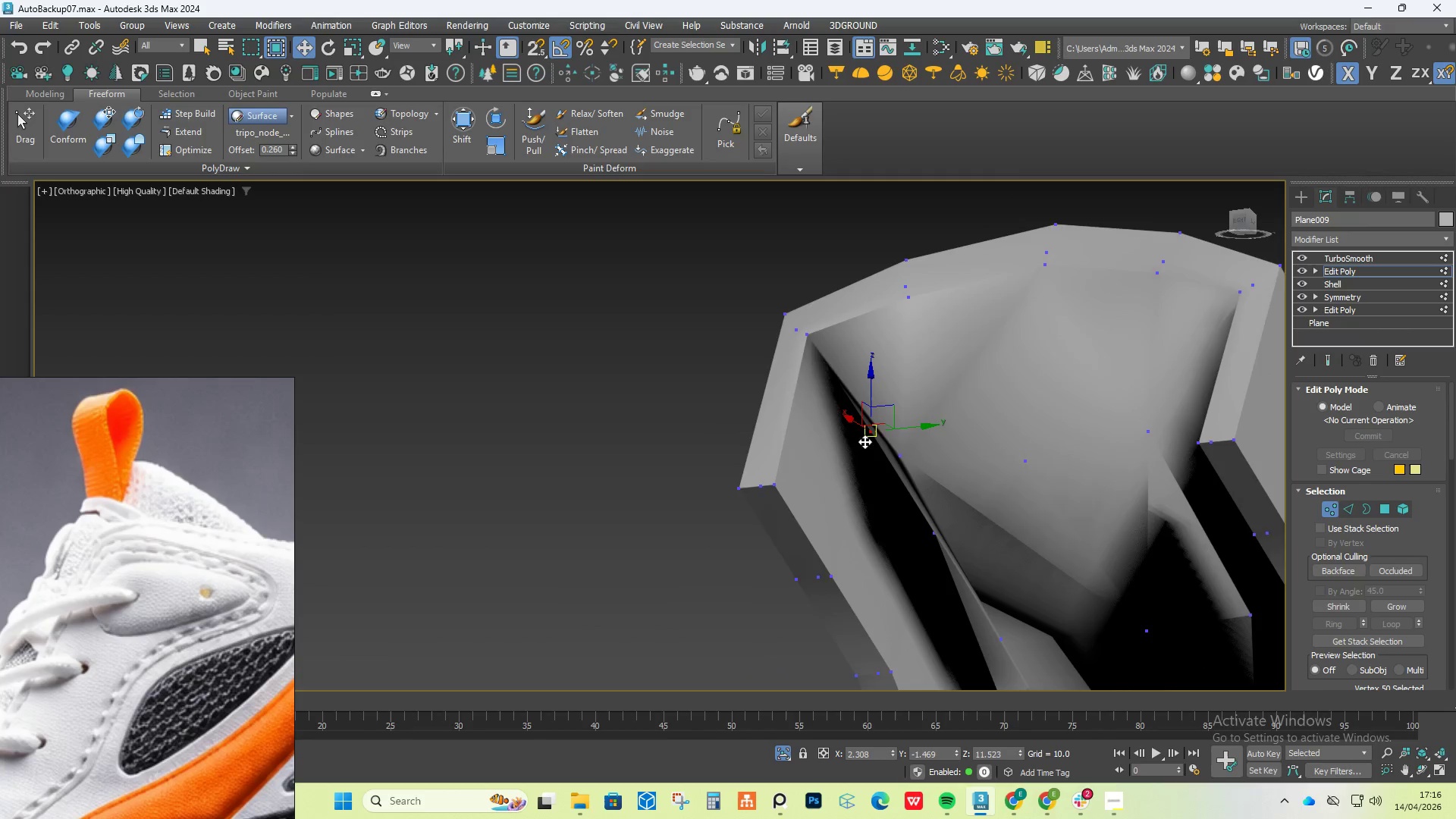 
hold_key(key=AltLeft, duration=0.69)
 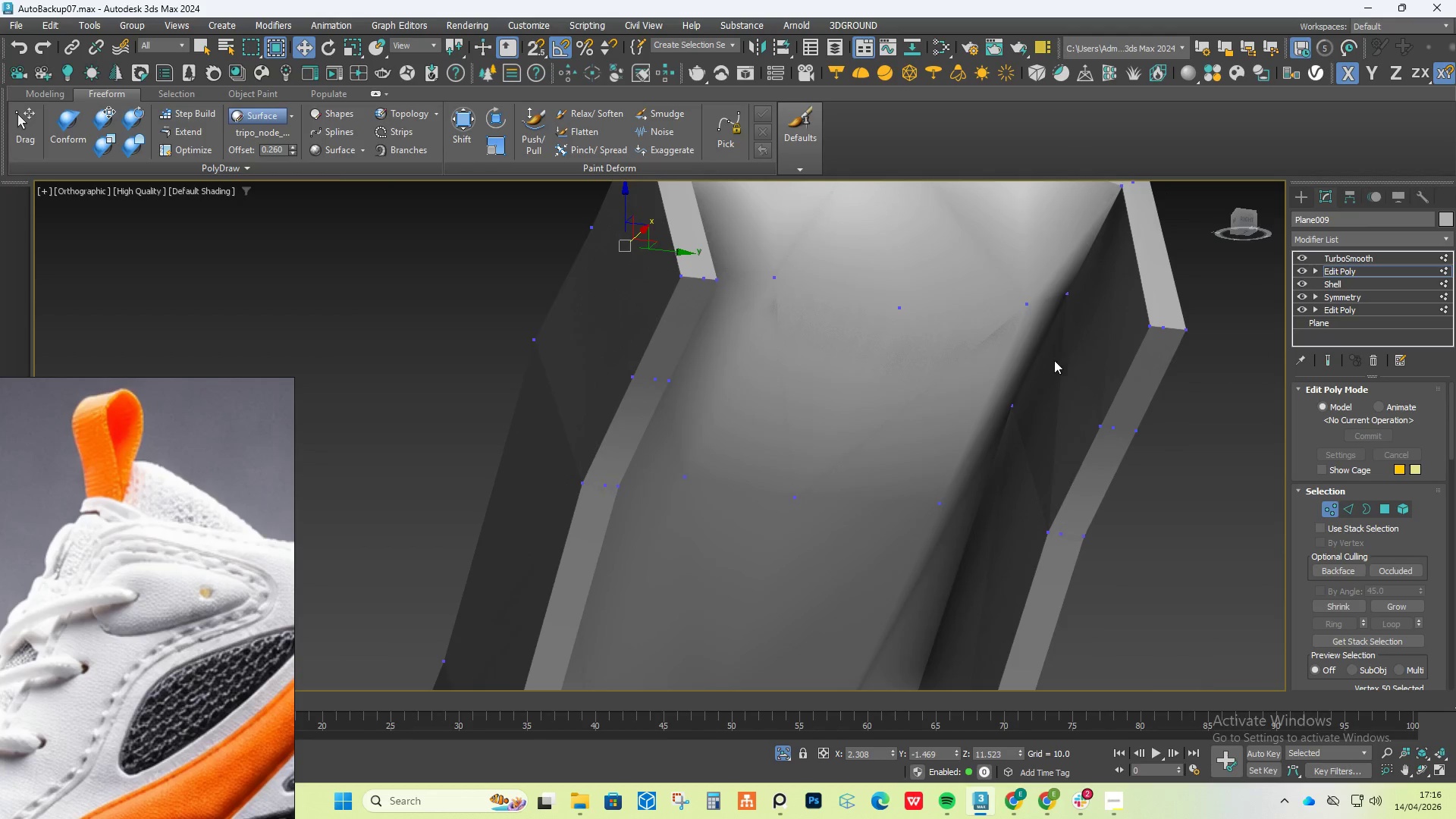 
hold_key(key=AltLeft, duration=1.95)
hold_key(key=ControlLeft, duration=0.58)
left_click([1063, 297])
 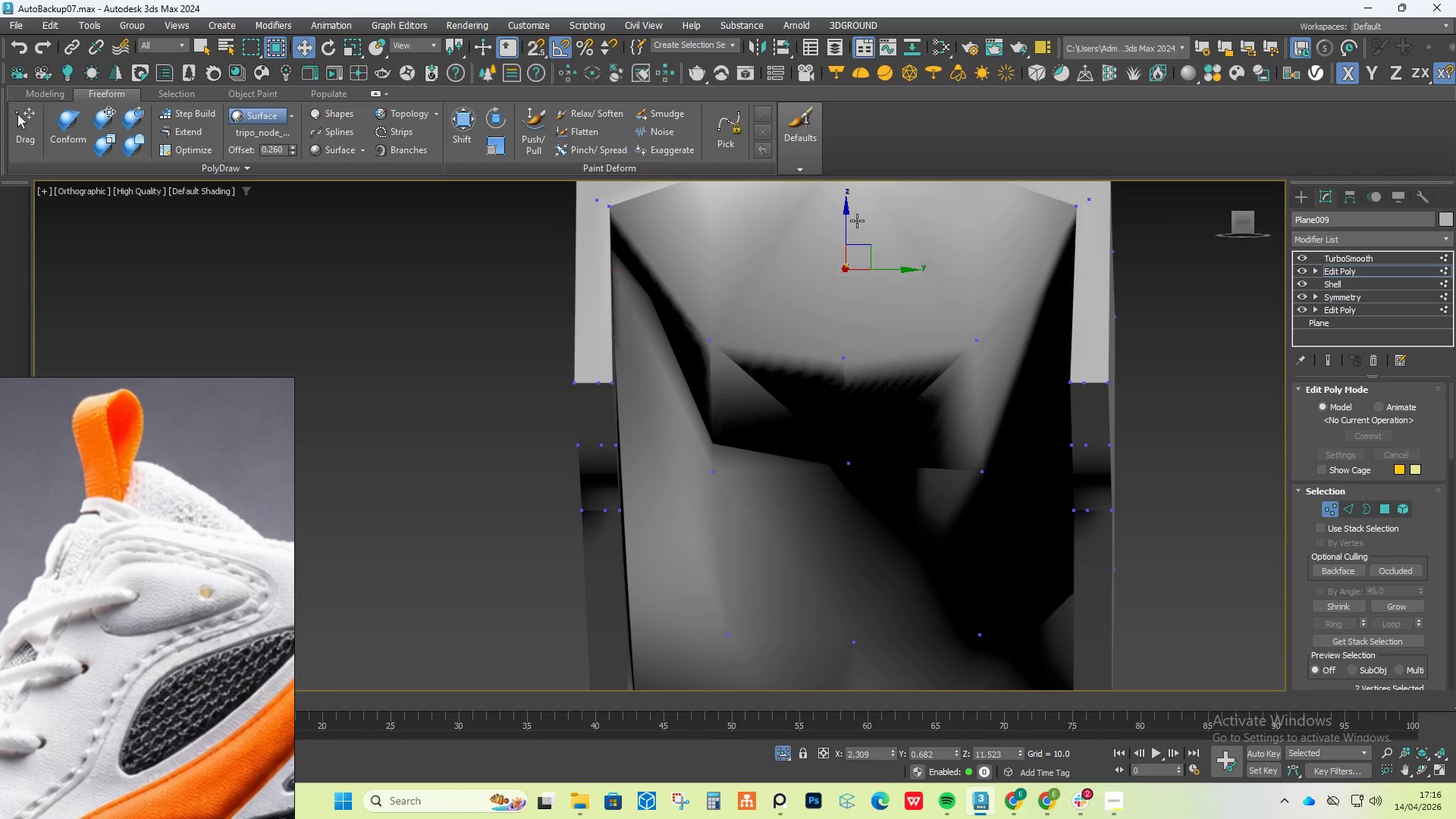 
left_click_drag(start_coordinate=[849, 223], to_coordinate=[853, 328])
 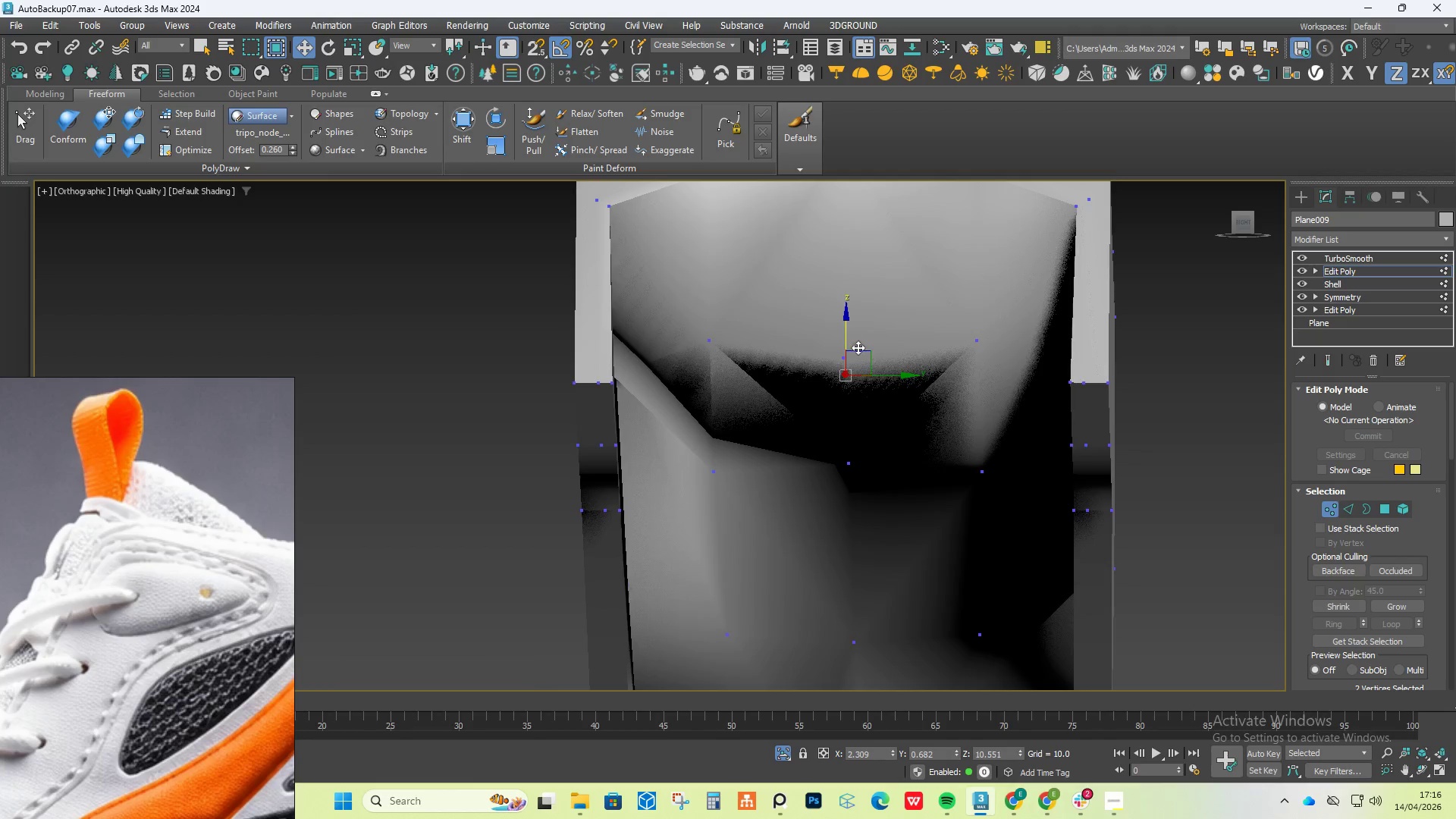 
hold_key(key=AltLeft, duration=1.5)
 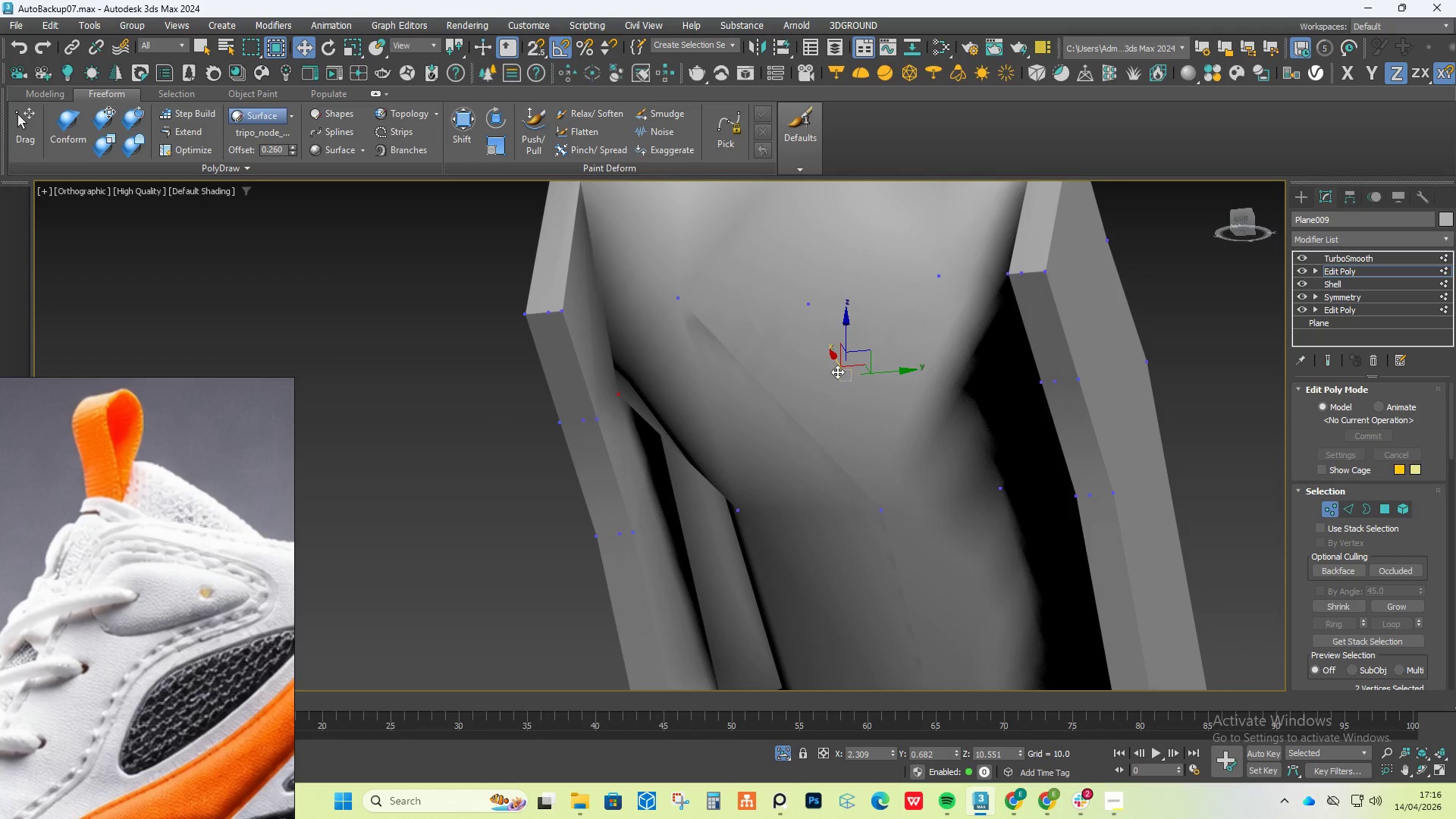 
key(Alt+AltLeft)
 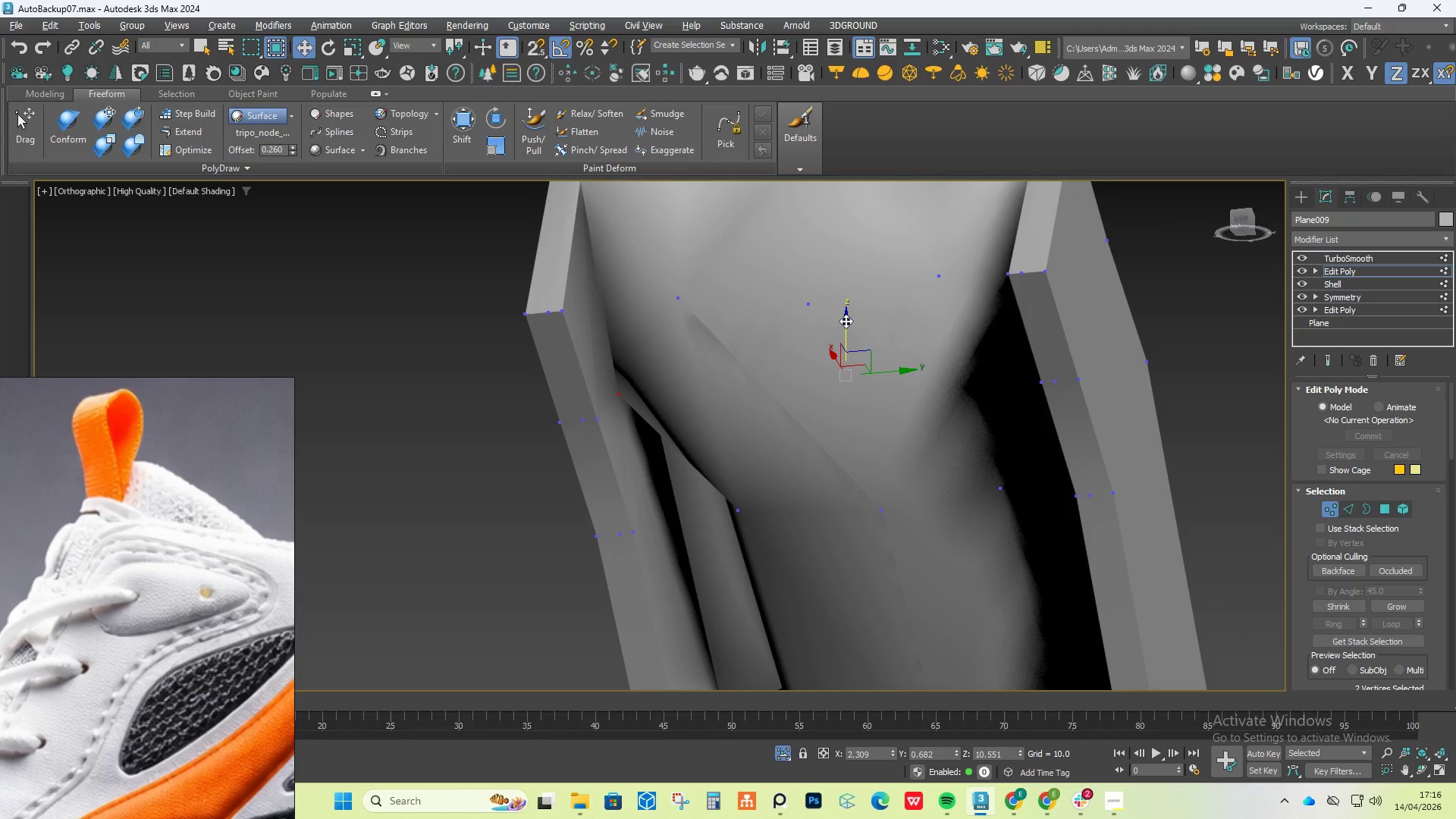 
key(Alt+AltLeft)
 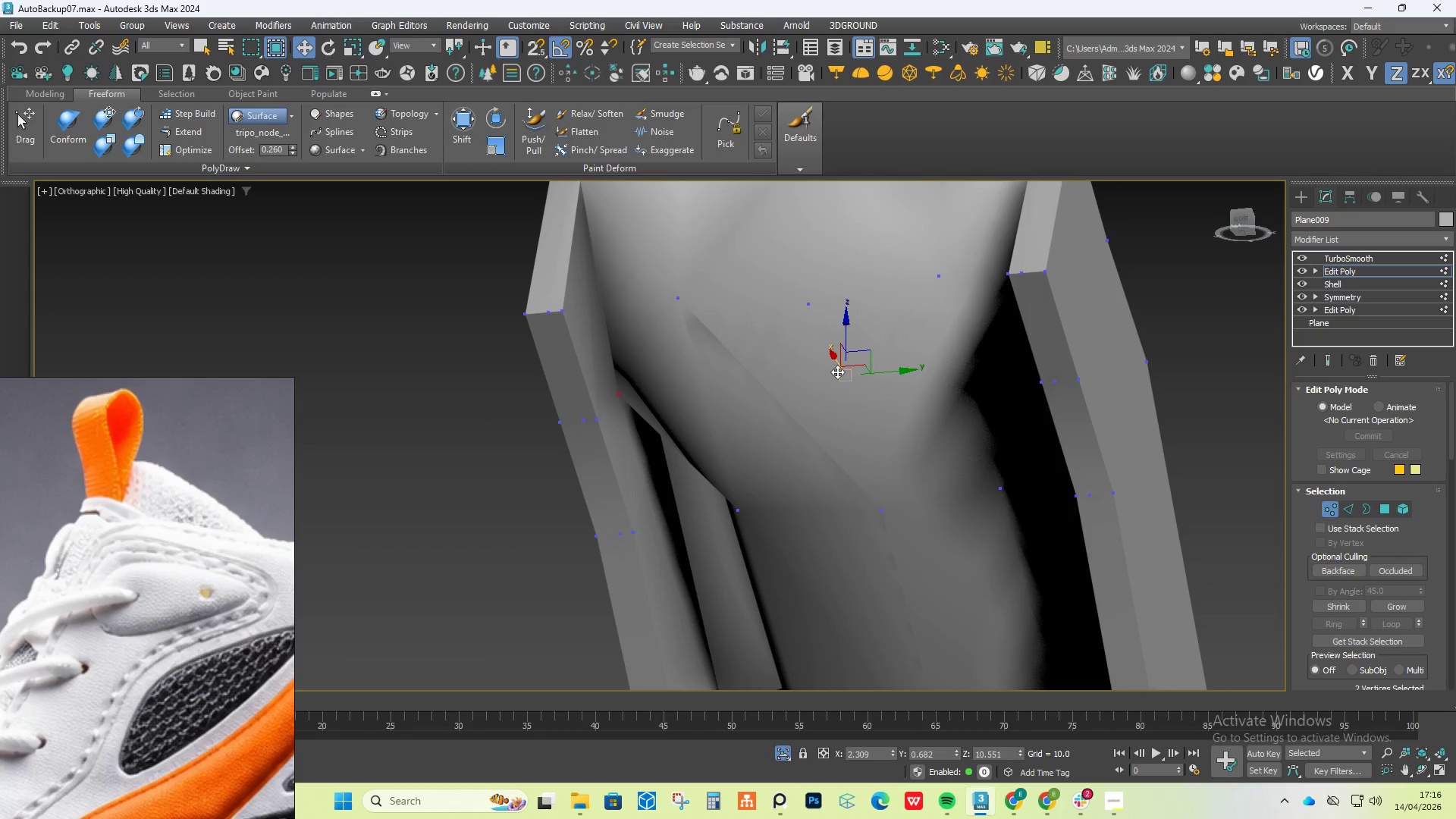 
hold_key(key=AltLeft, duration=0.47)
 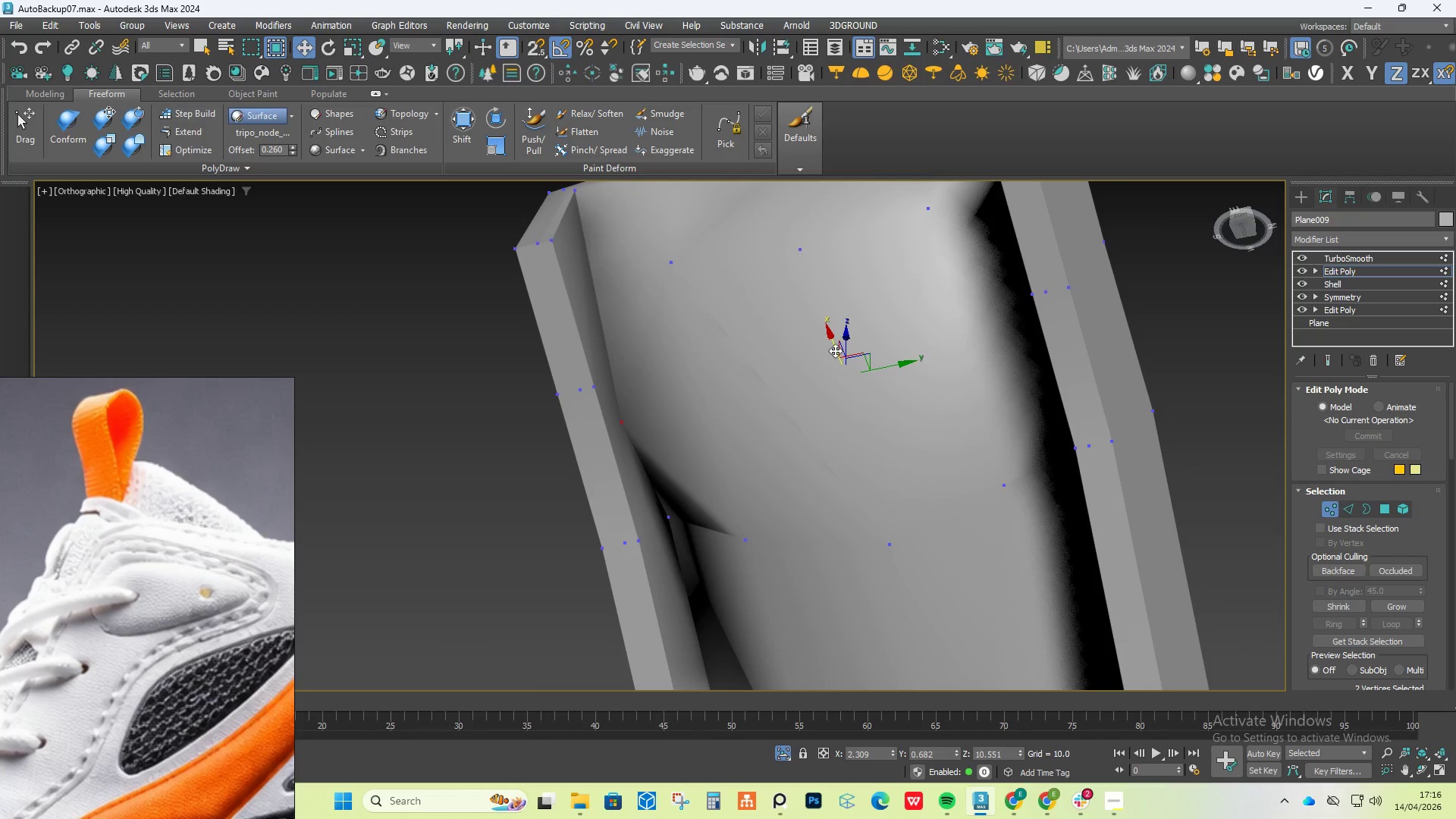 
hold_key(key=AltLeft, duration=0.53)
 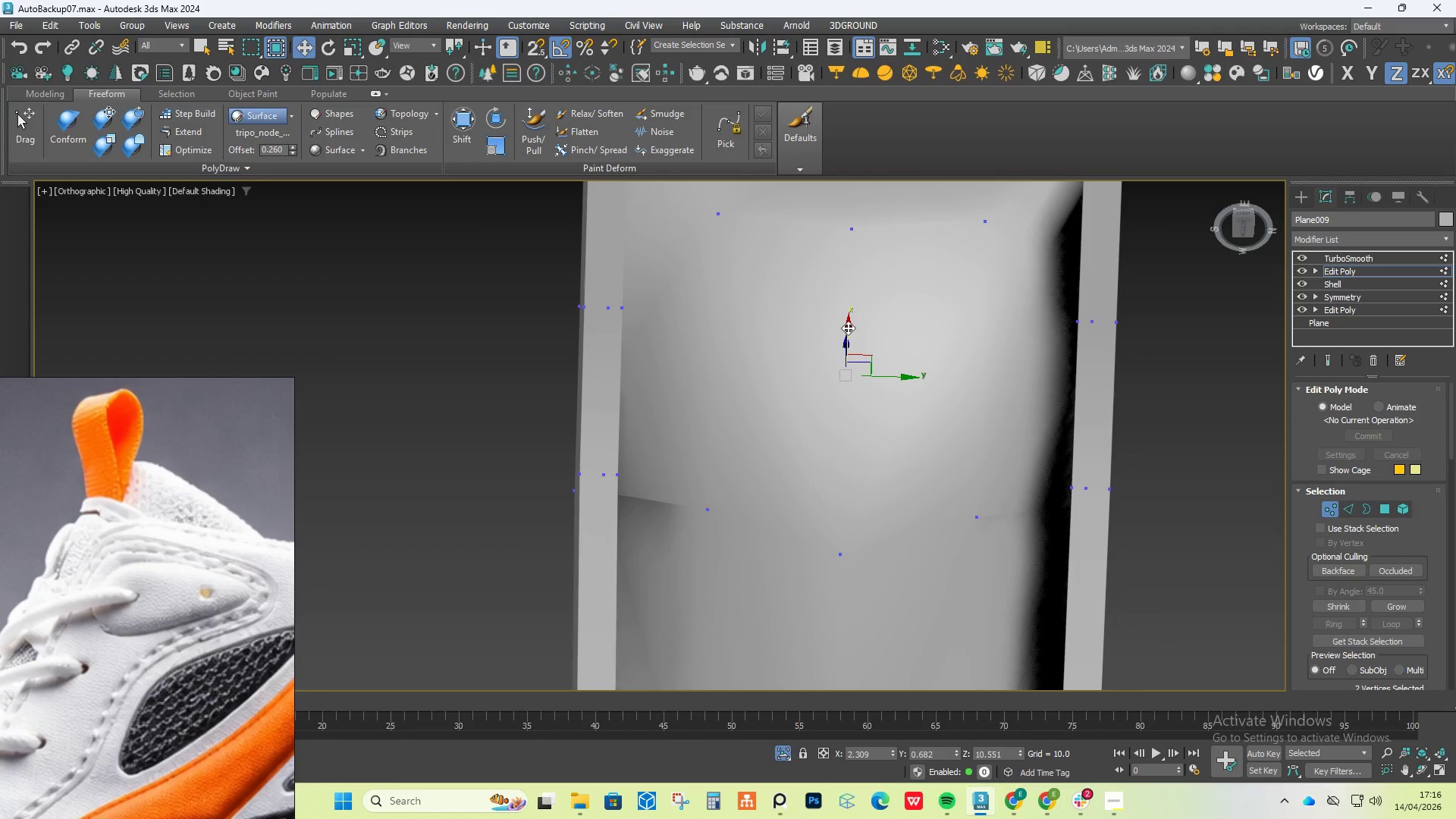 
left_click_drag(start_coordinate=[849, 327], to_coordinate=[853, 300])
 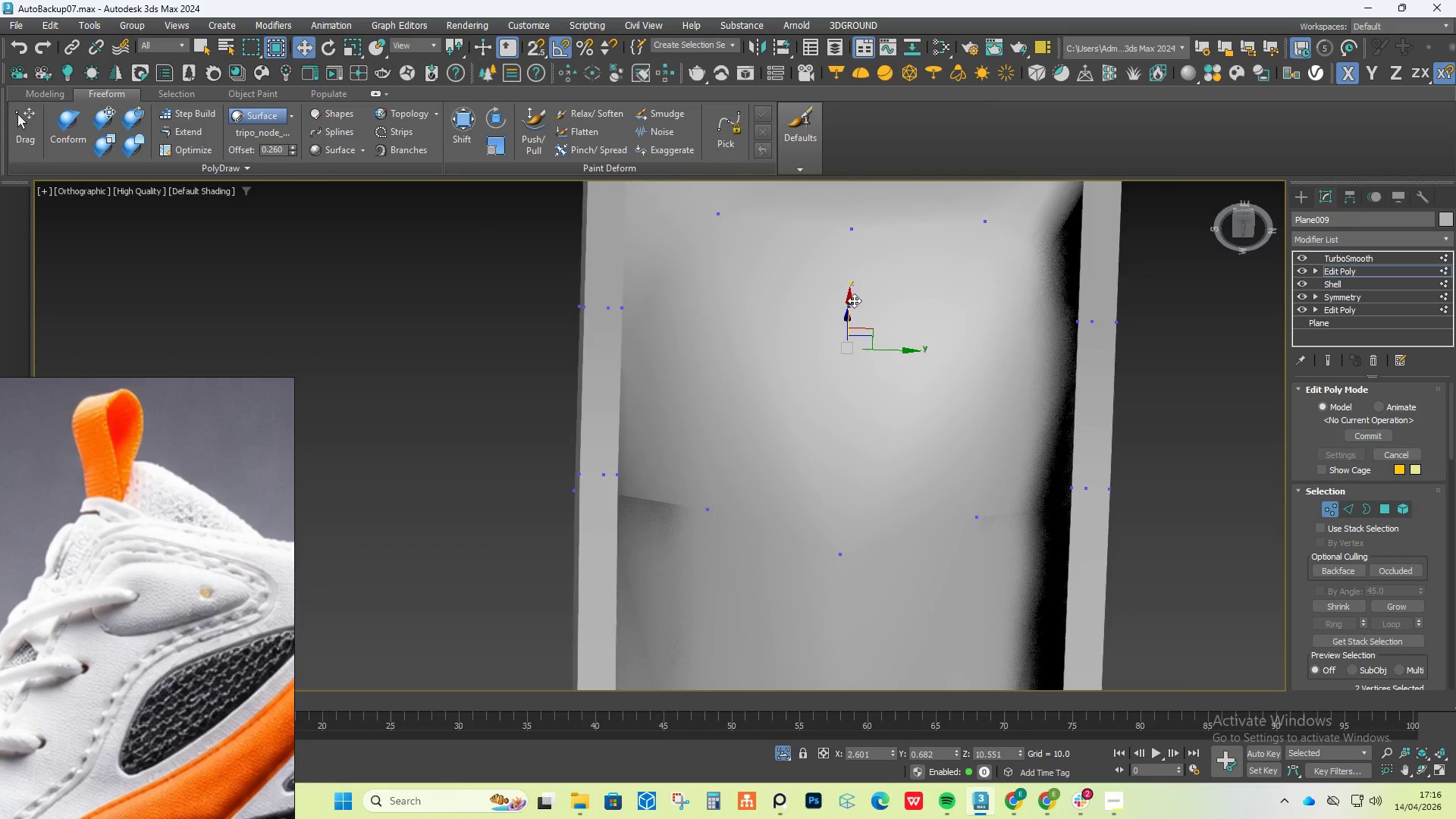 
hold_key(key=AltLeft, duration=1.16)
 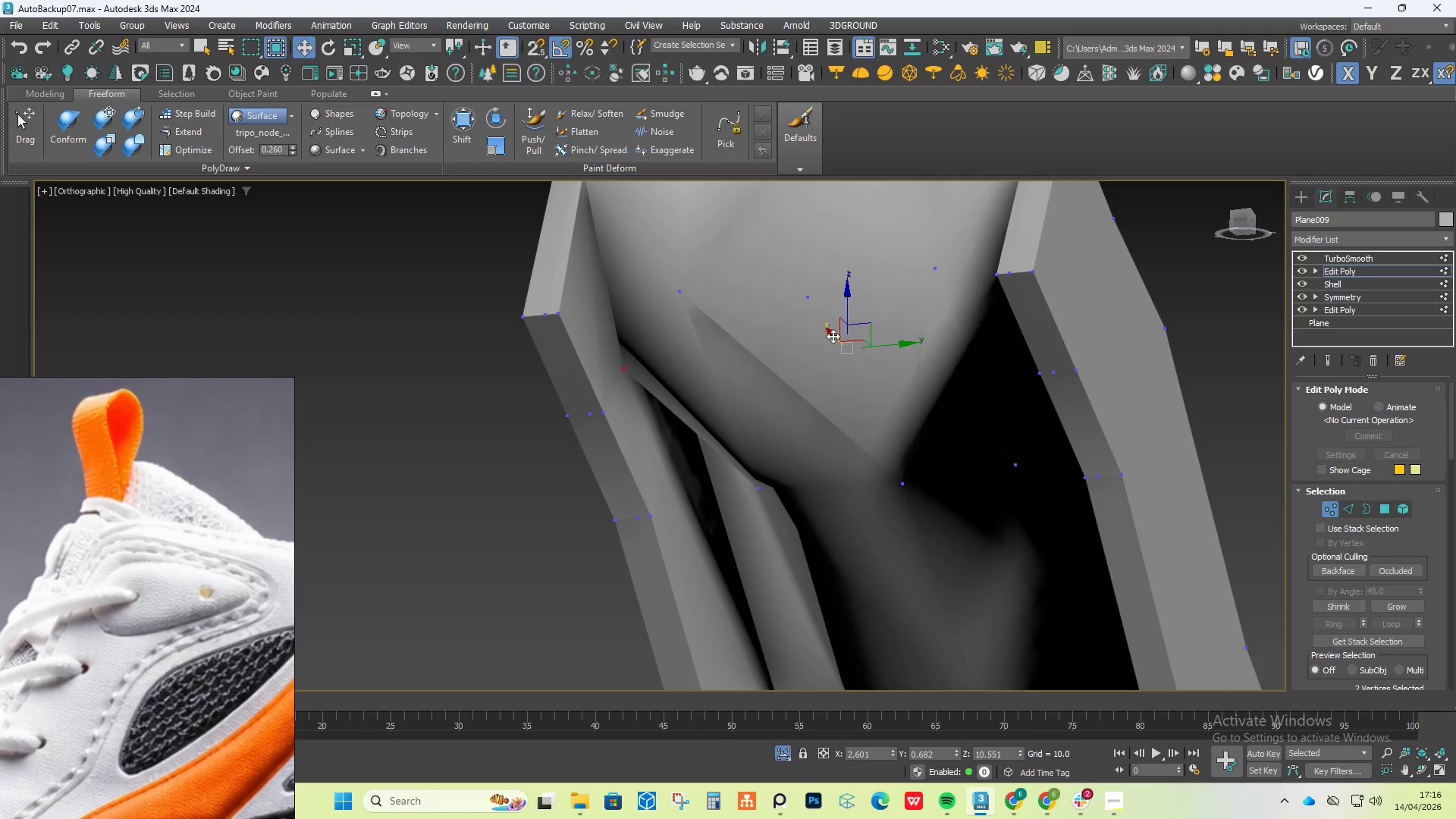 
left_click_drag(start_coordinate=[833, 336], to_coordinate=[841, 321])
 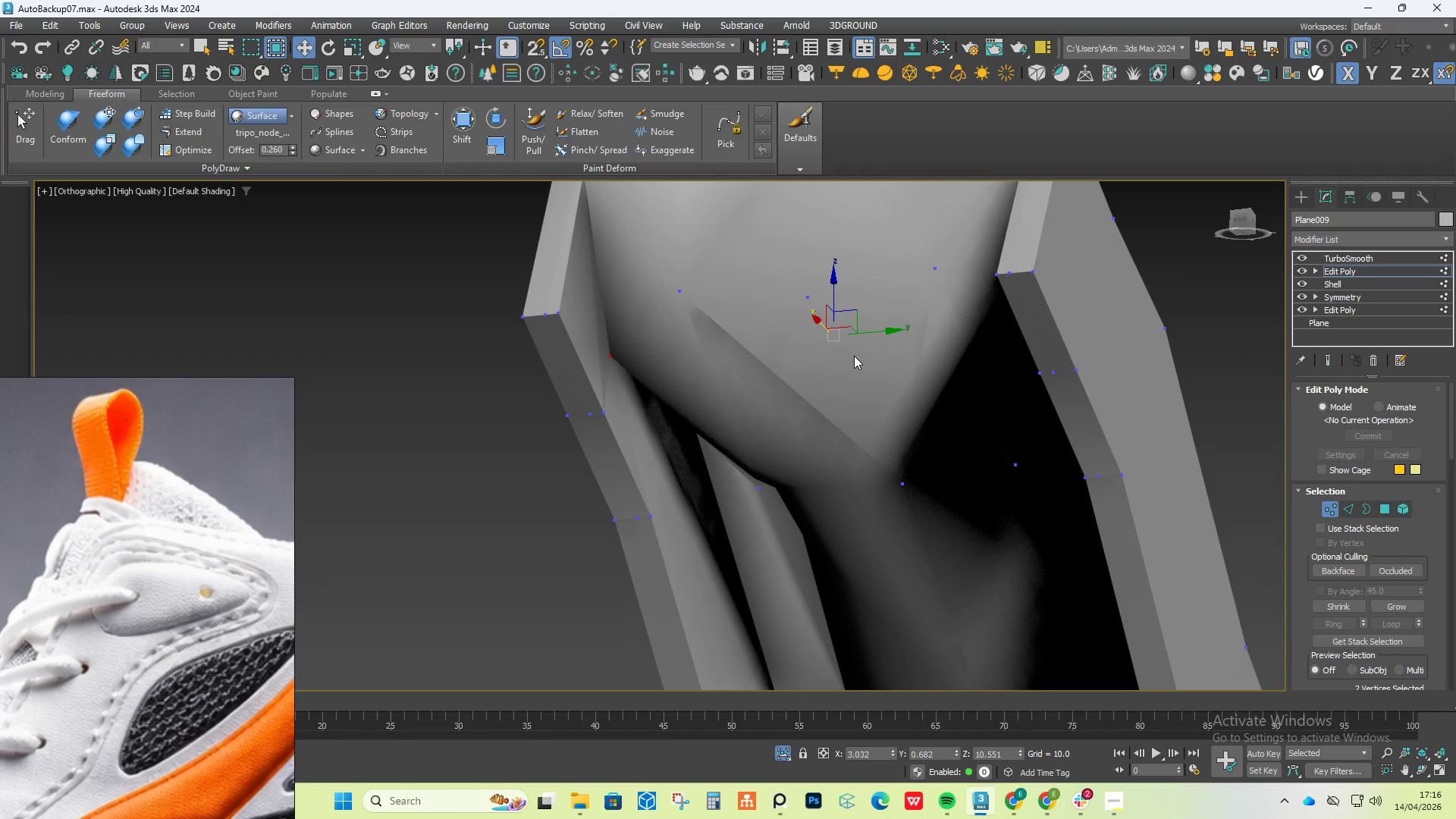 
hold_key(key=AltLeft, duration=0.58)
 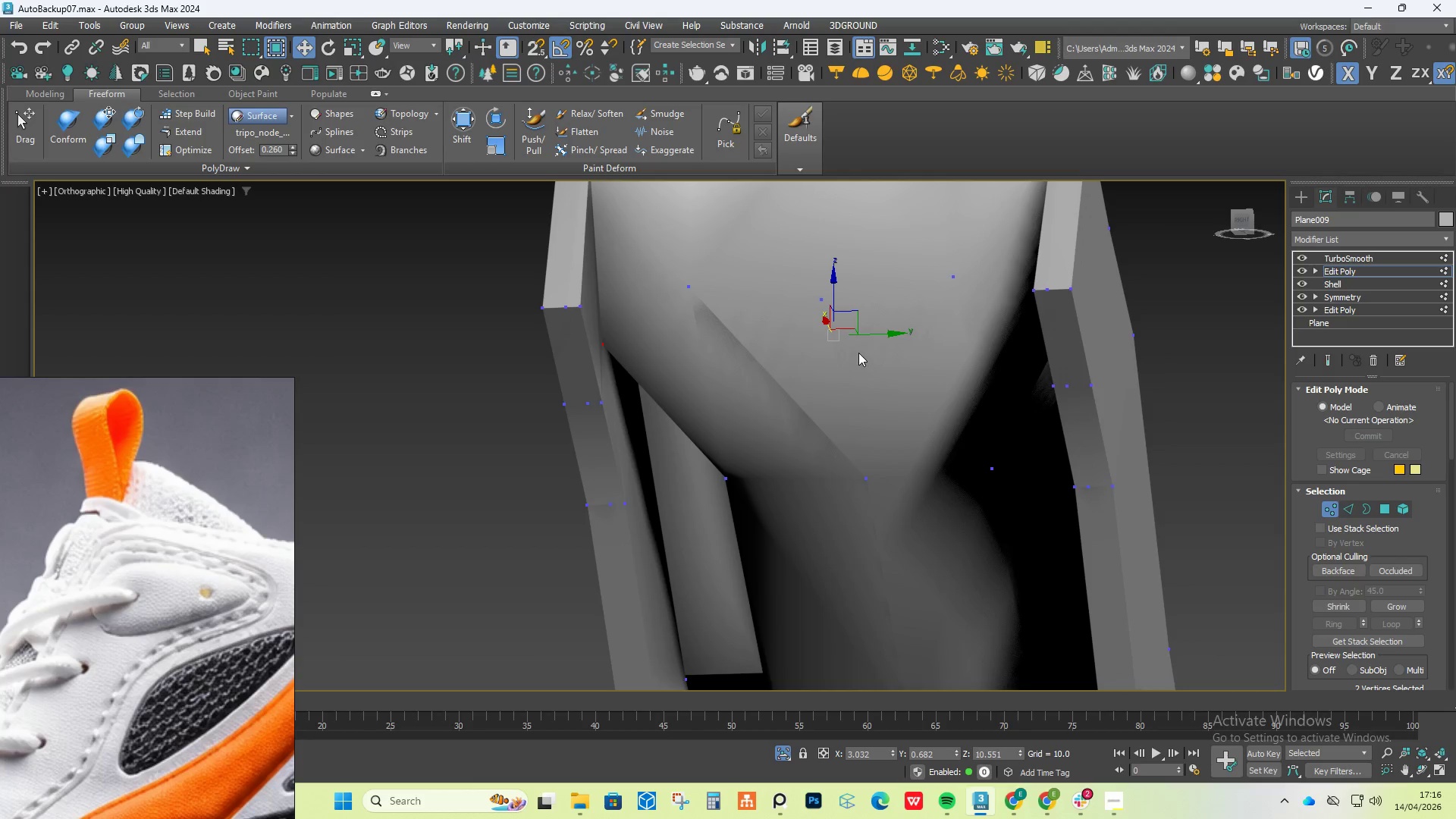 
hold_key(key=AltLeft, duration=0.53)
 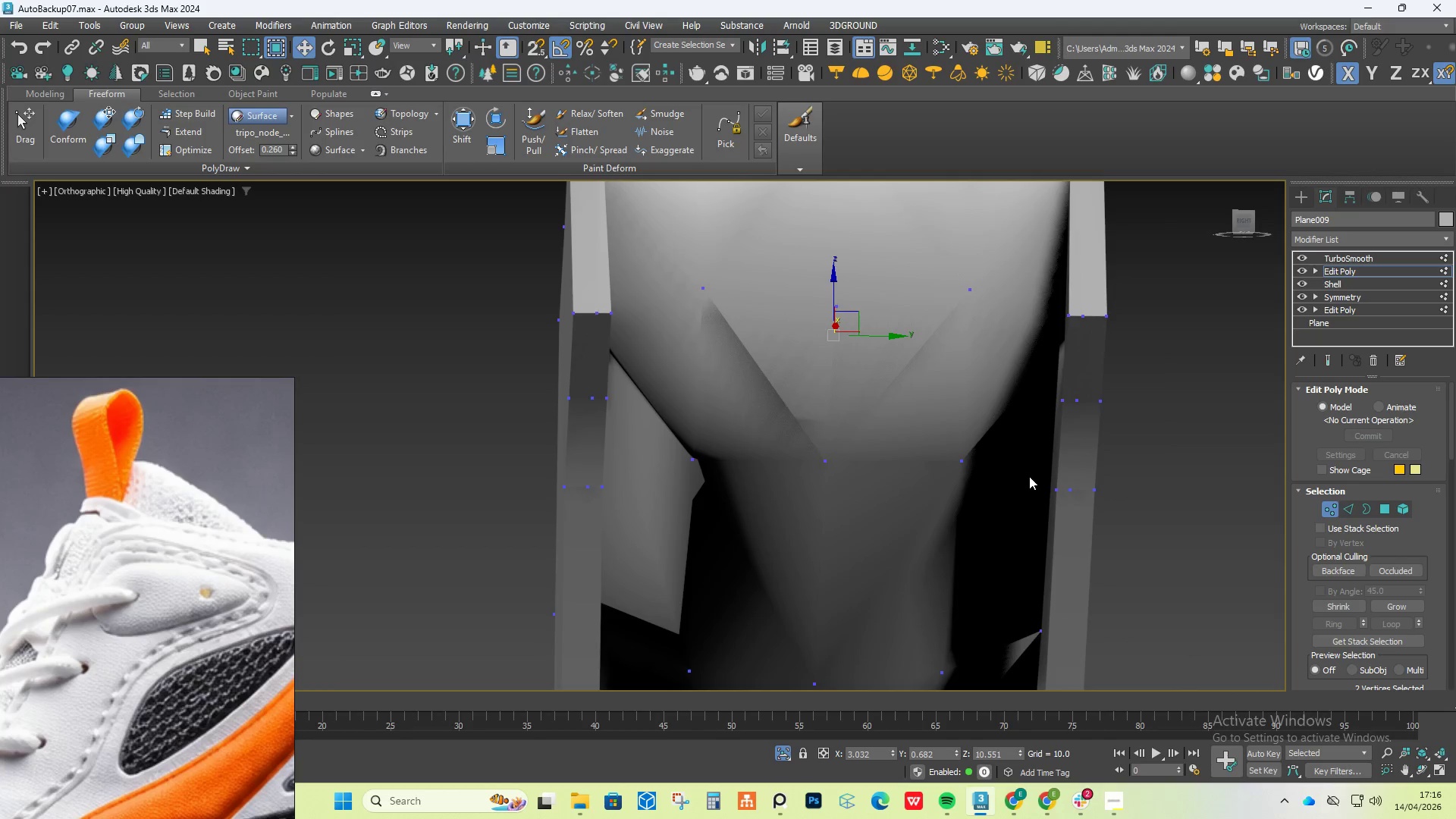 
hold_key(key=AltLeft, duration=0.83)
 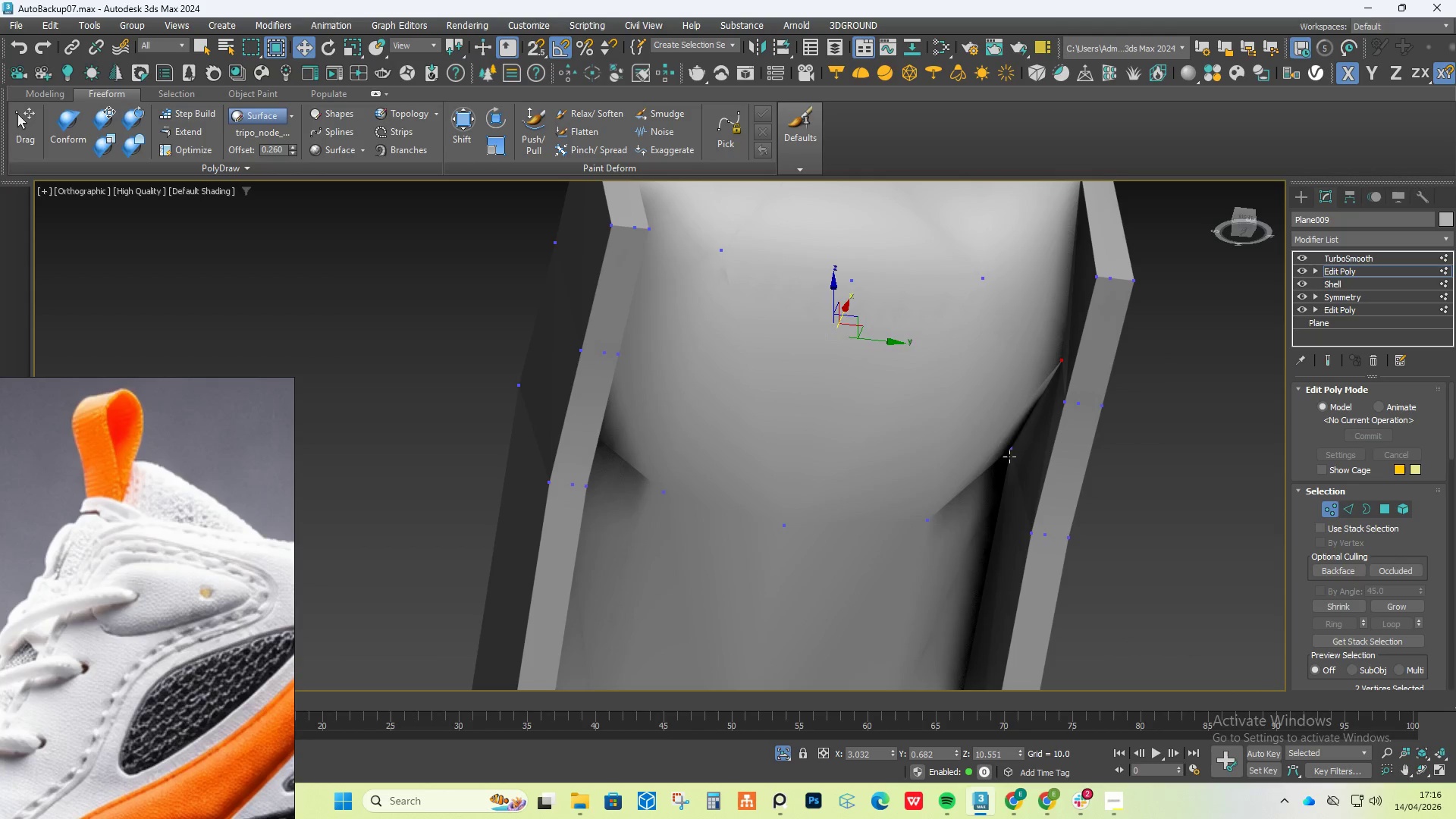 
left_click([1009, 454])
 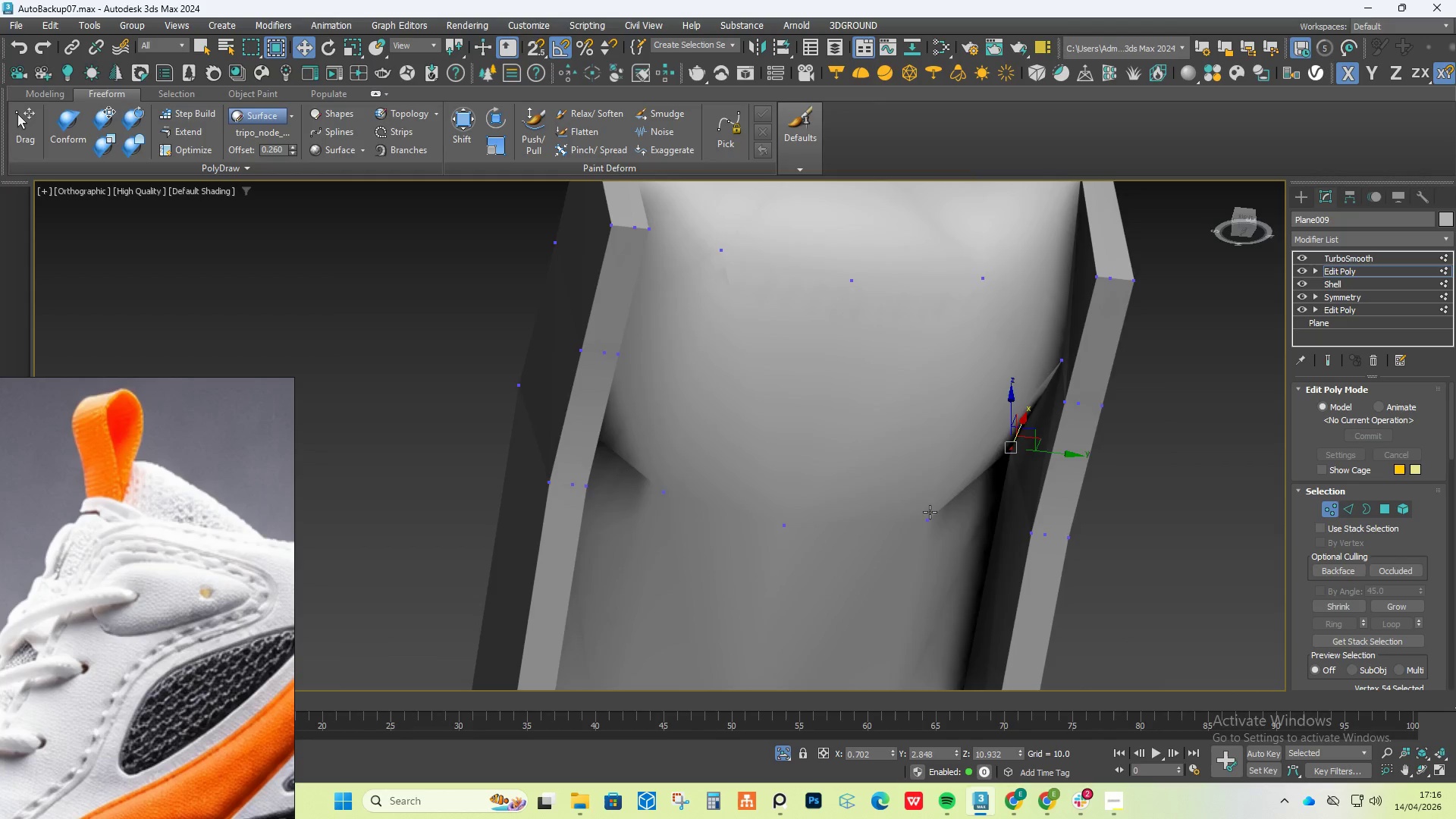 
hold_key(key=AltLeft, duration=0.39)
 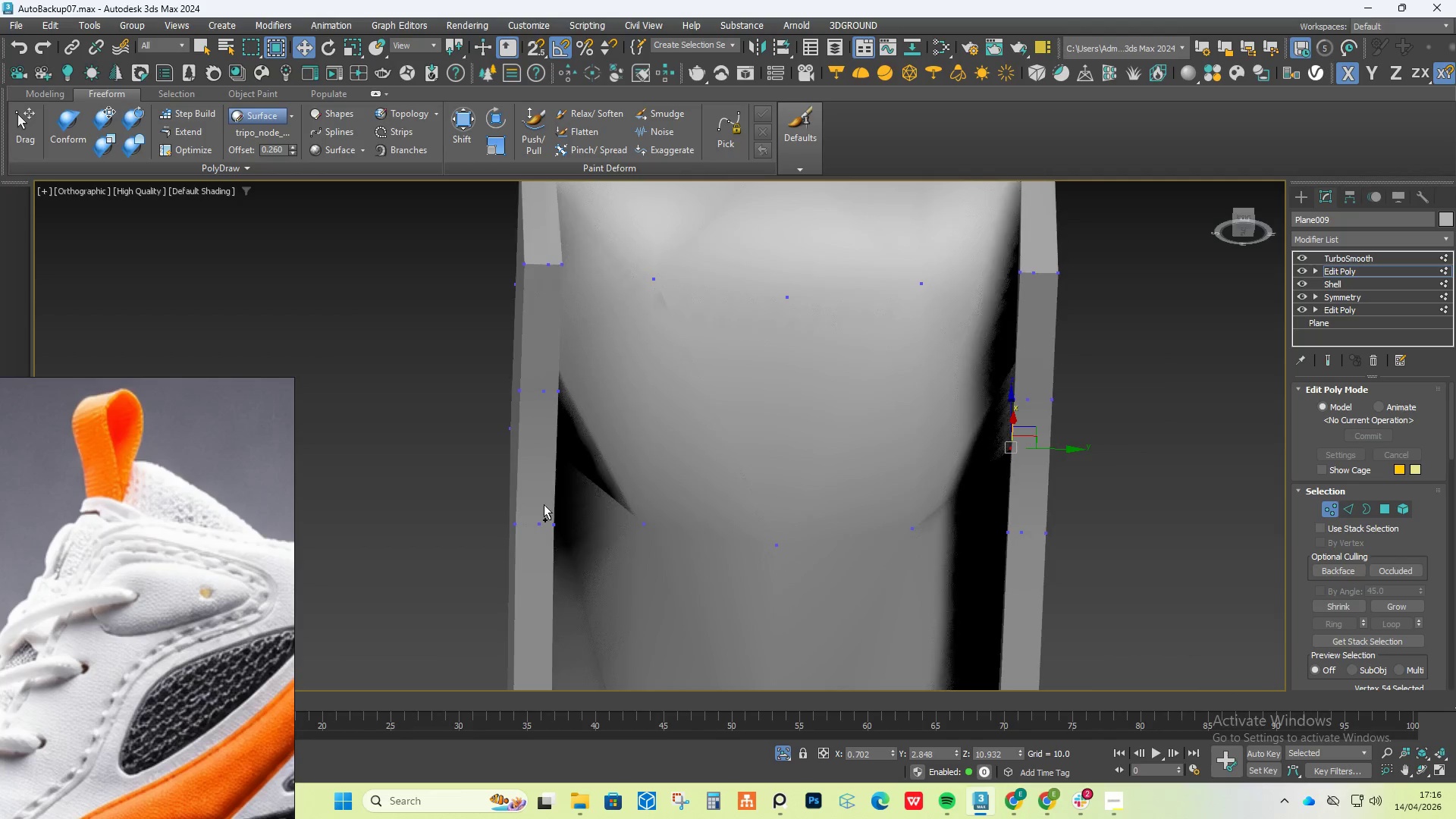 
key(Control+ControlLeft)
 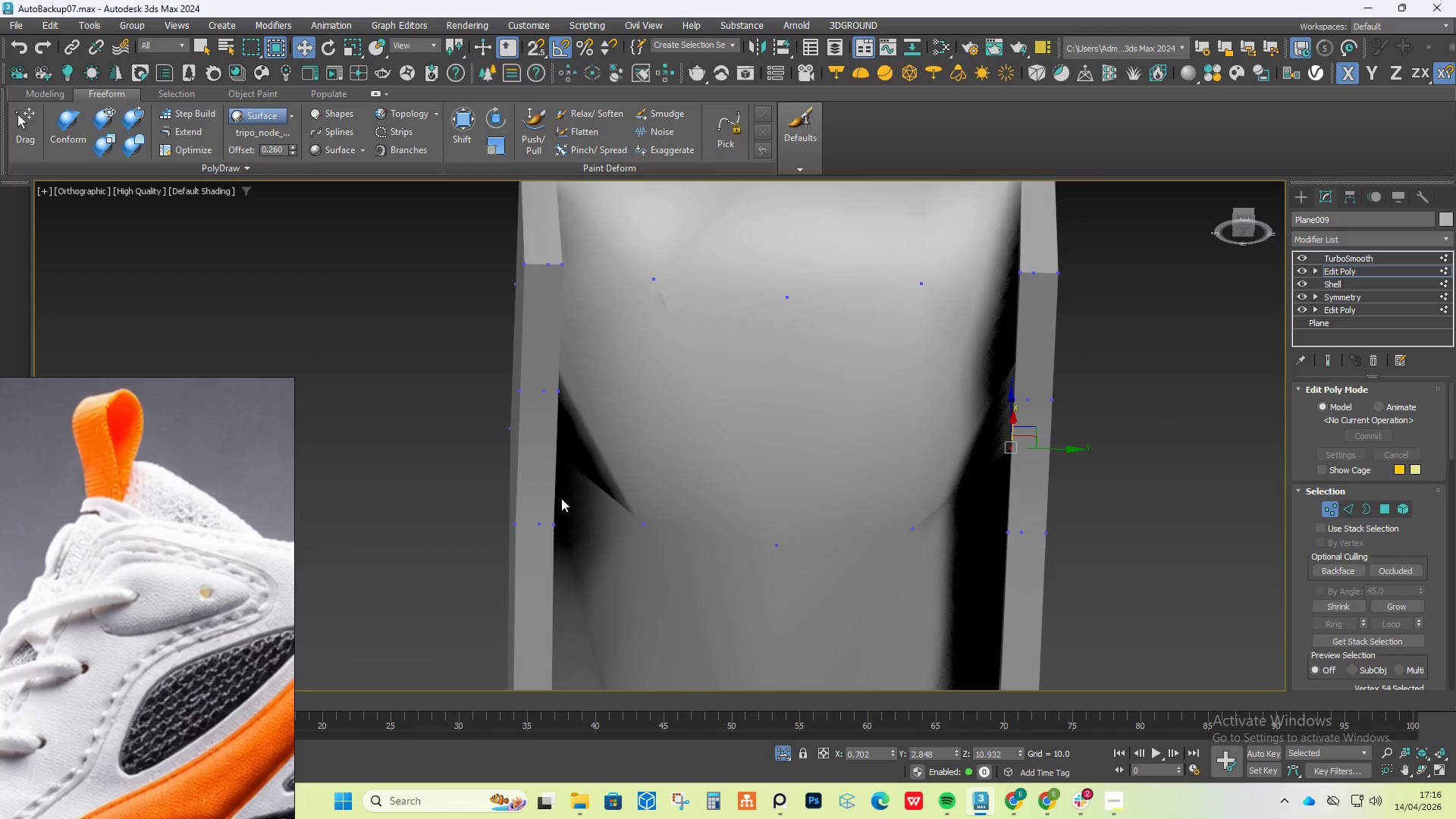 
hold_key(key=AltLeft, duration=0.53)
 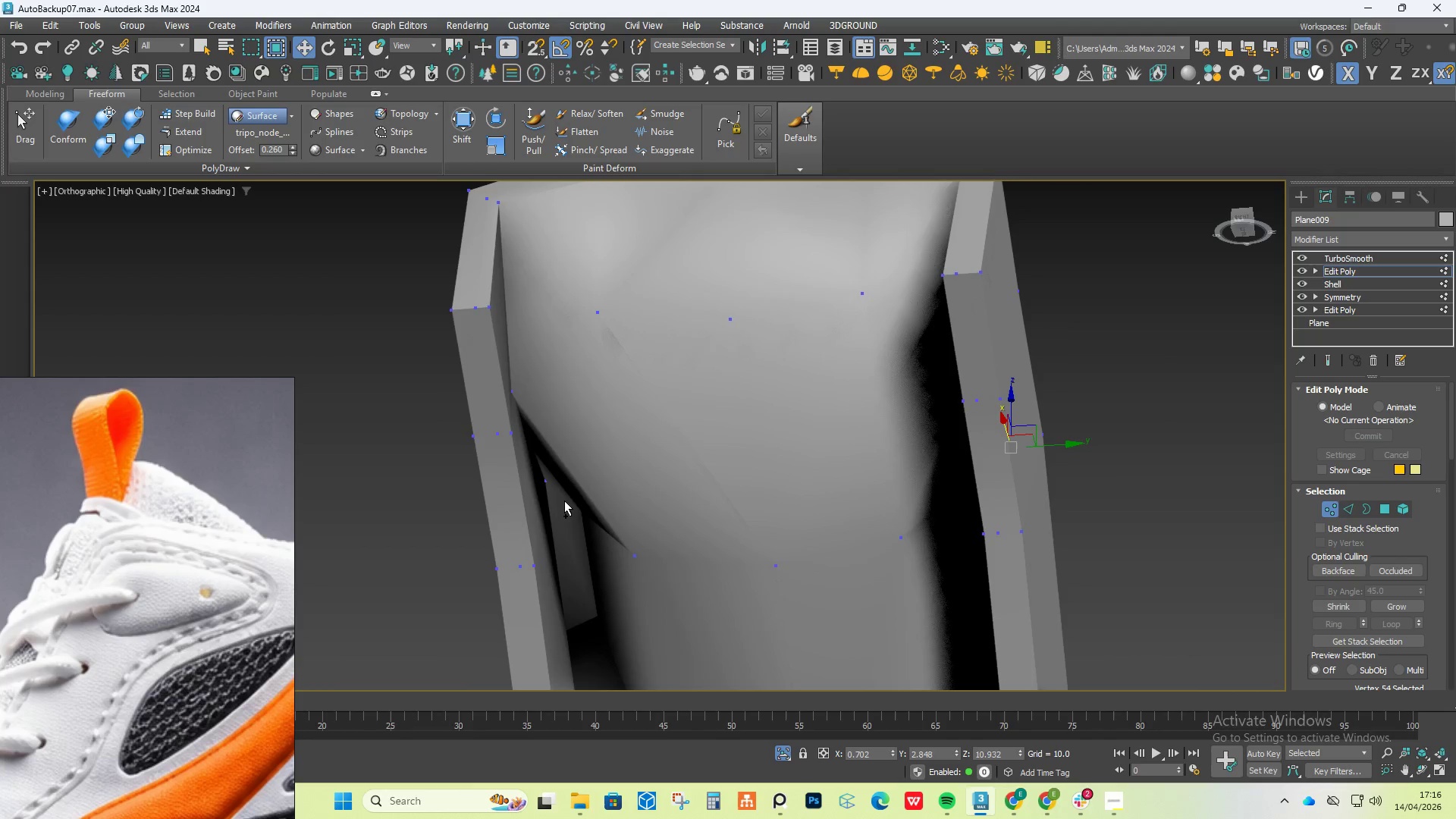 
hold_key(key=ControlLeft, duration=0.55)
left_click([545, 481])
 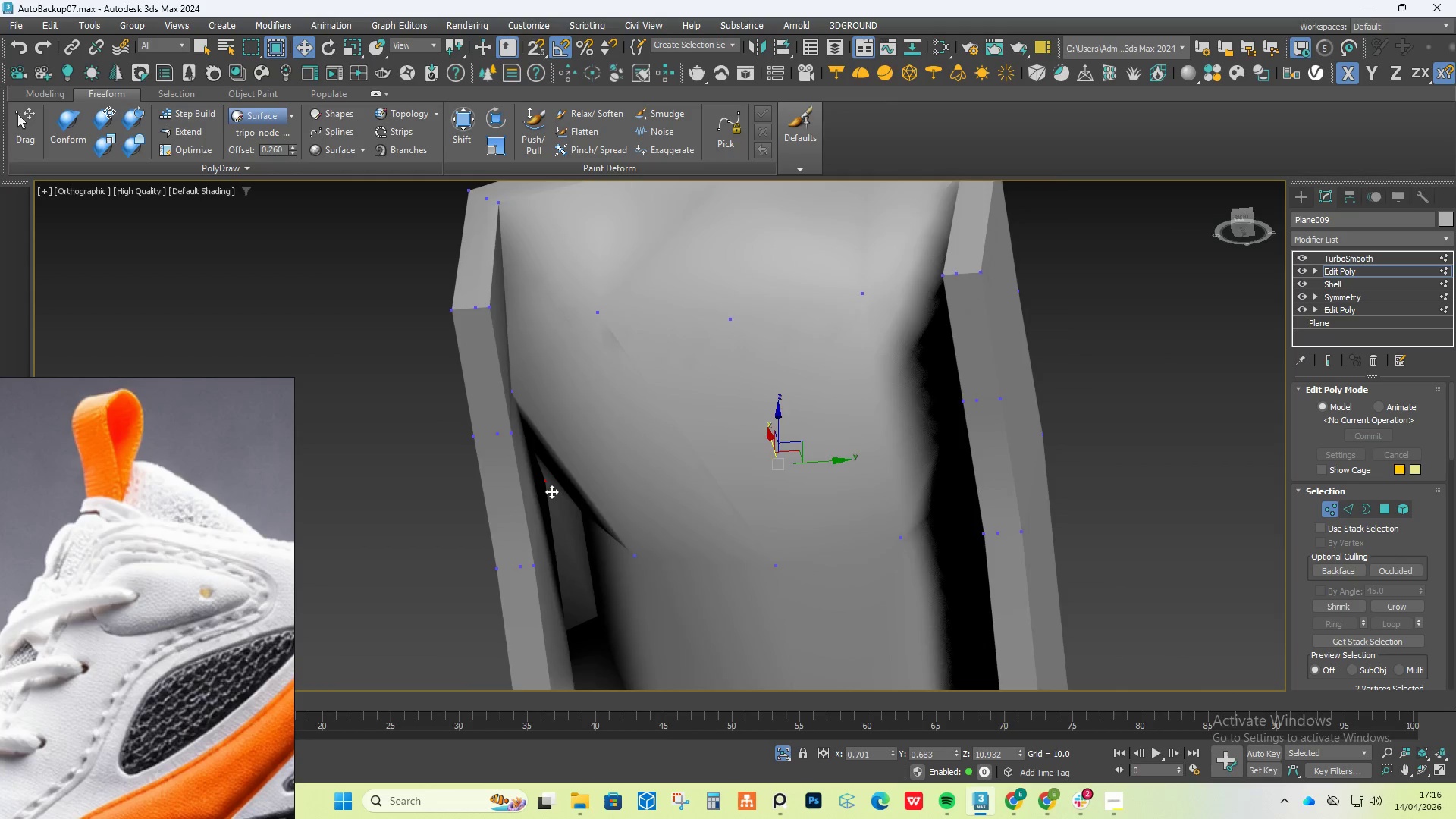 
hold_key(key=AltLeft, duration=0.42)
scroll: coordinate [629, 541], scroll_direction: none, amount: 0.0
 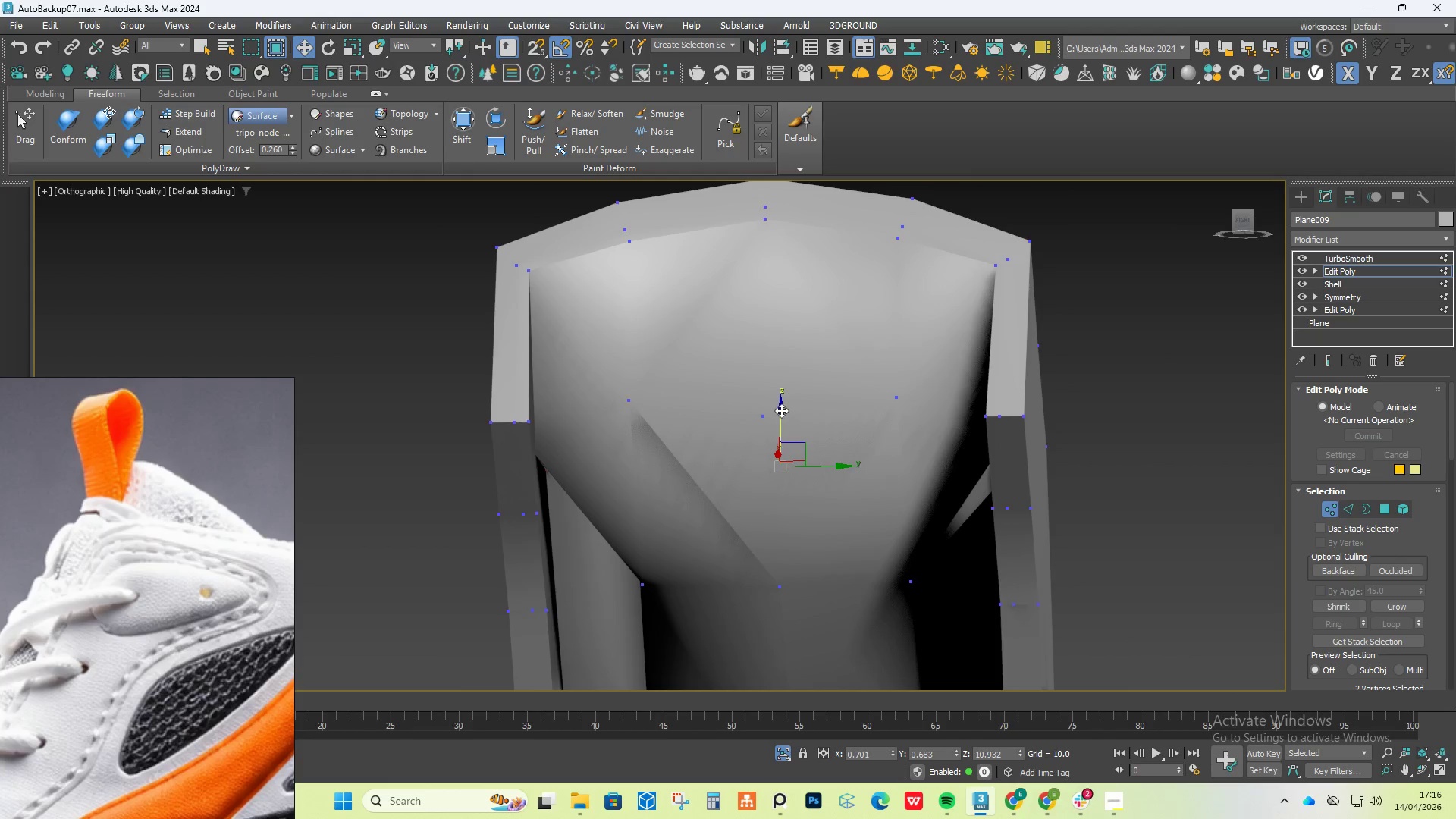 
left_click_drag(start_coordinate=[781, 410], to_coordinate=[782, 535])
 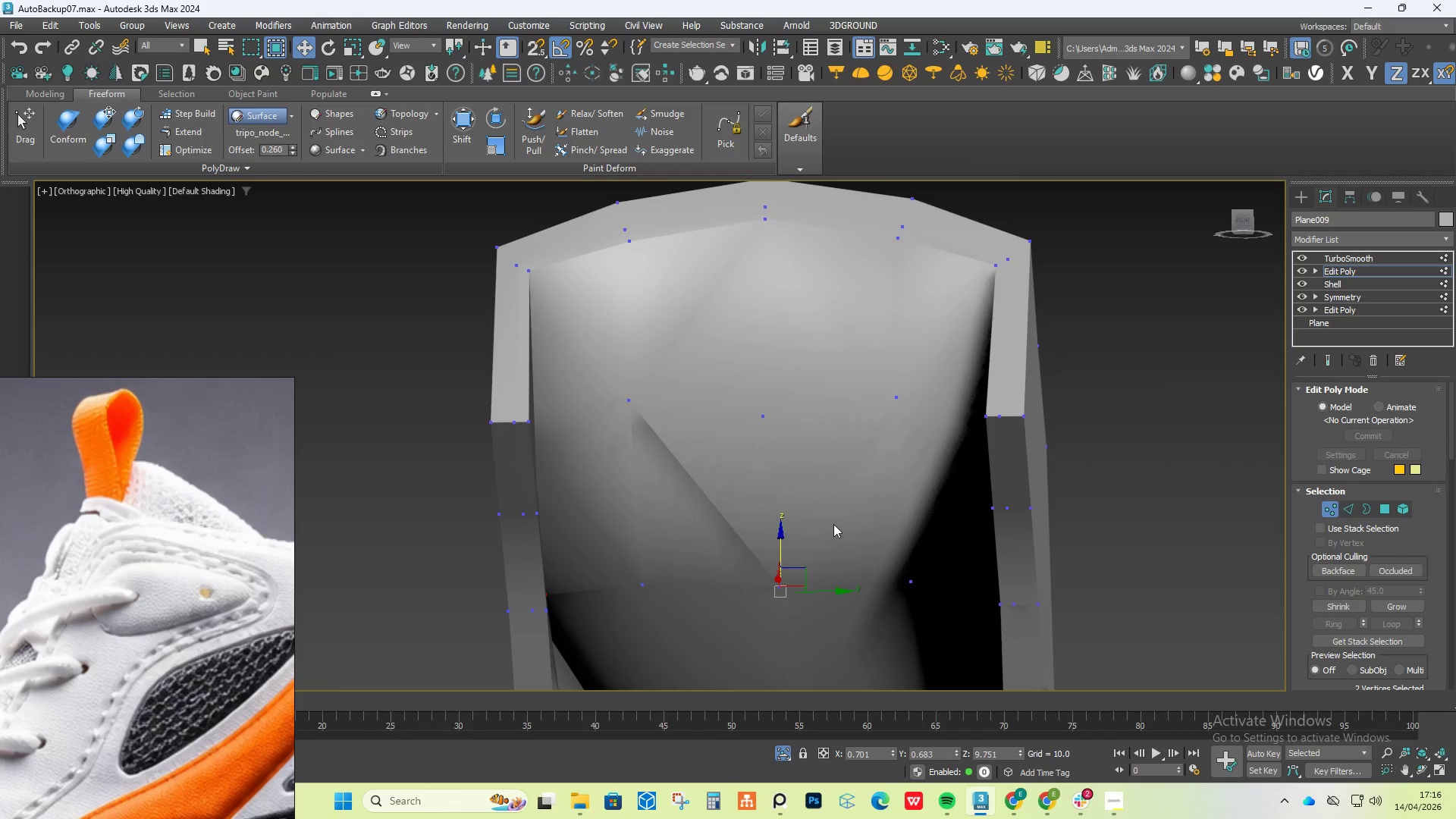 
hold_key(key=AltLeft, duration=0.91)
scroll: coordinate [837, 524], scroll_direction: down, amount: 1.0
 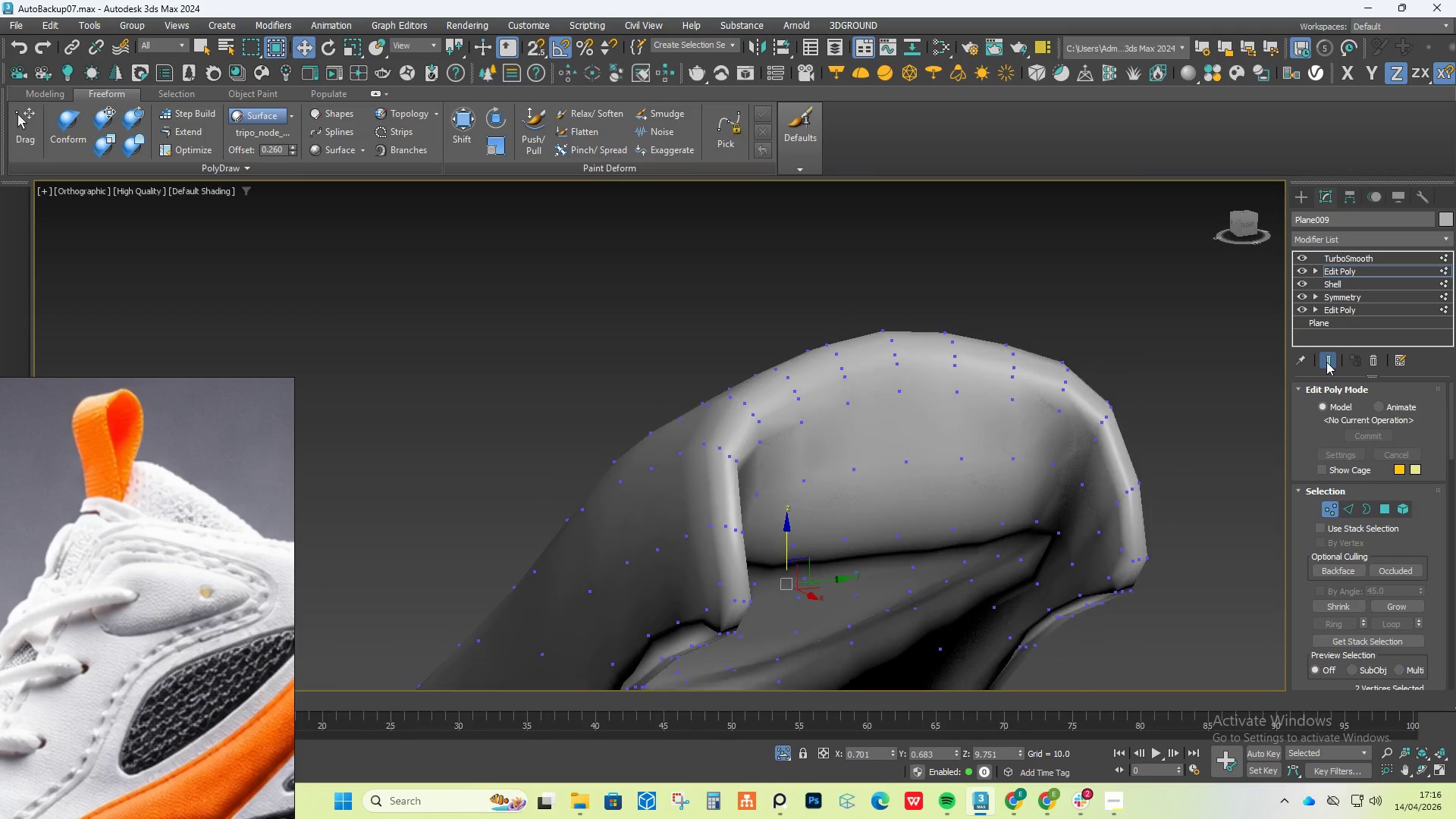 
hold_key(key=AltLeft, duration=1.02)
 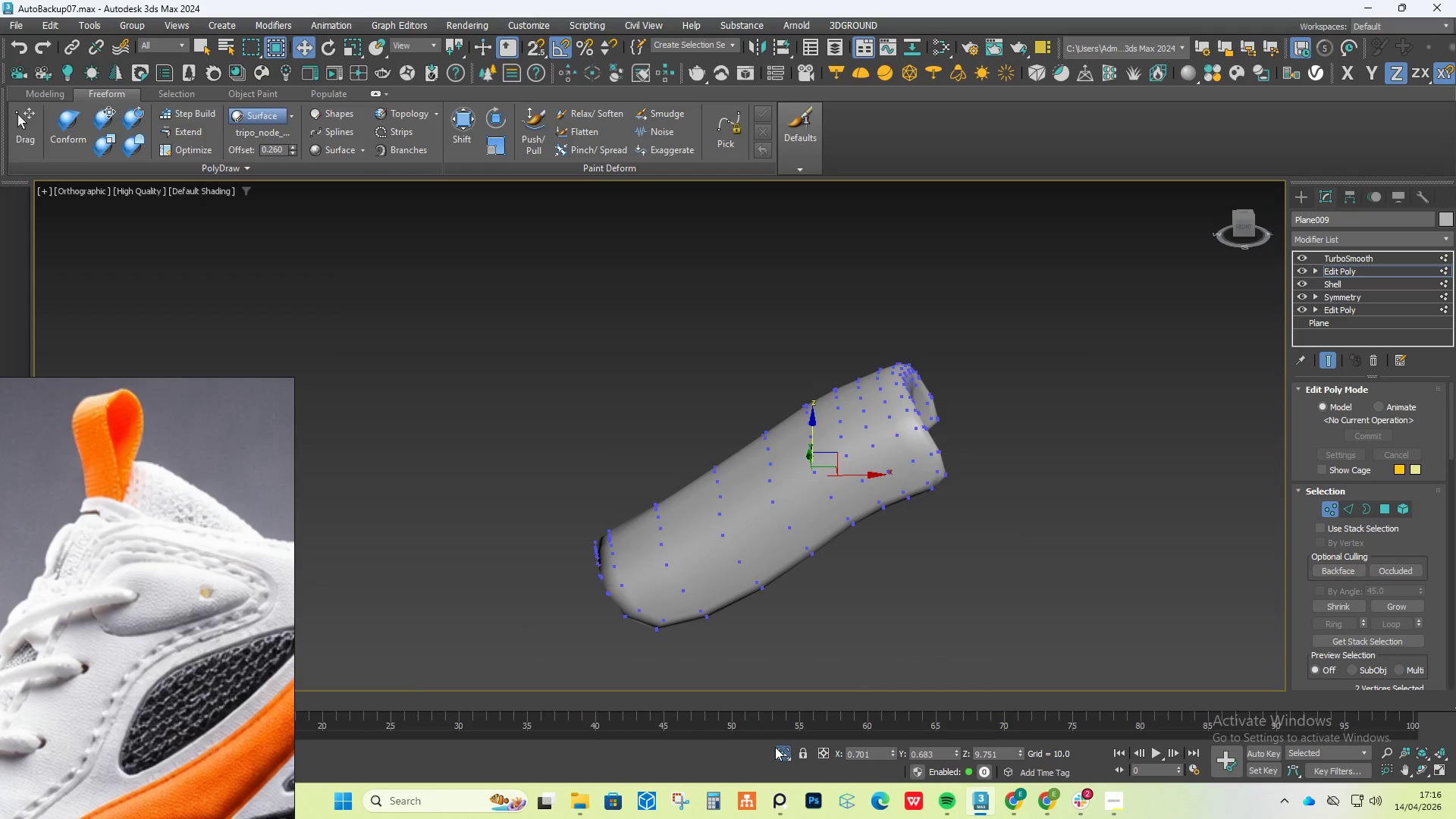 
scroll: coordinate [827, 416], scroll_direction: down, amount: 3.0
 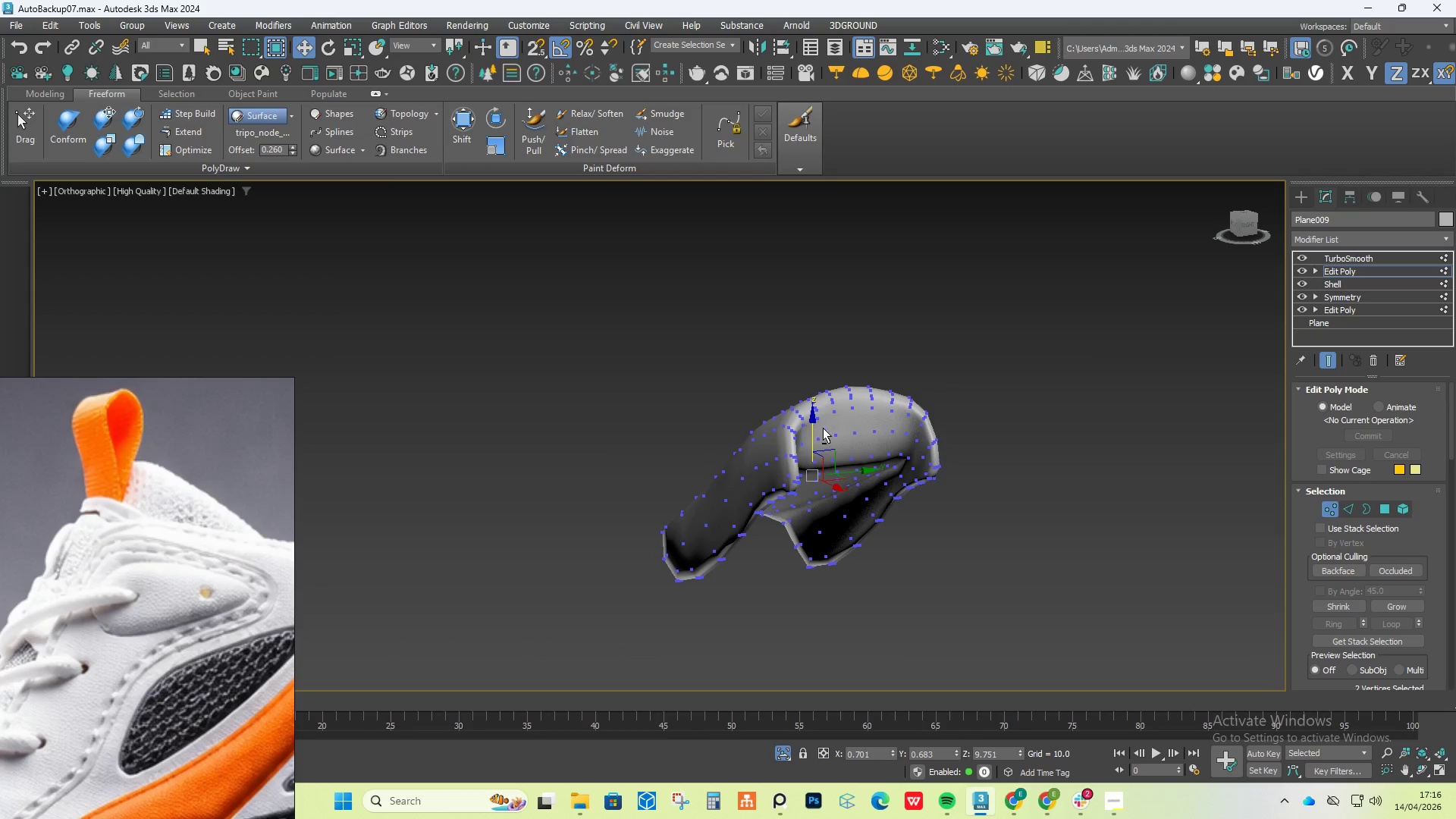 
hold_key(key=AltLeft, duration=1.86)
left_click([775, 747])
 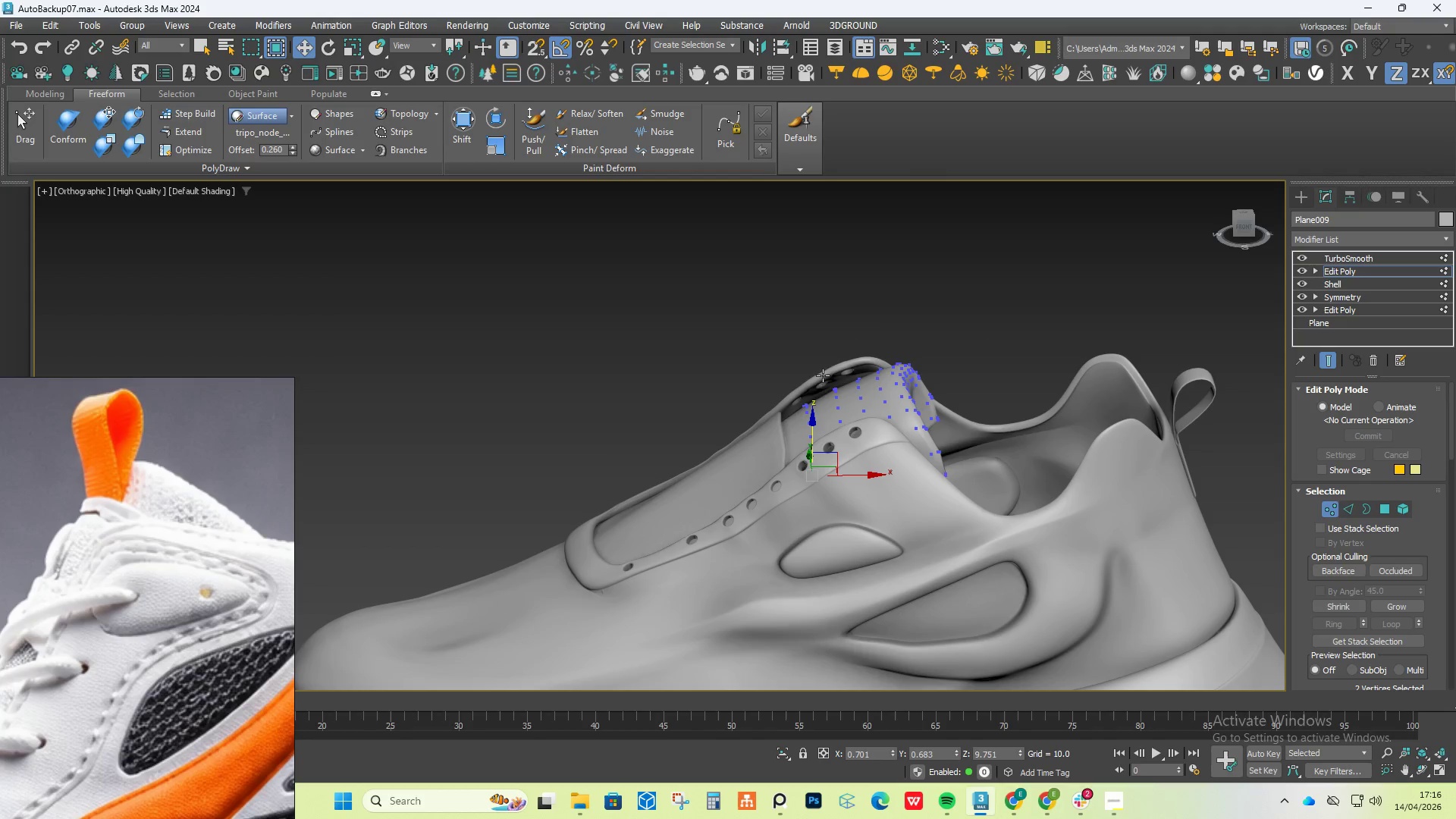 
left_click([927, 330])
 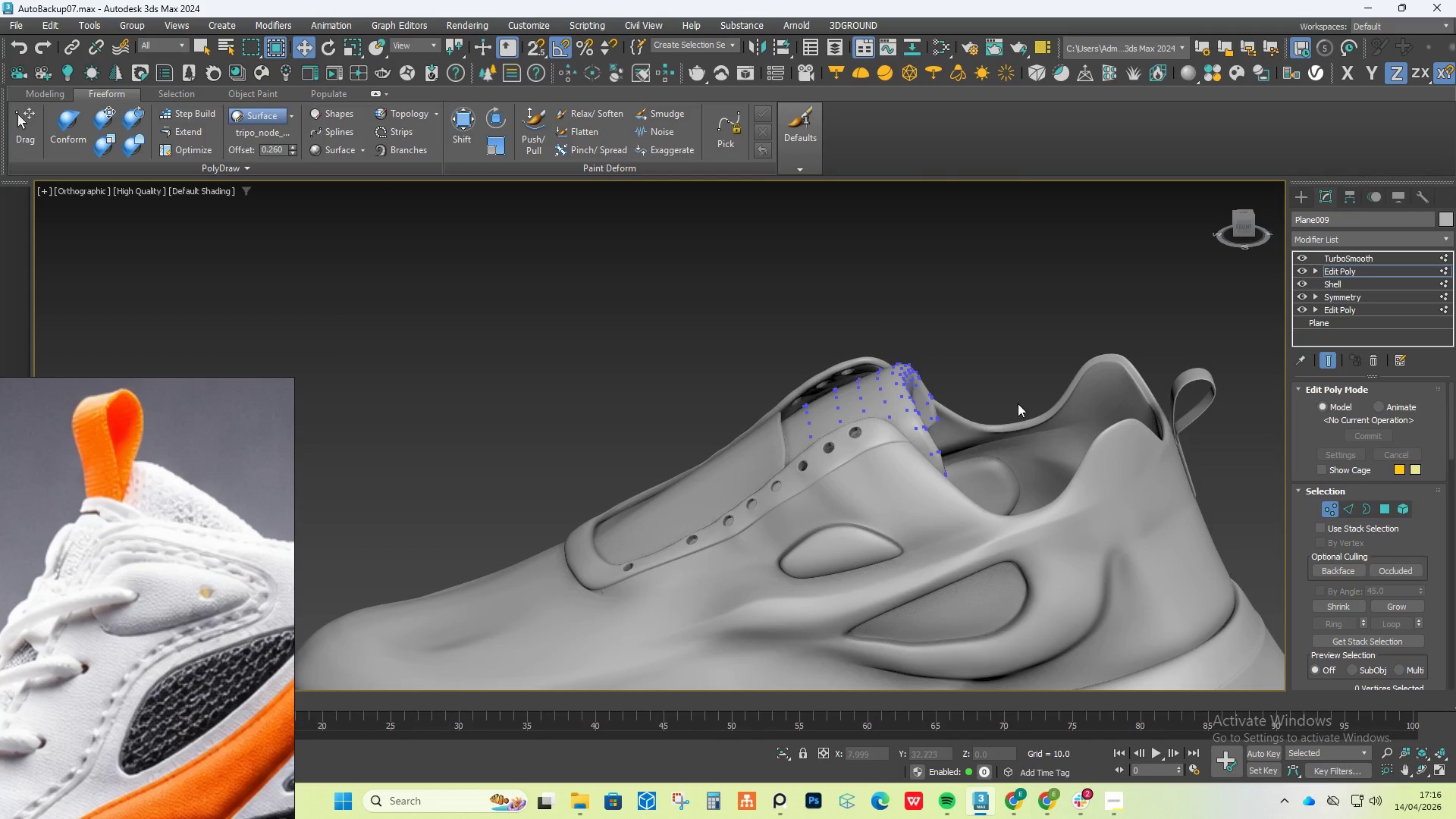 
hold_key(key=AltLeft, duration=1.5)
 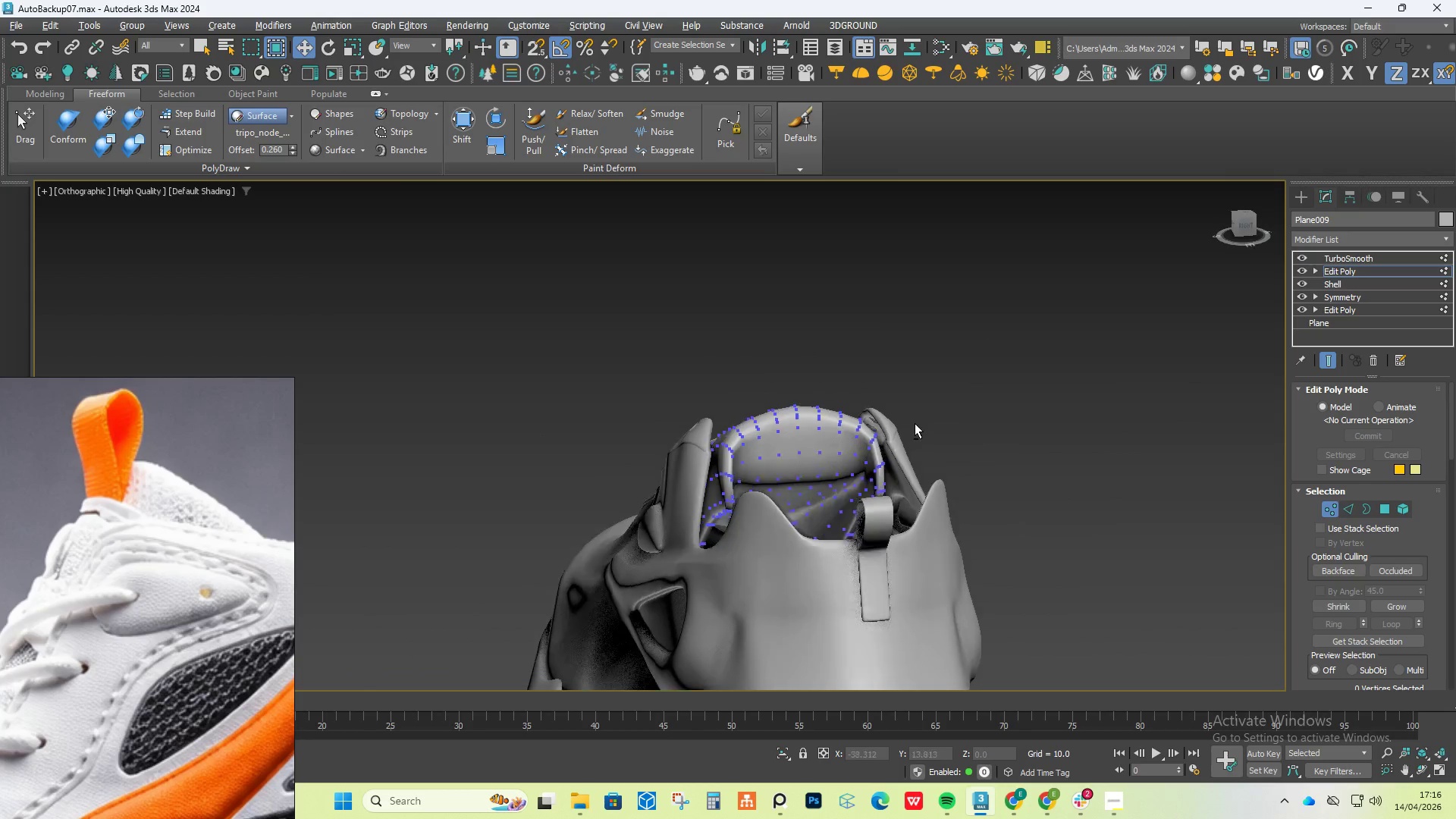 
hold_key(key=AltLeft, duration=0.88)
 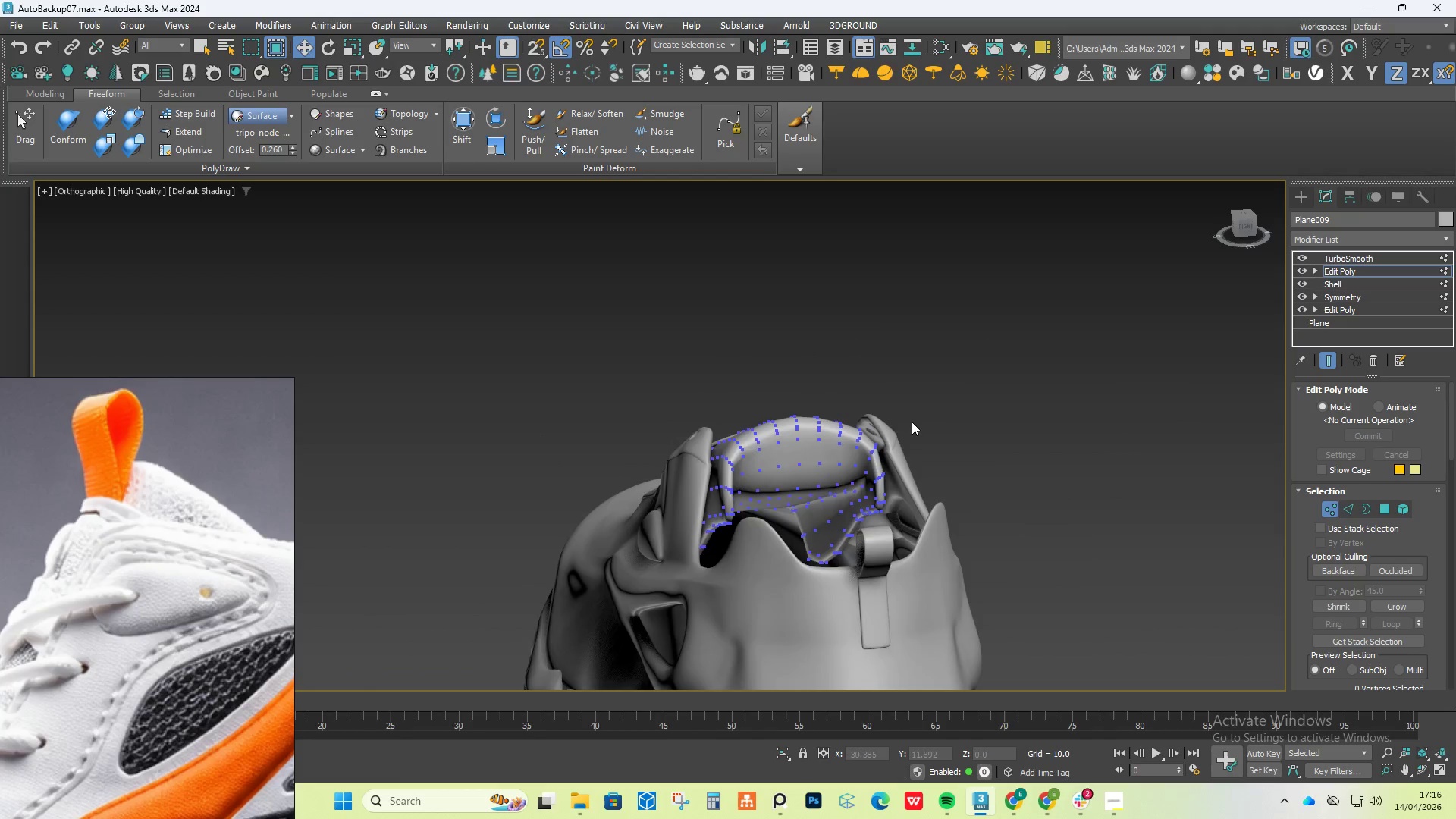 
hold_key(key=AltLeft, duration=0.98)
 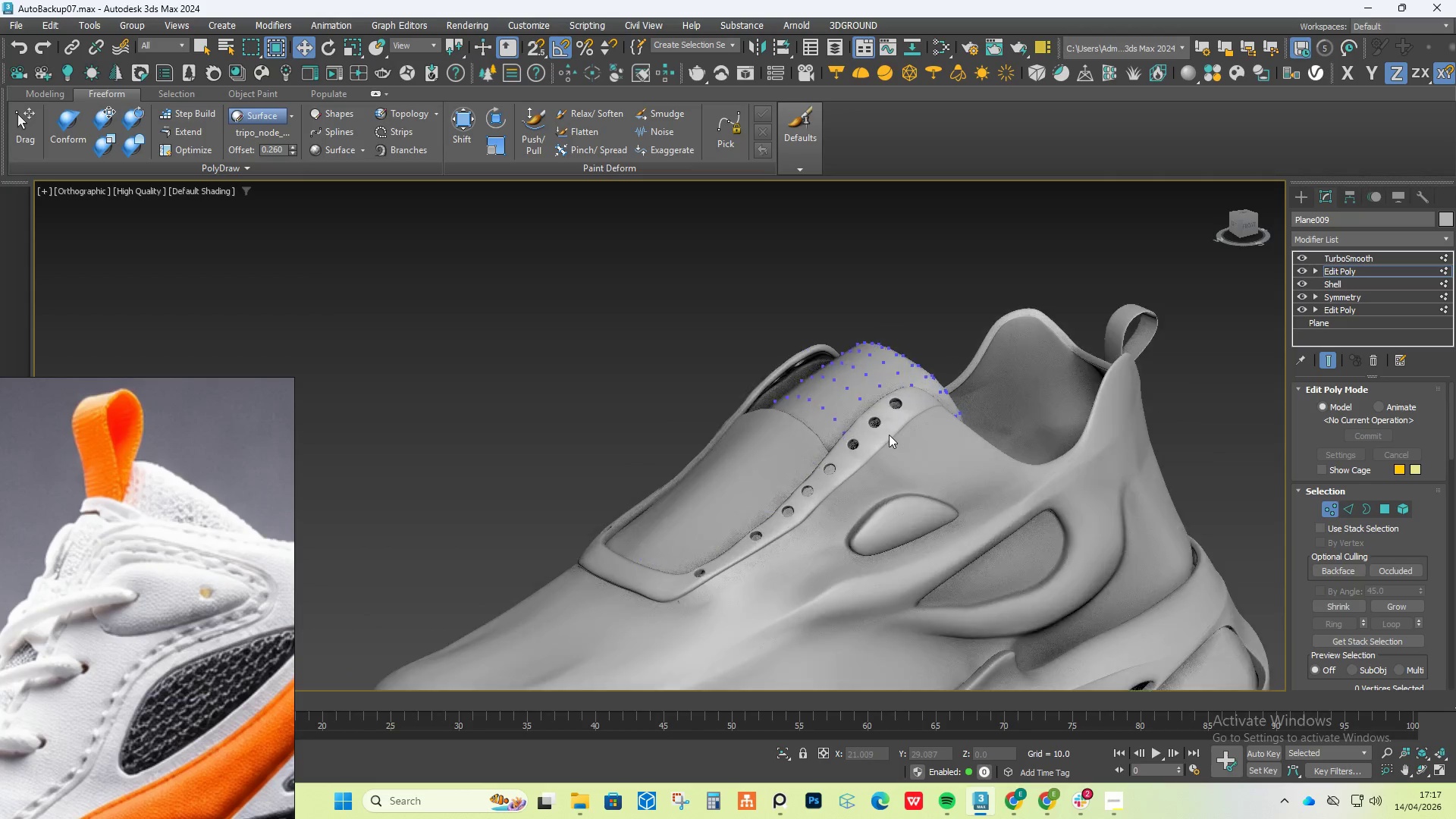 
scroll: coordinate [912, 422], scroll_direction: down, amount: 1.0
 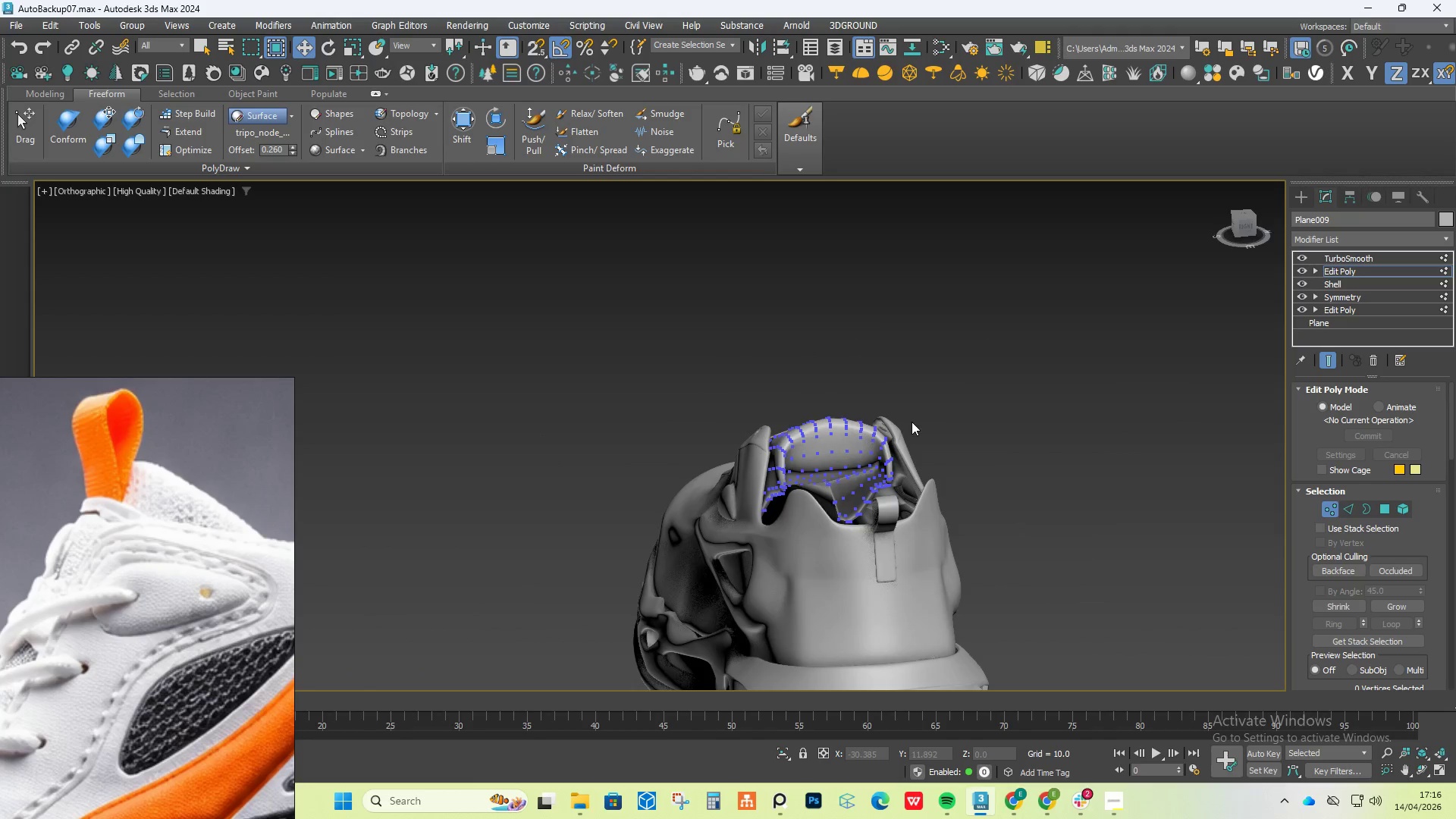 
scroll: coordinate [886, 435], scroll_direction: up, amount: 3.0
 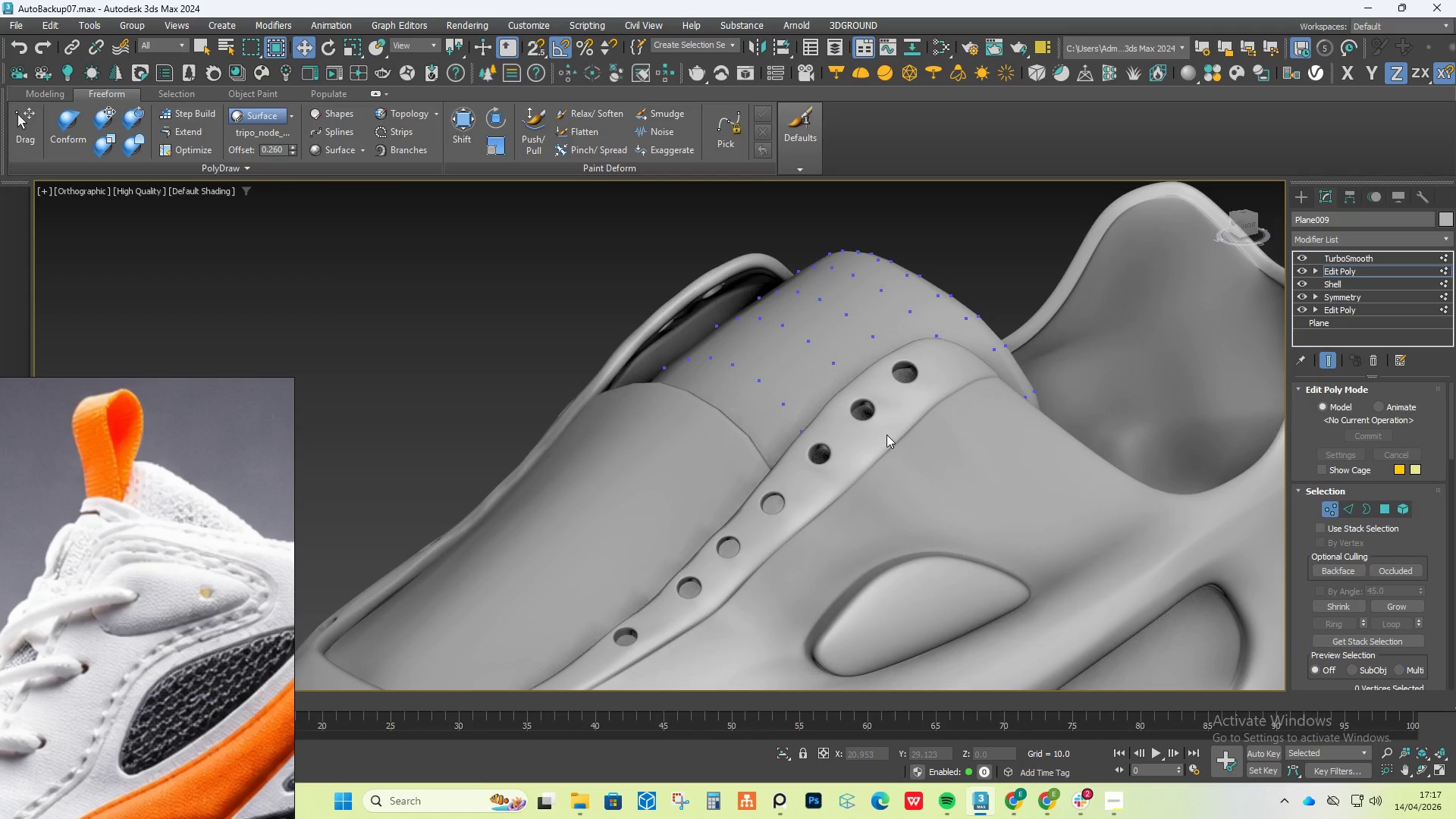 
hold_key(key=AltLeft, duration=1.5)
 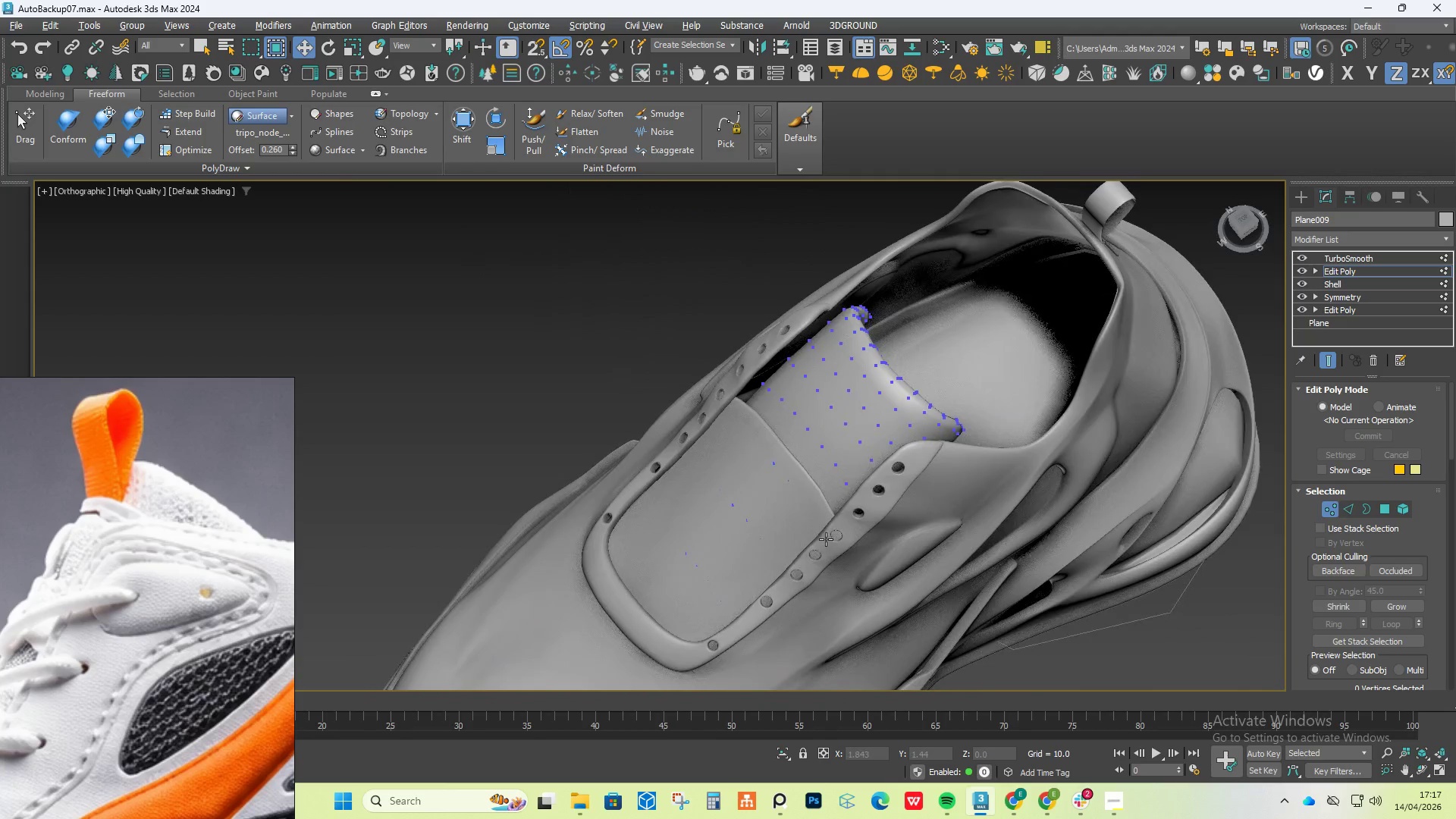 
scroll: coordinate [886, 435], scroll_direction: down, amount: 2.0
 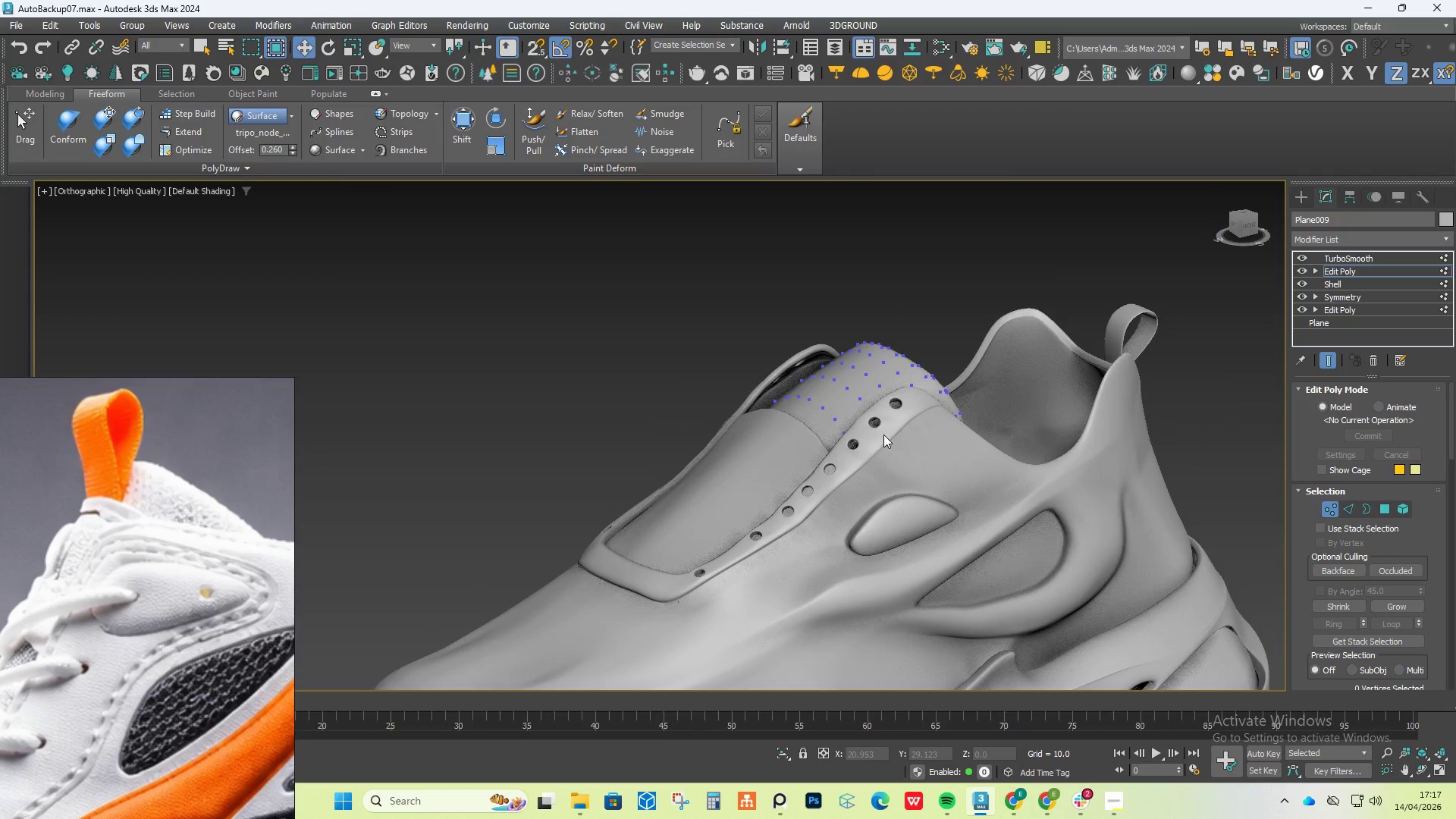 
hold_key(key=AltLeft, duration=0.92)
 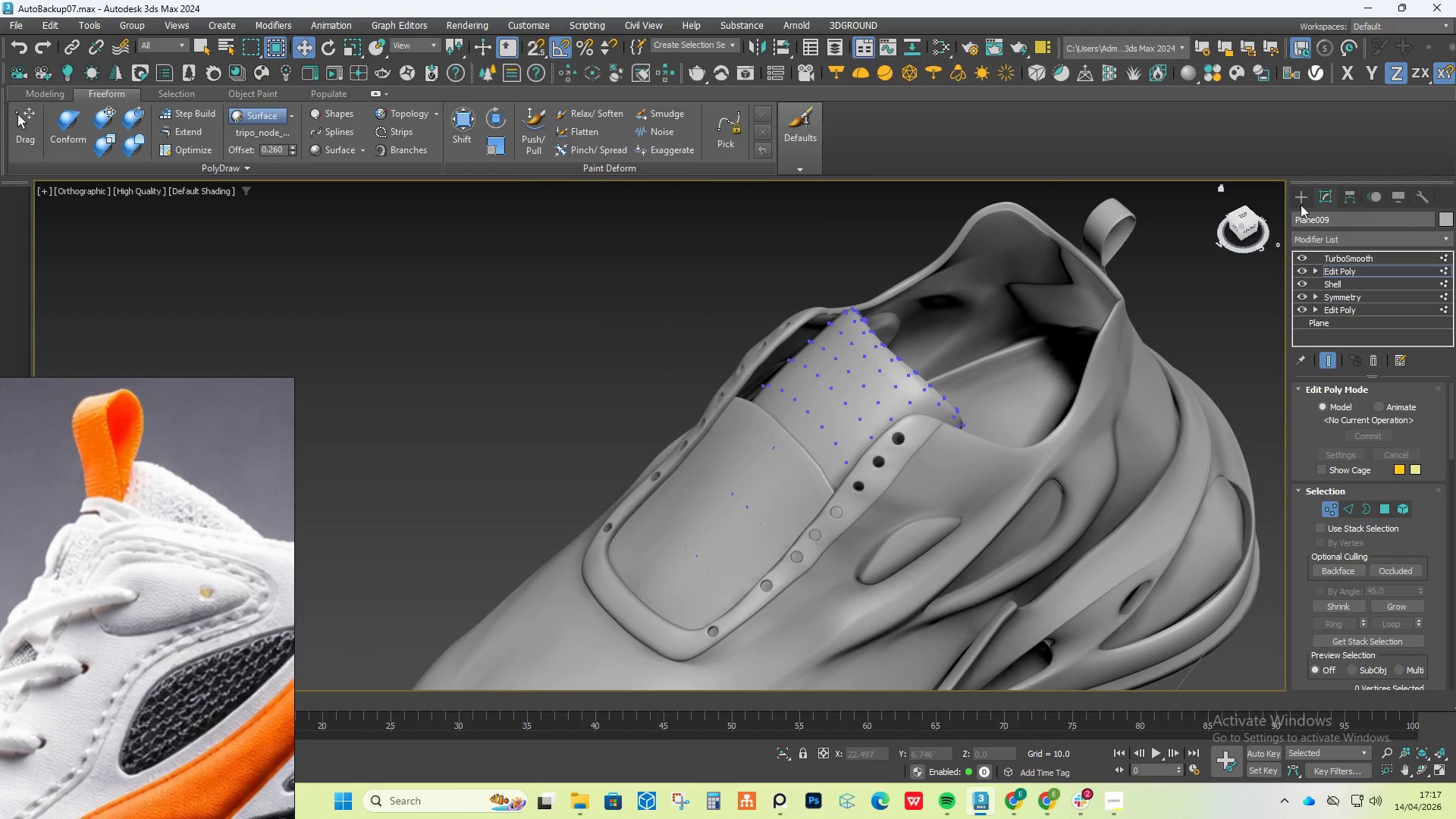 
left_click([1310, 199])
 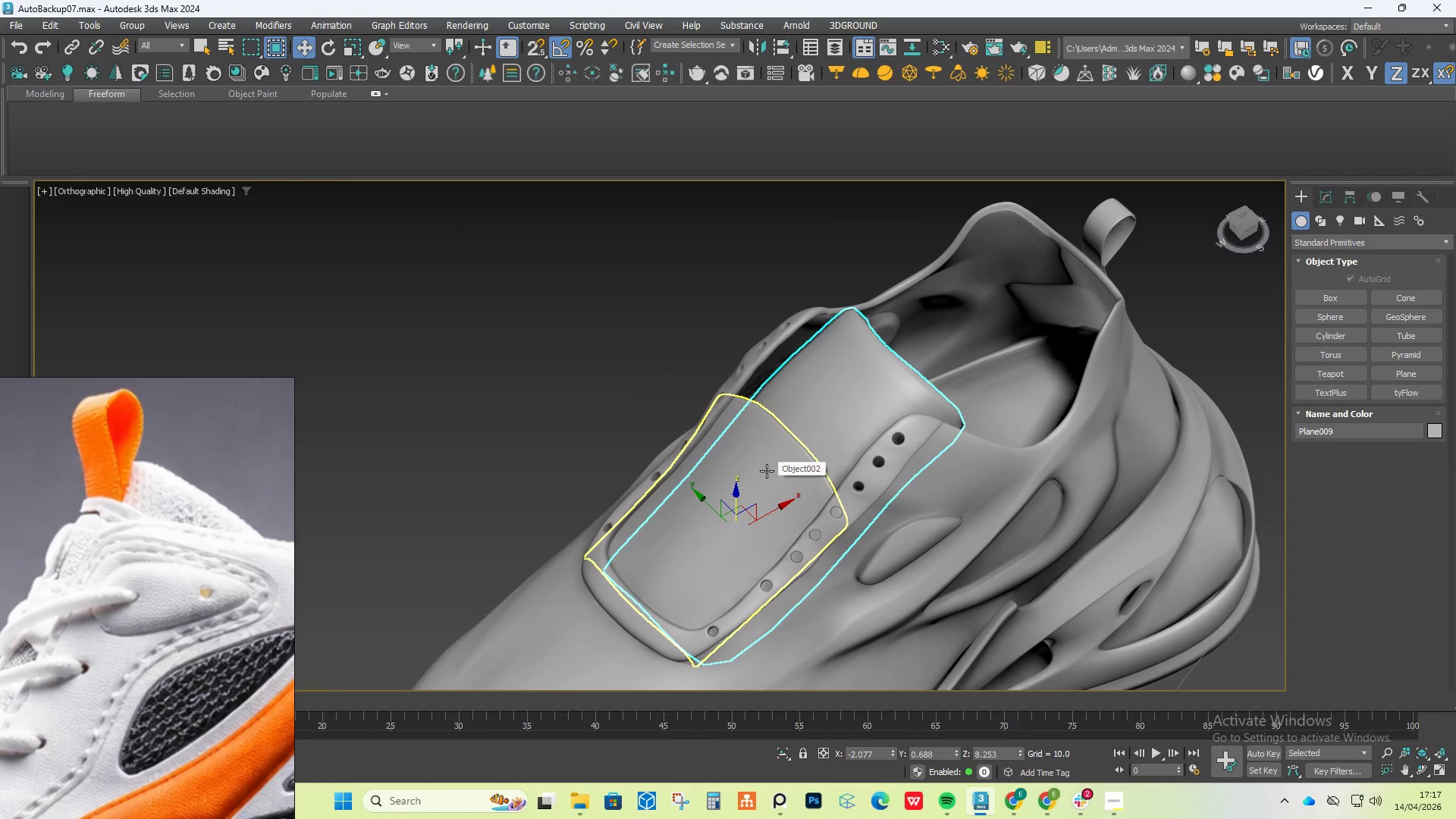 
left_click([767, 471])
 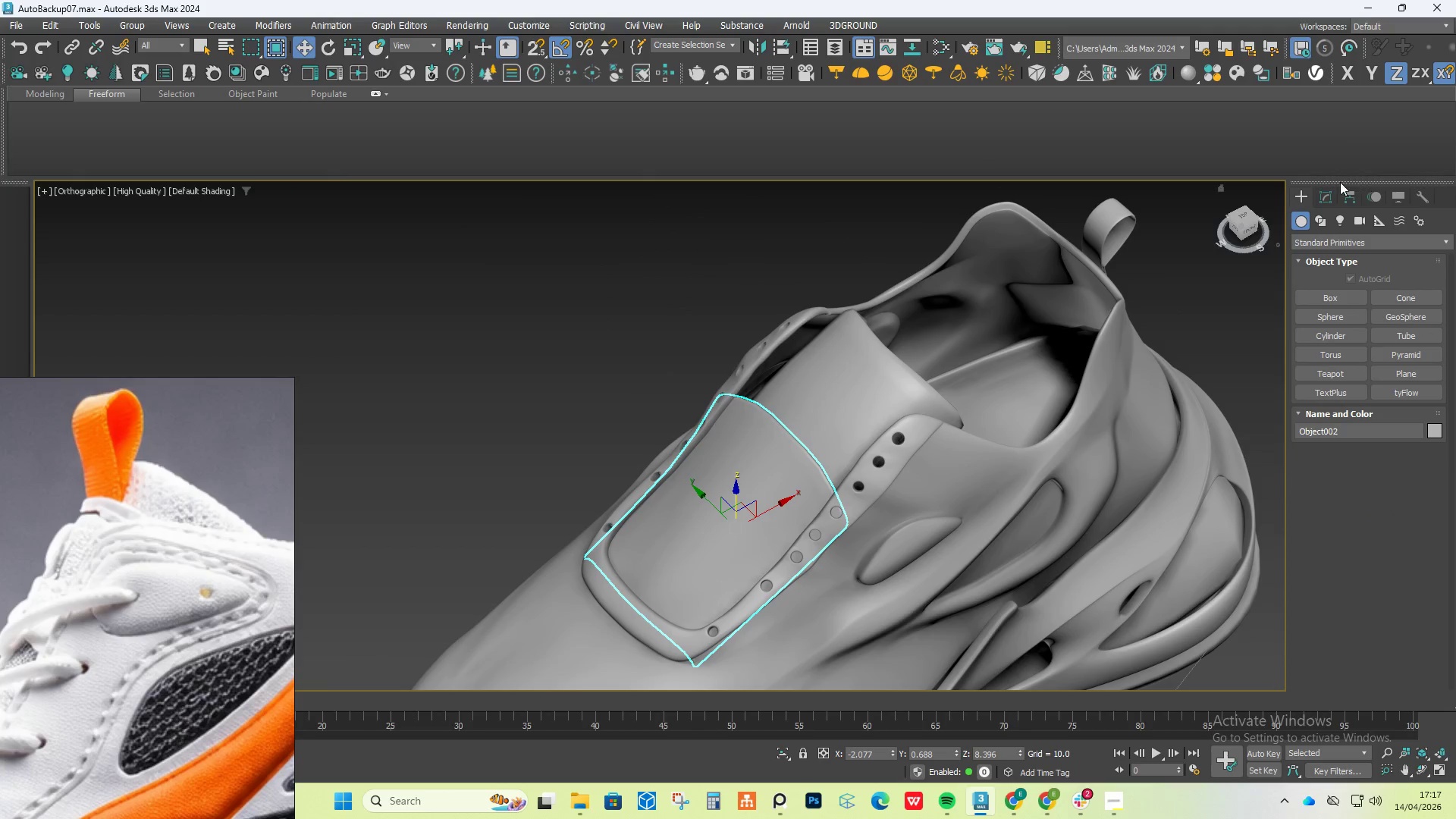 
left_click([1324, 199])
 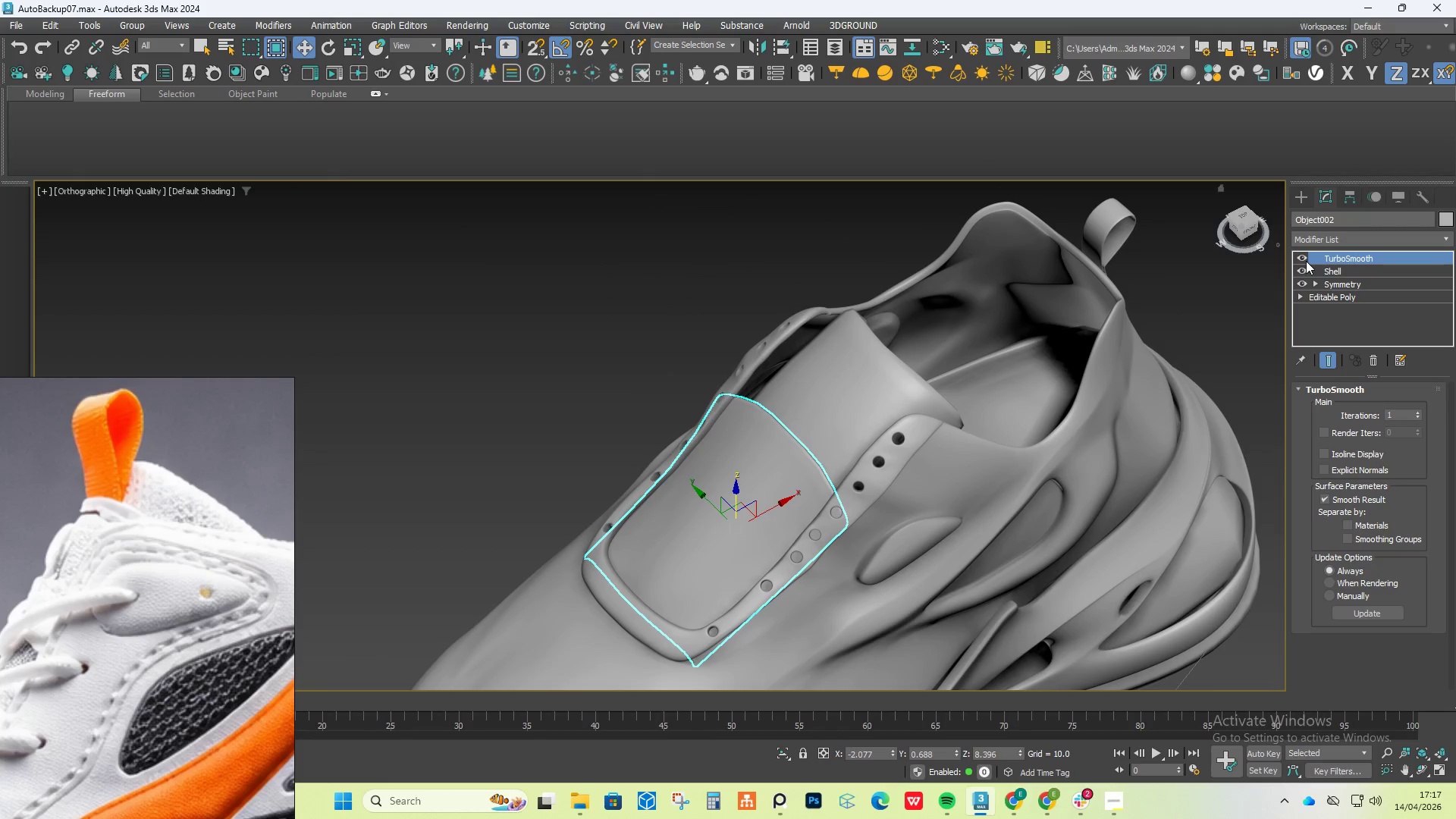 
left_click([1303, 256])
 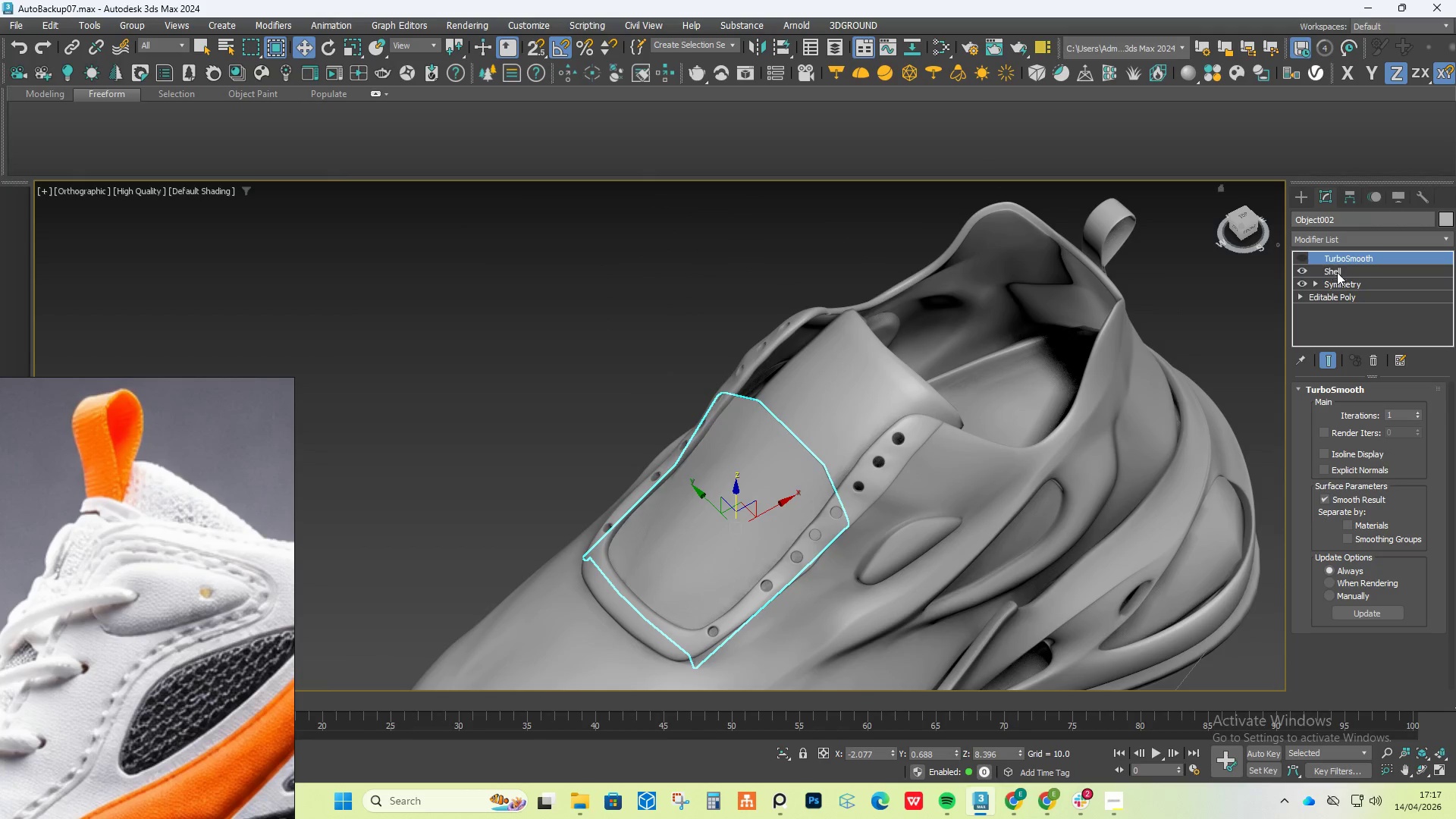 
left_click([1338, 273])
 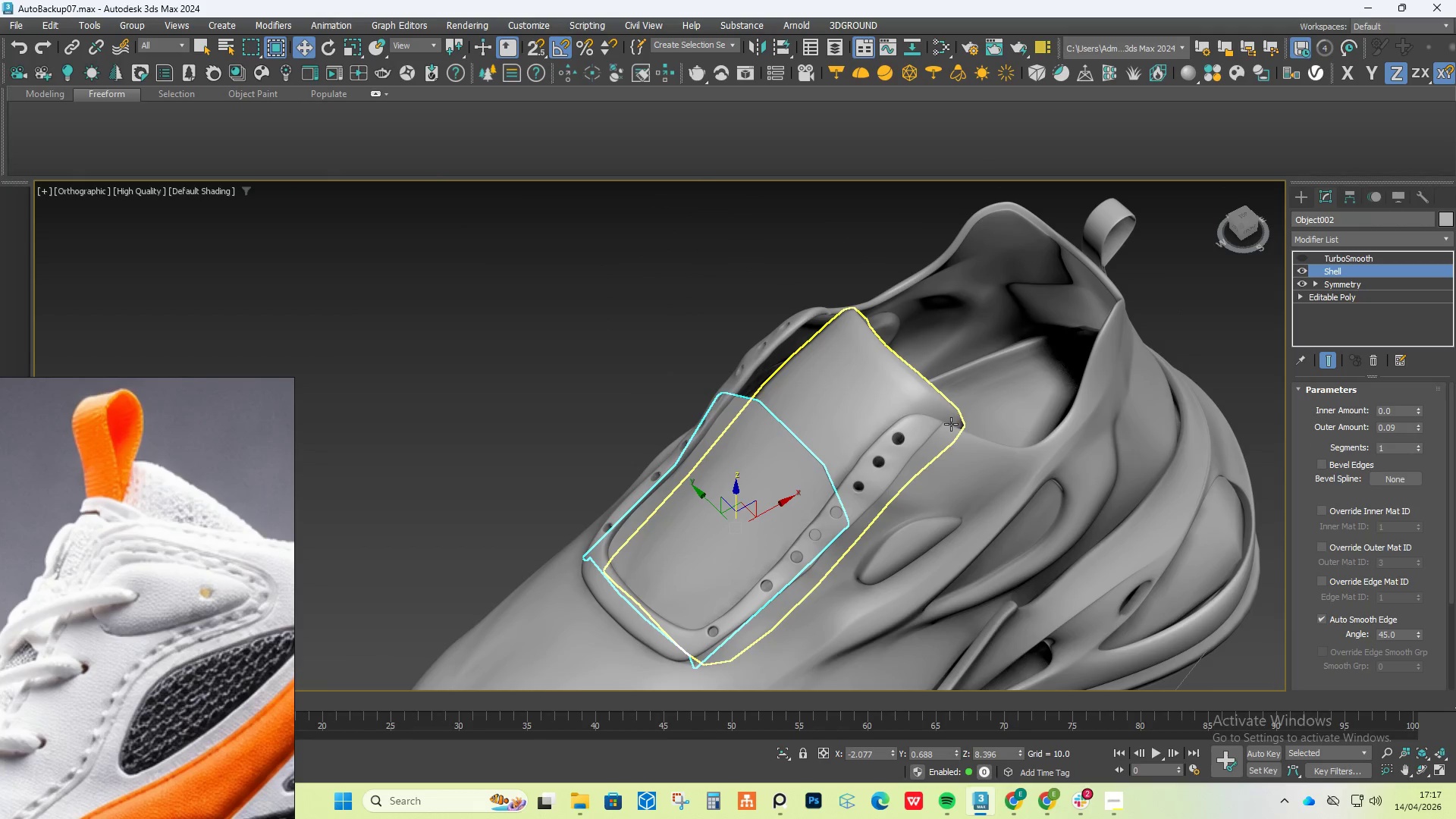 
hold_key(key=AltLeft, duration=0.5)
 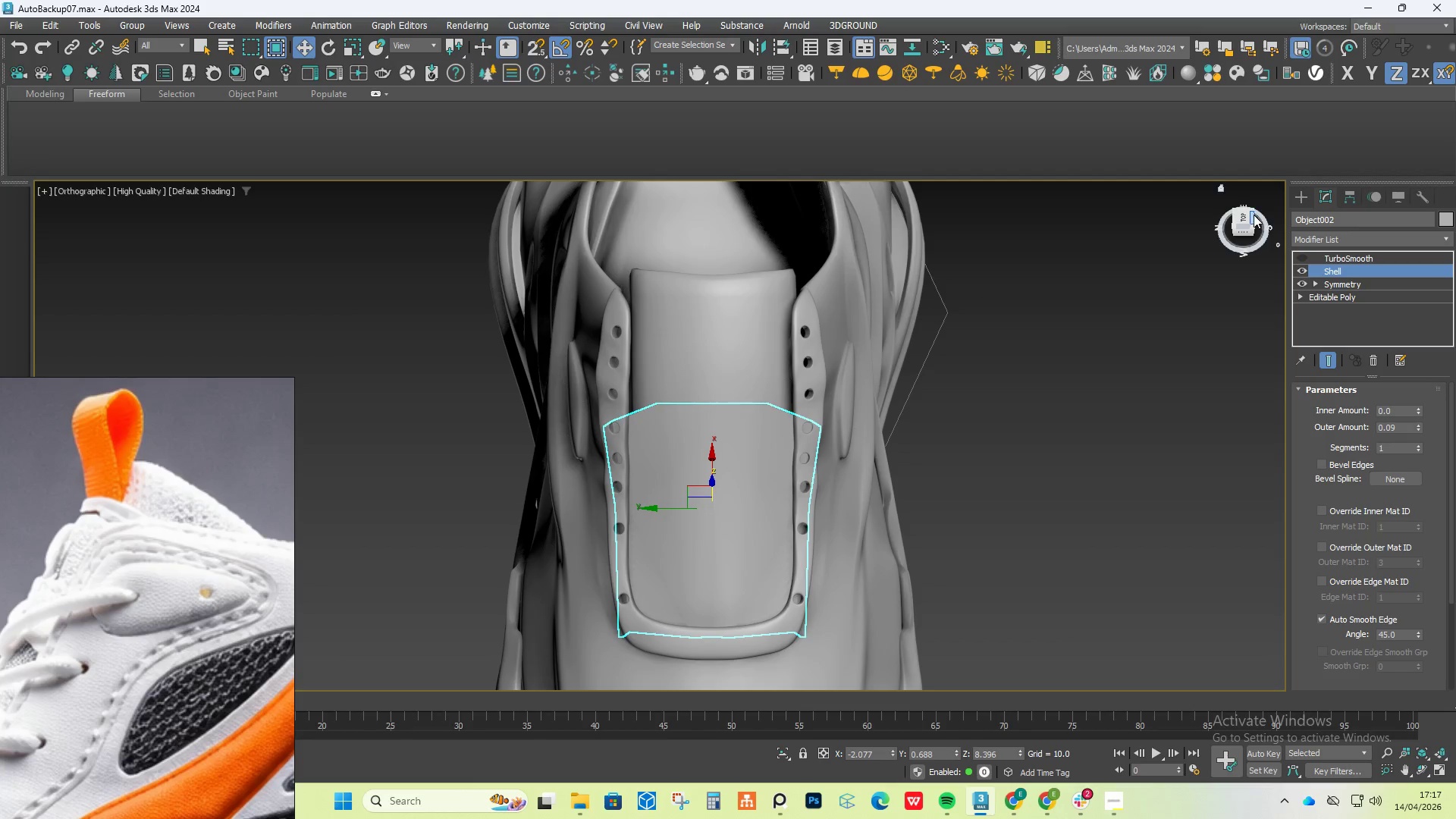 
left_click([1245, 215])
 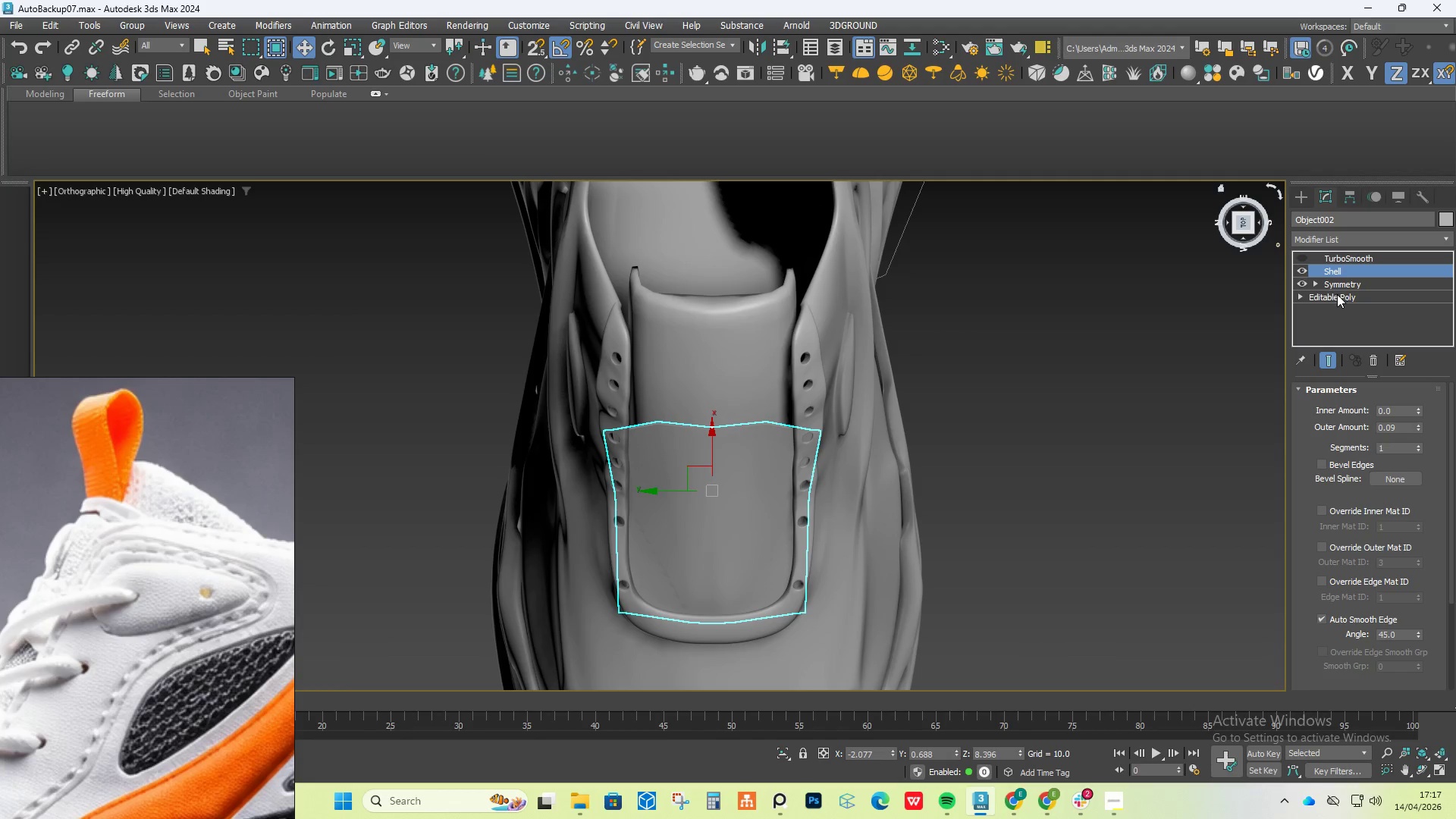 
left_click([1330, 294])
 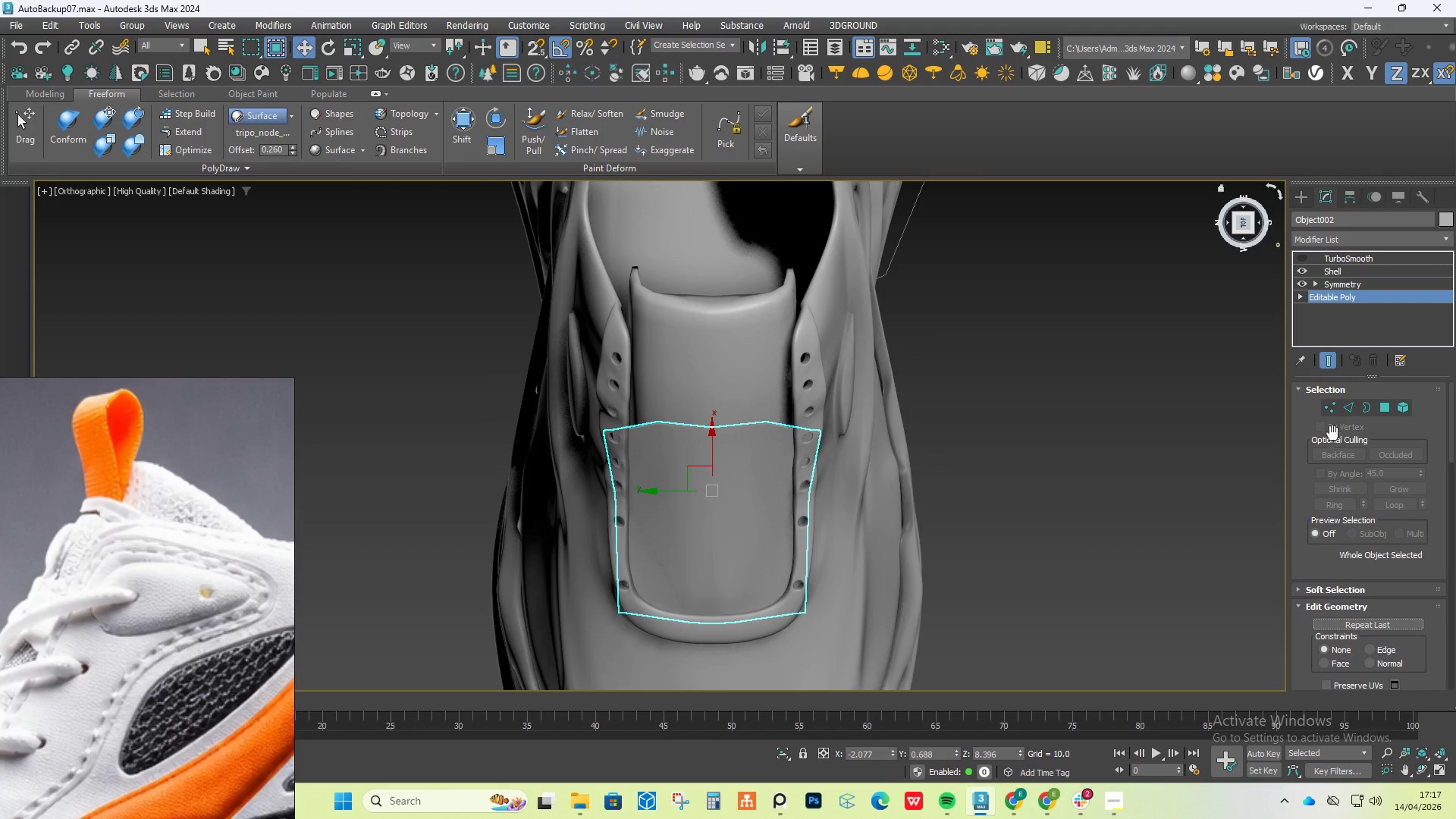 
left_click([1333, 406])
 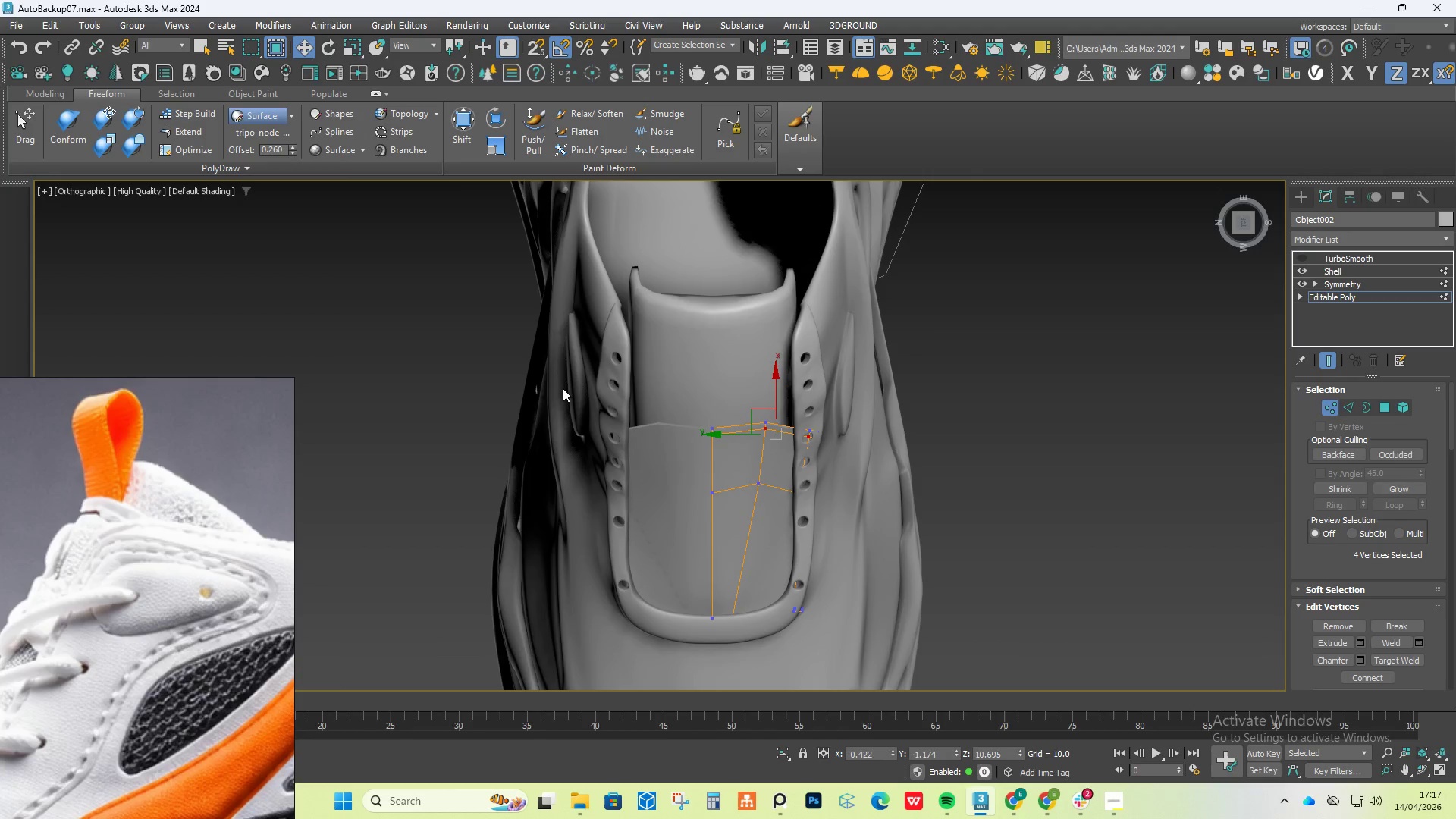 
left_click_drag(start_coordinate=[541, 385], to_coordinate=[915, 450])
 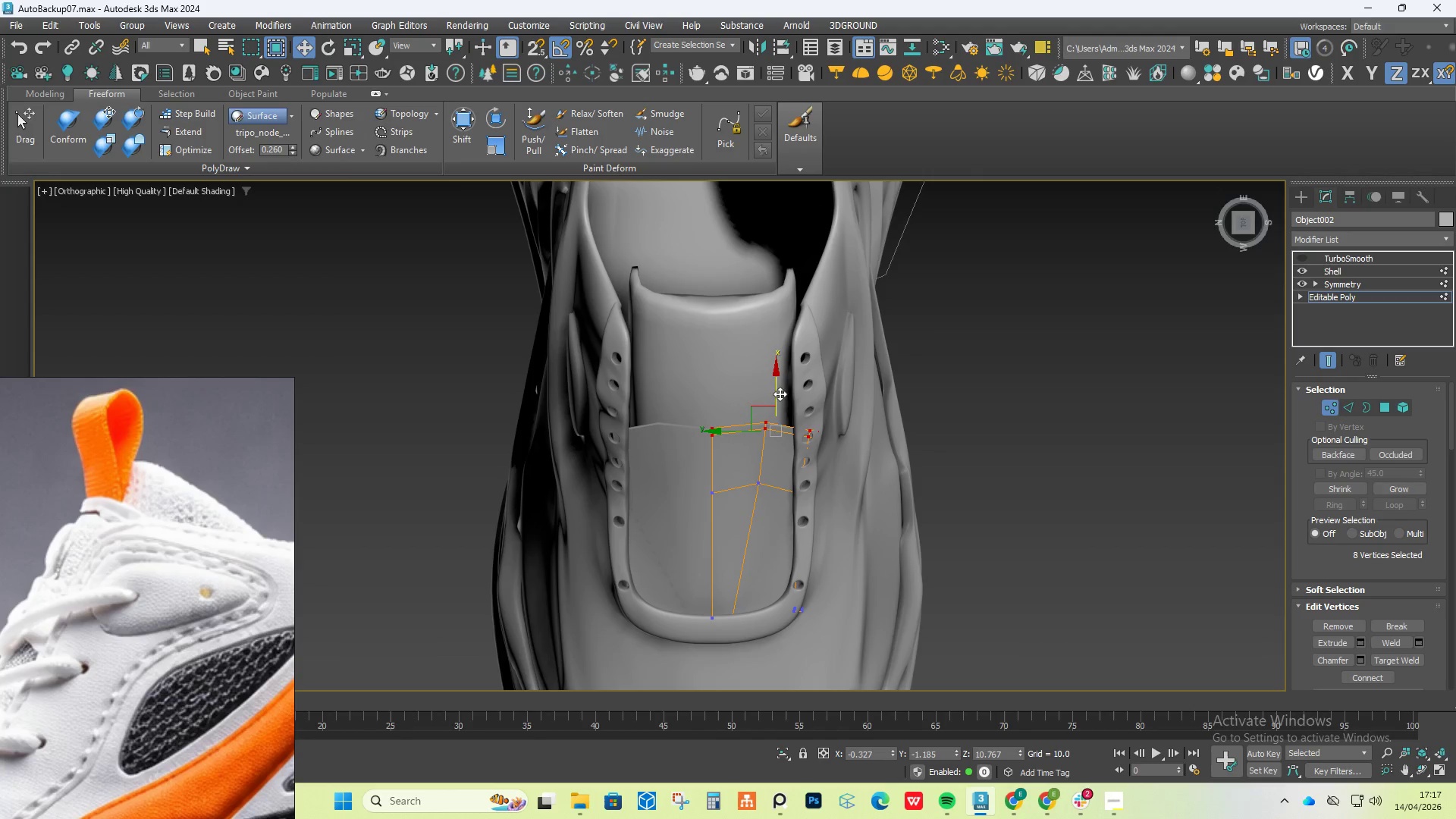 
left_click_drag(start_coordinate=[776, 394], to_coordinate=[776, 343])
 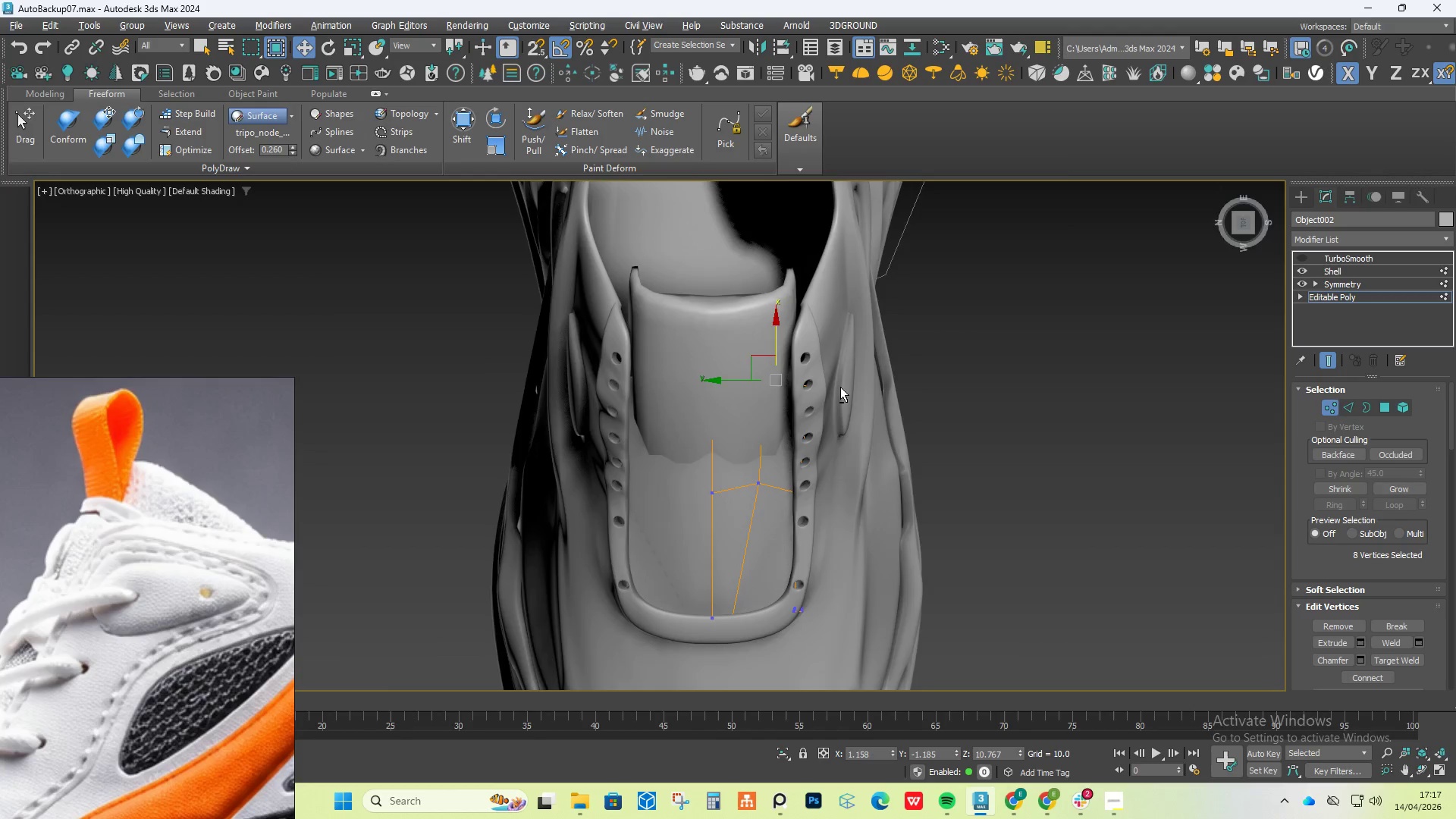 
hold_key(key=AltLeft, duration=0.59)
 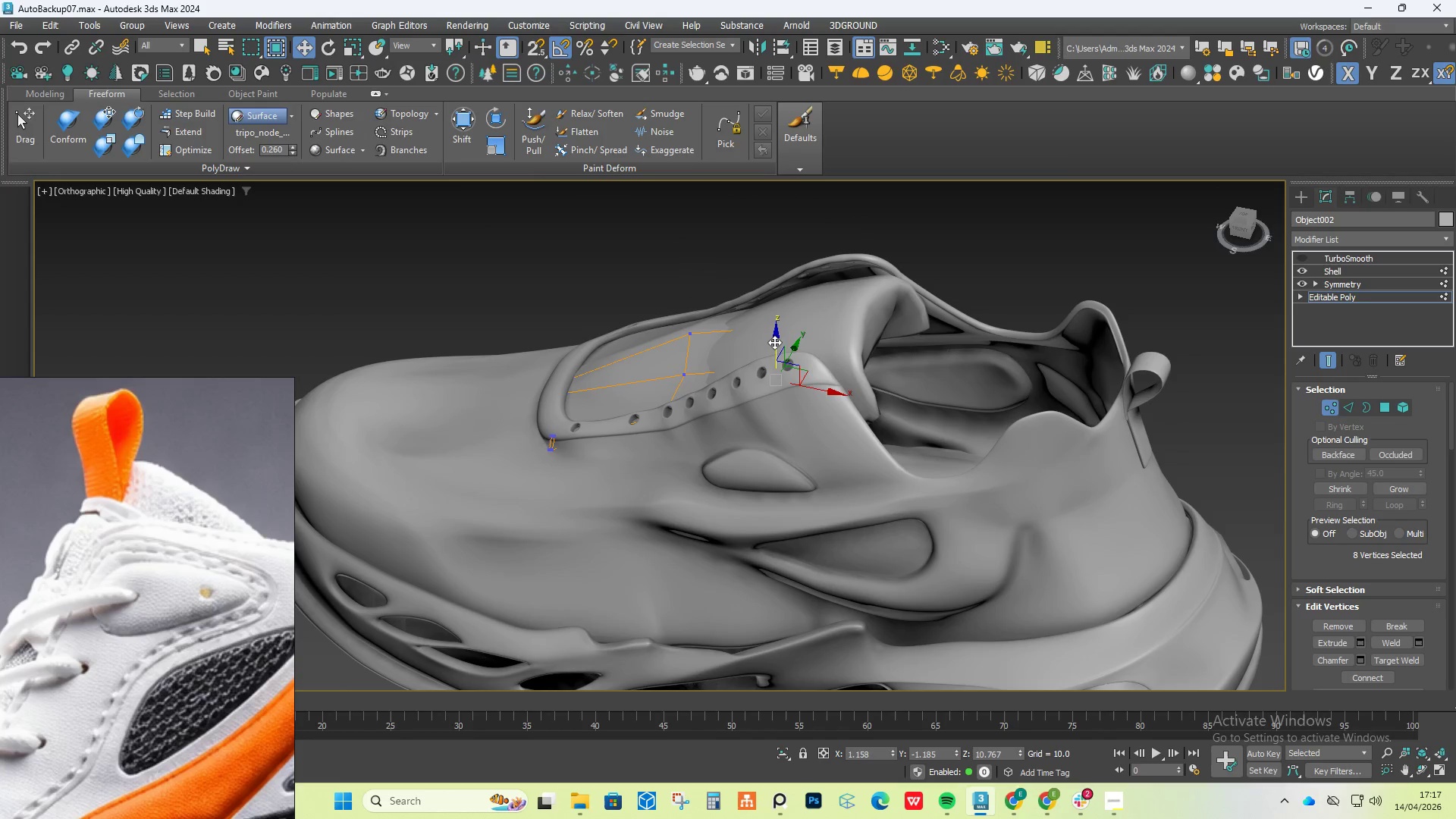 
left_click_drag(start_coordinate=[774, 342], to_coordinate=[781, 318])
 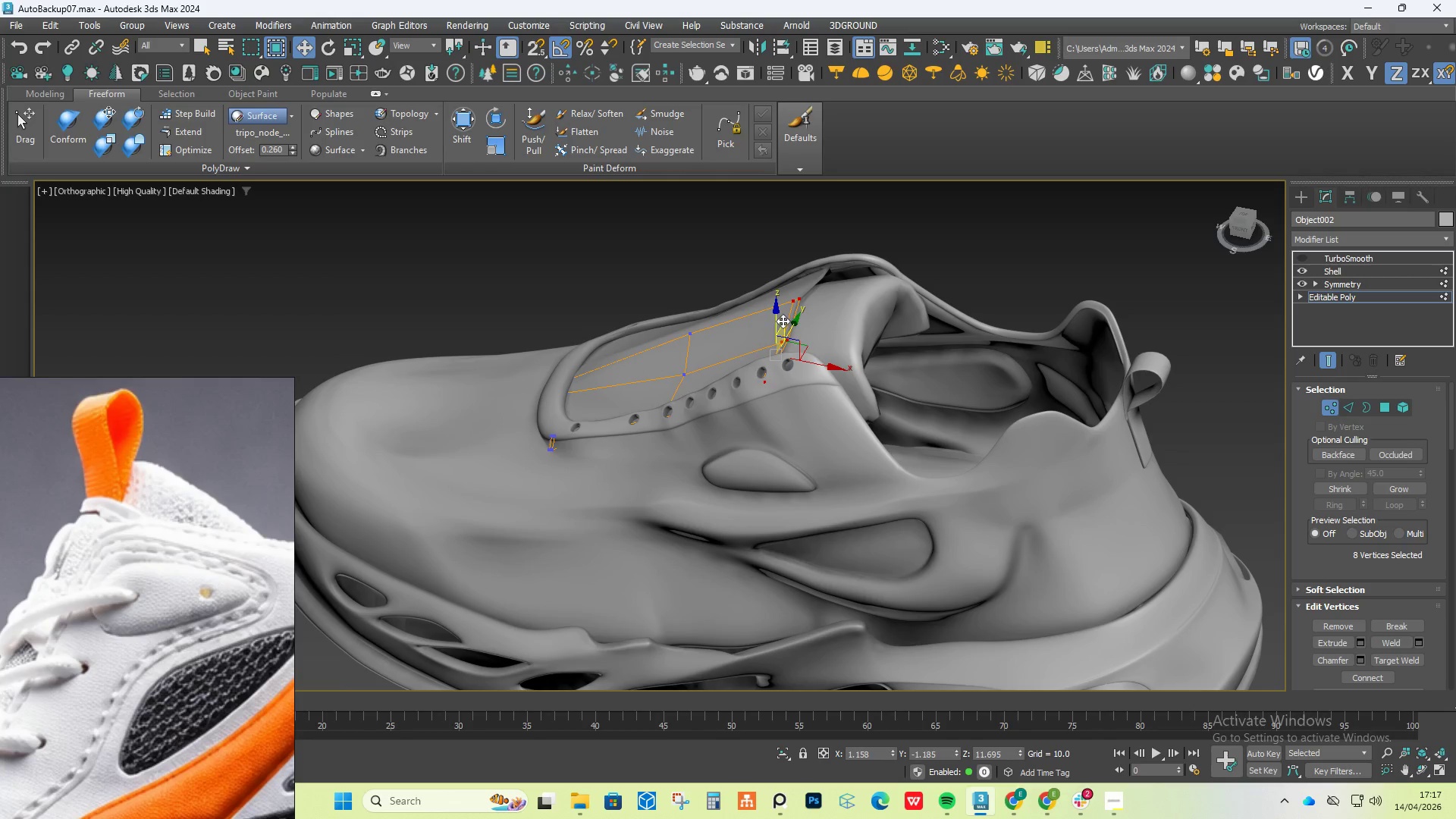 
hold_key(key=AltLeft, duration=0.8)
 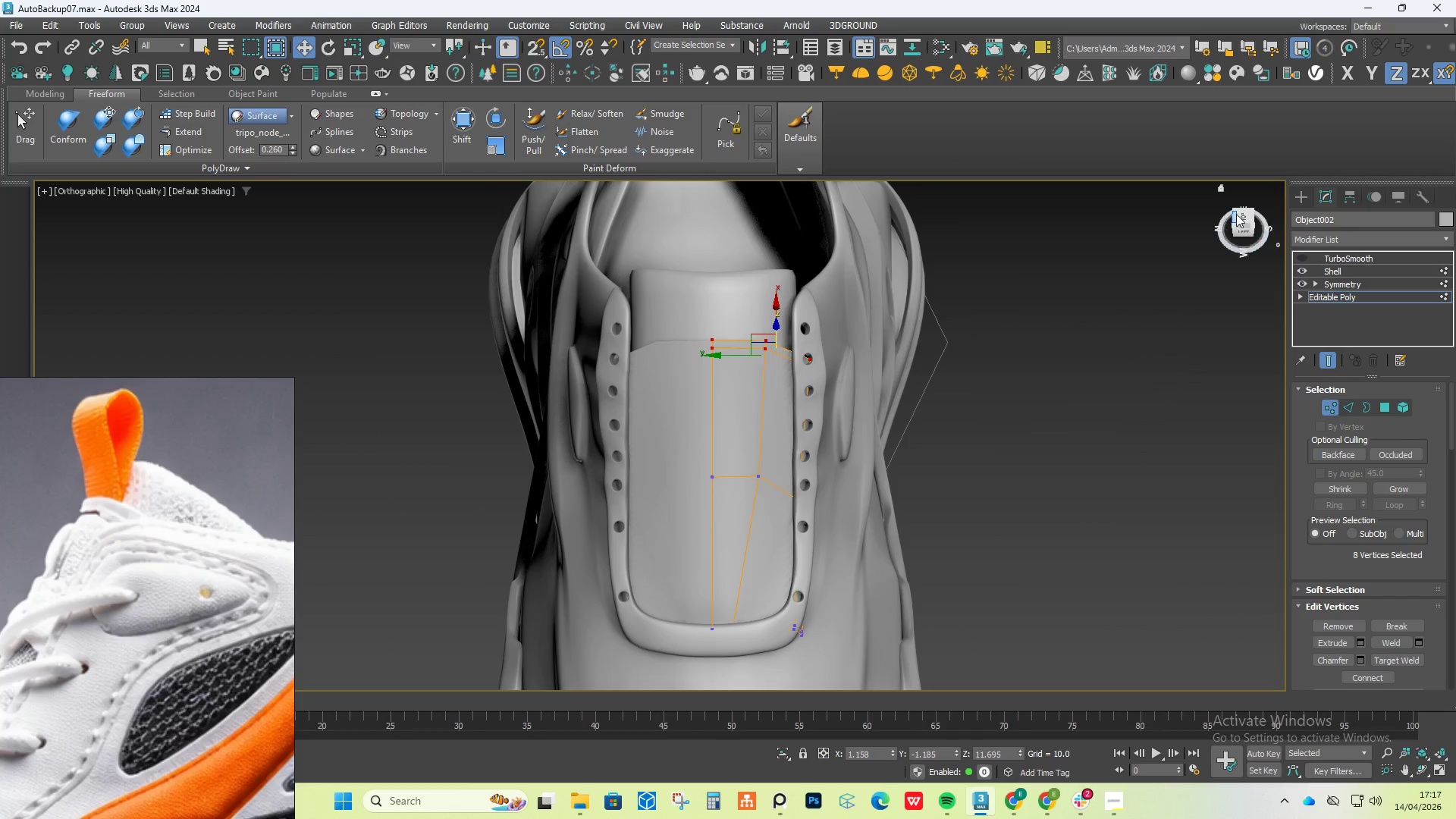 
left_click([1242, 215])
 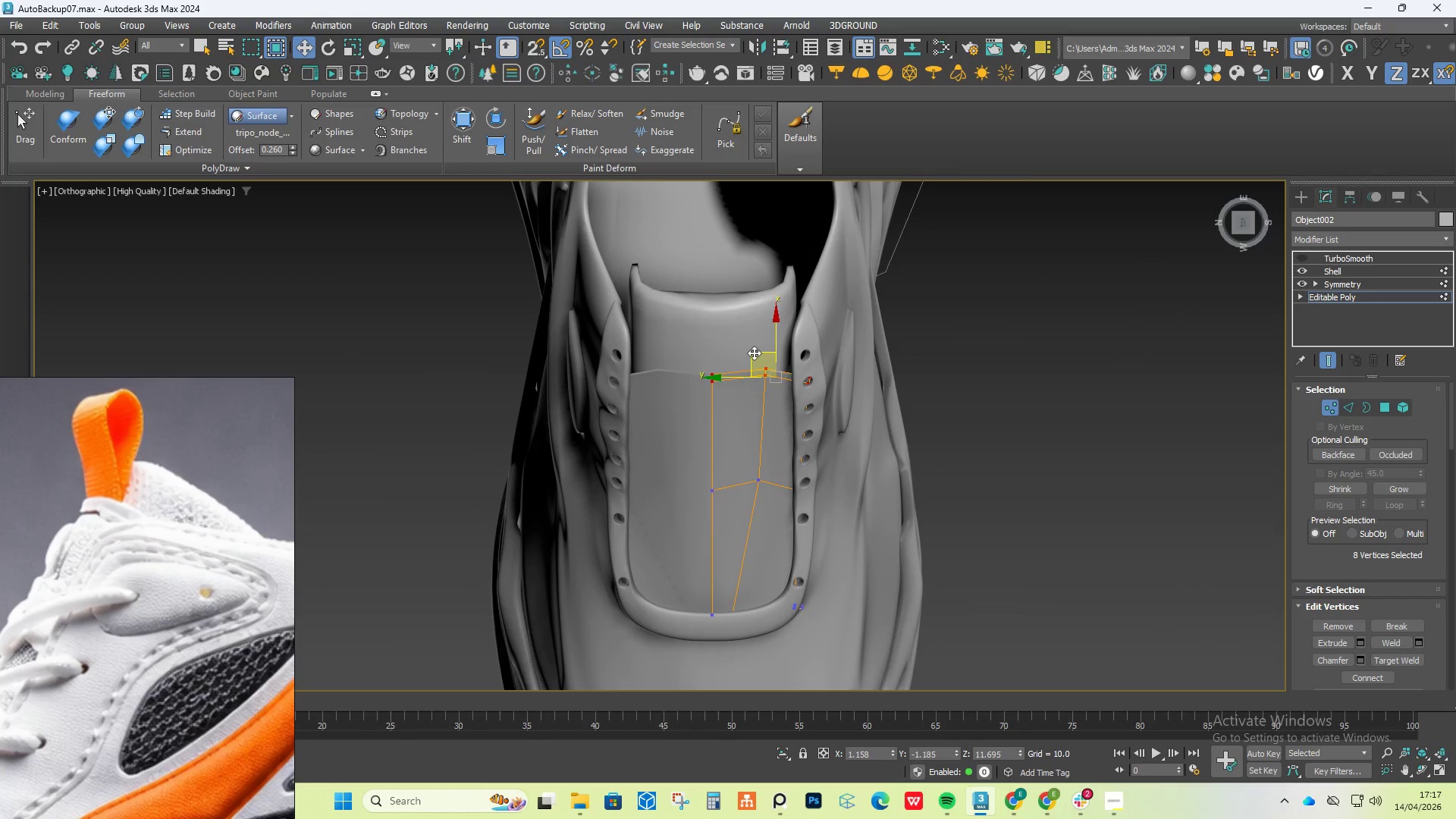 
key(R)
 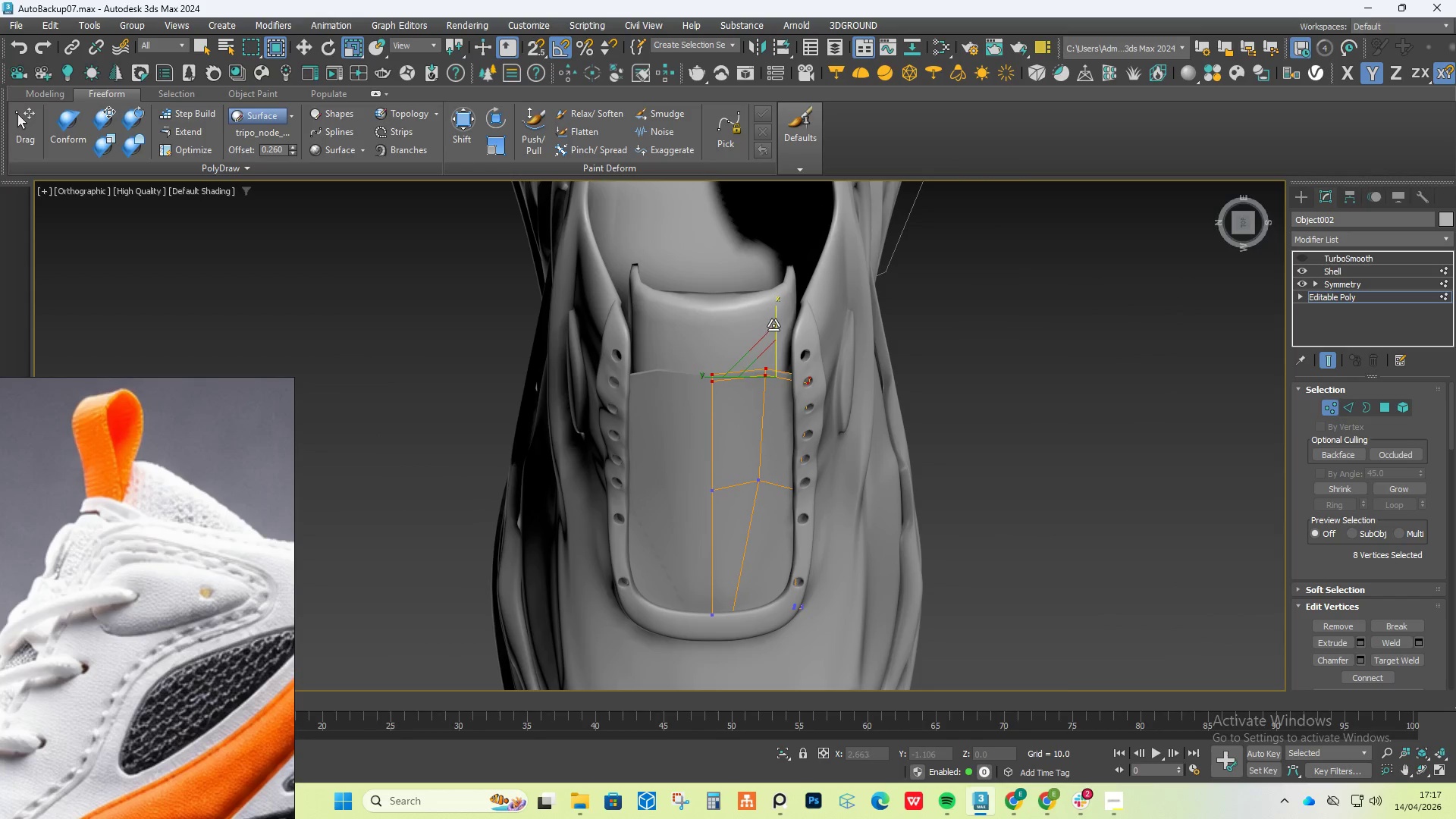 
left_click_drag(start_coordinate=[775, 322], to_coordinate=[827, 557])
 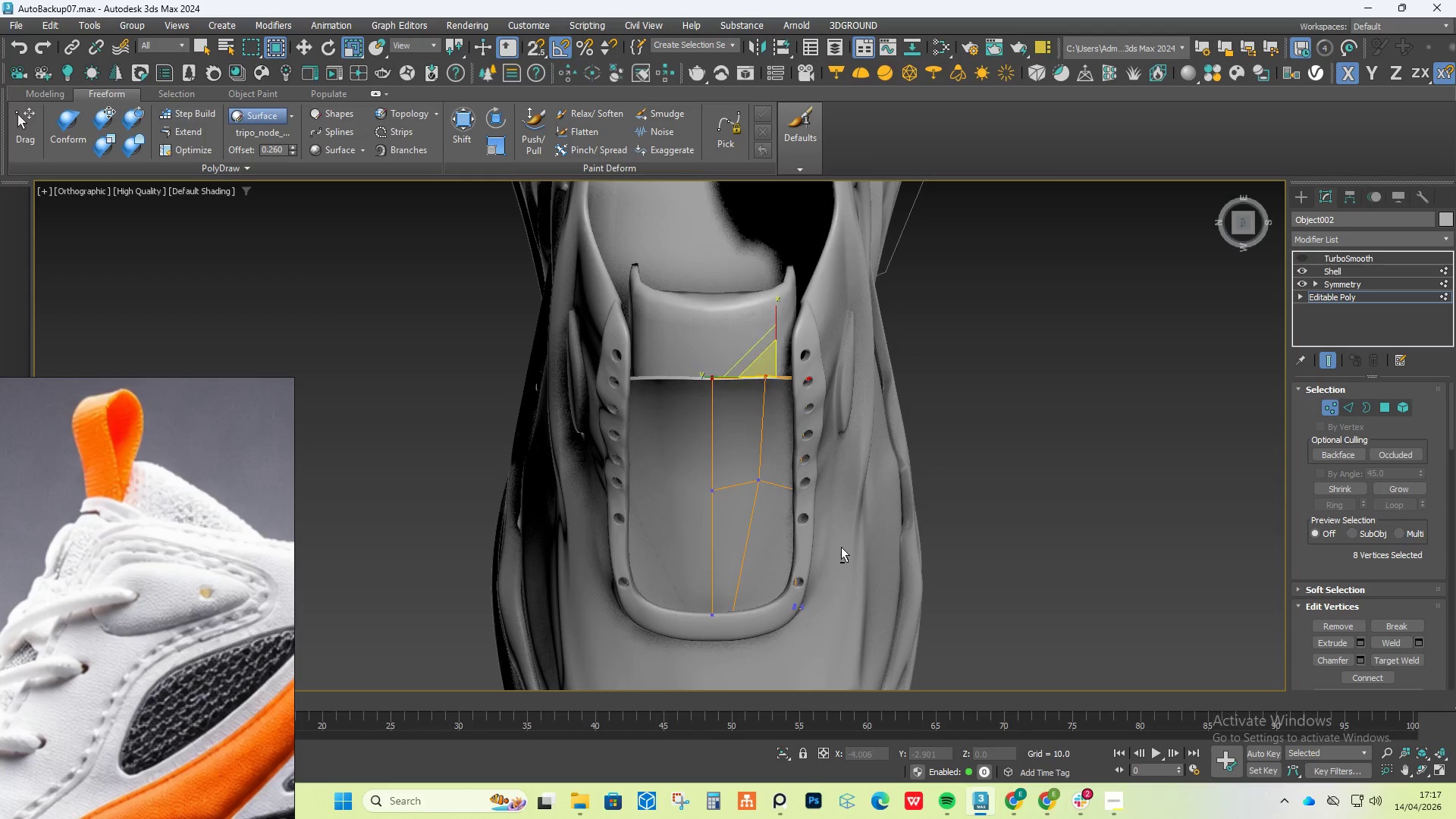 
hold_key(key=AltLeft, duration=1.33)
 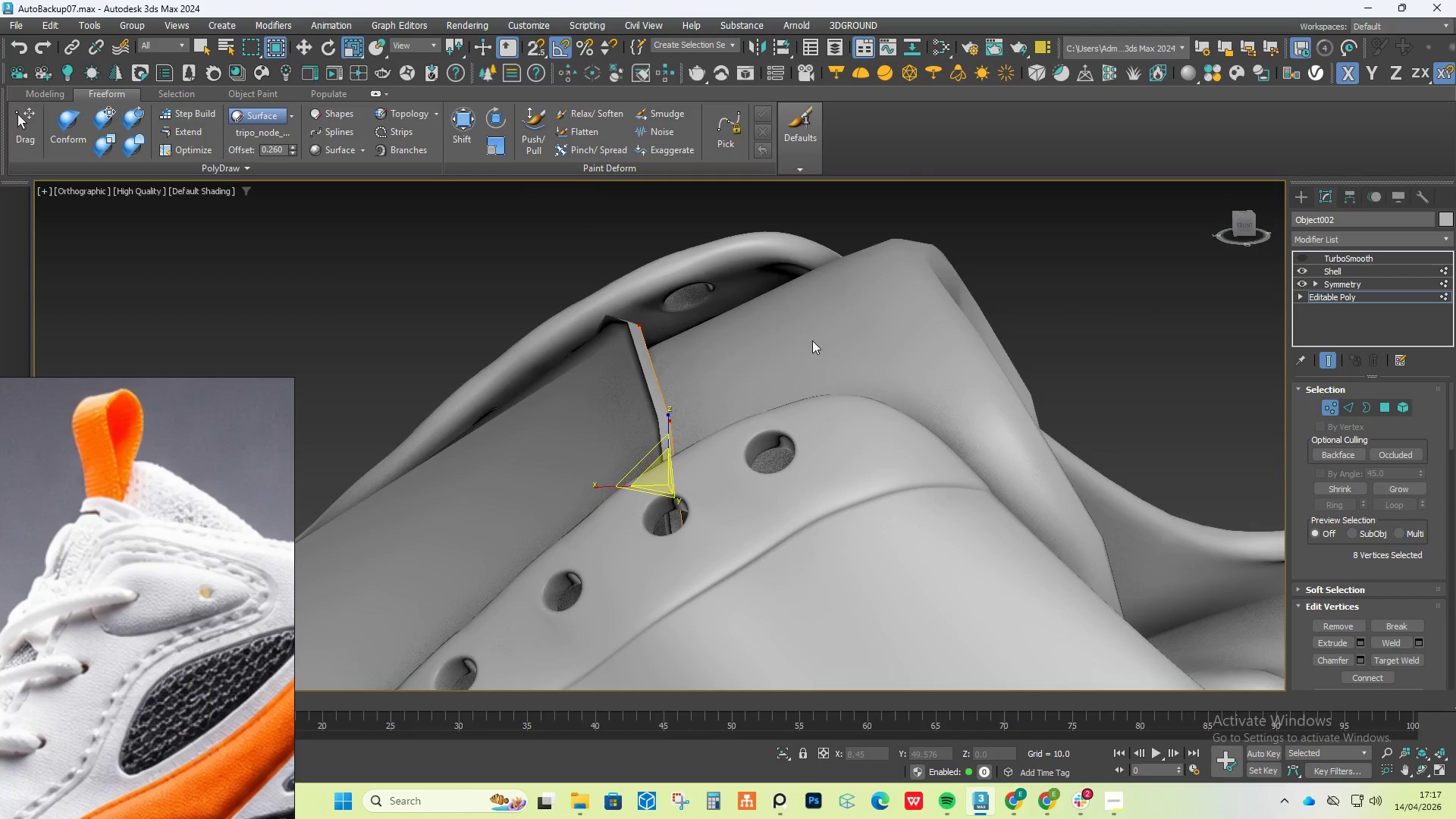 
hold_key(key=AltLeft, duration=12.41)
scroll: coordinate [812, 340], scroll_direction: up, amount: 4.0
 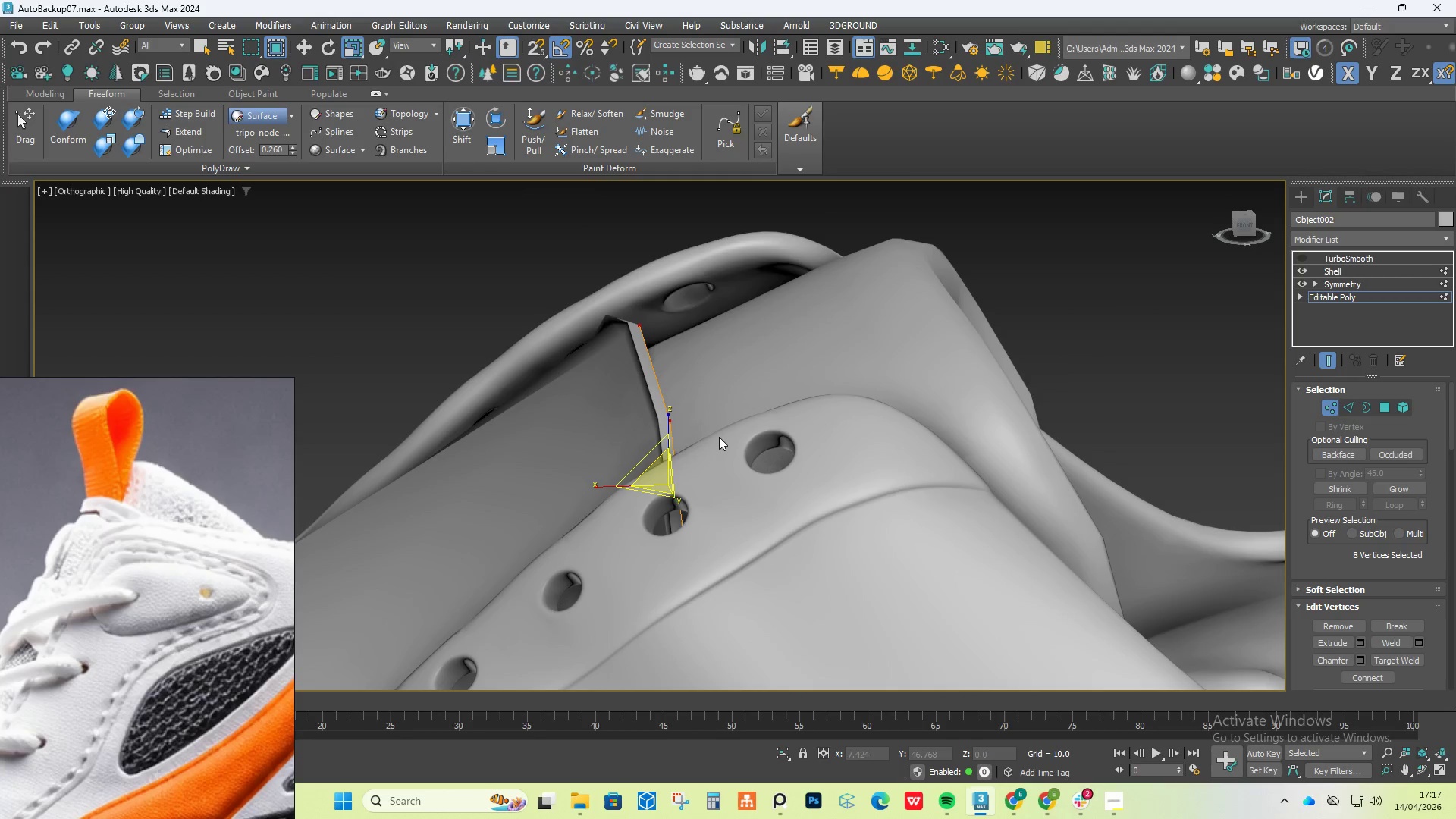 
key(W)
 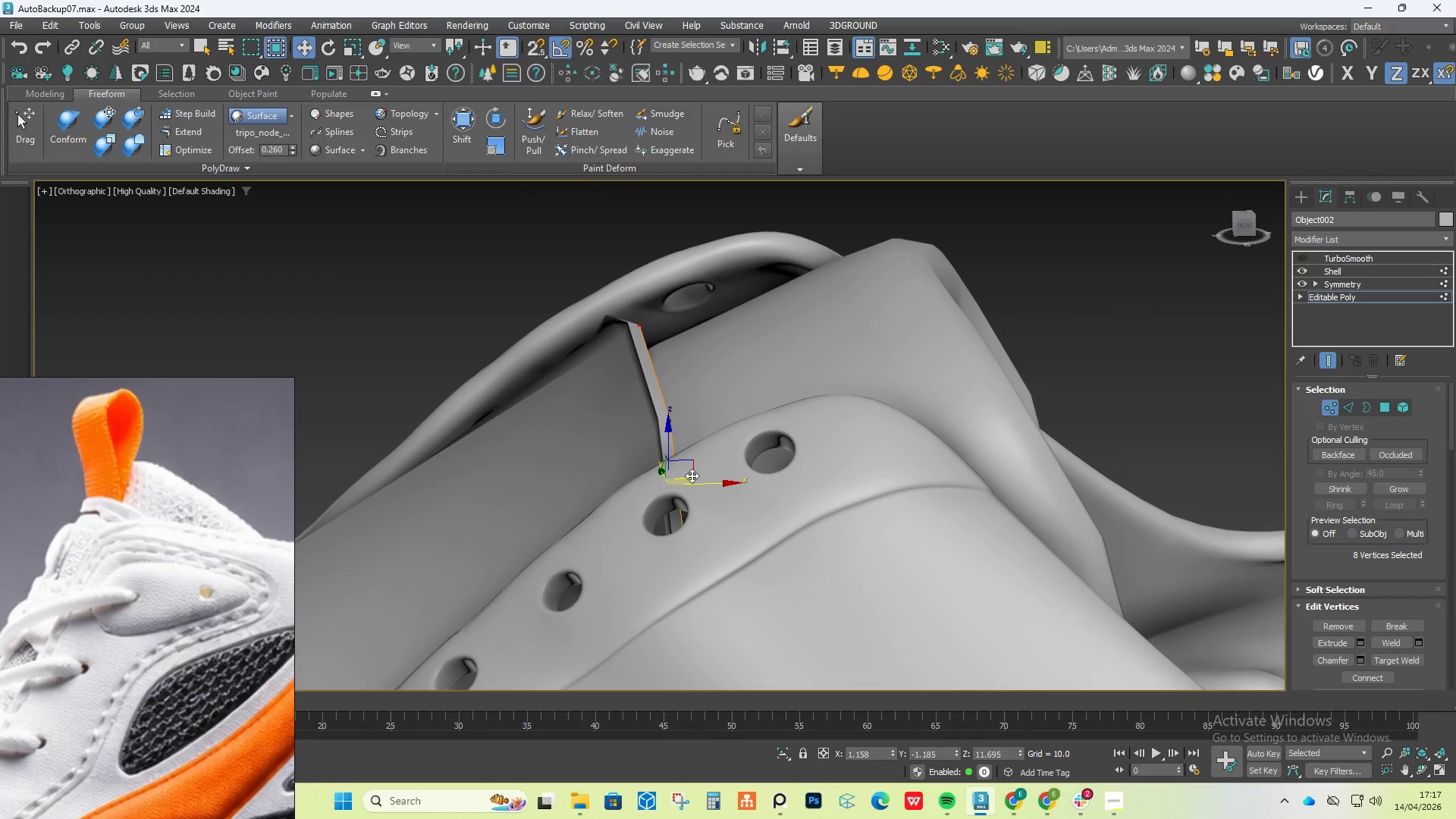 
left_click_drag(start_coordinate=[692, 477], to_coordinate=[693, 439])
 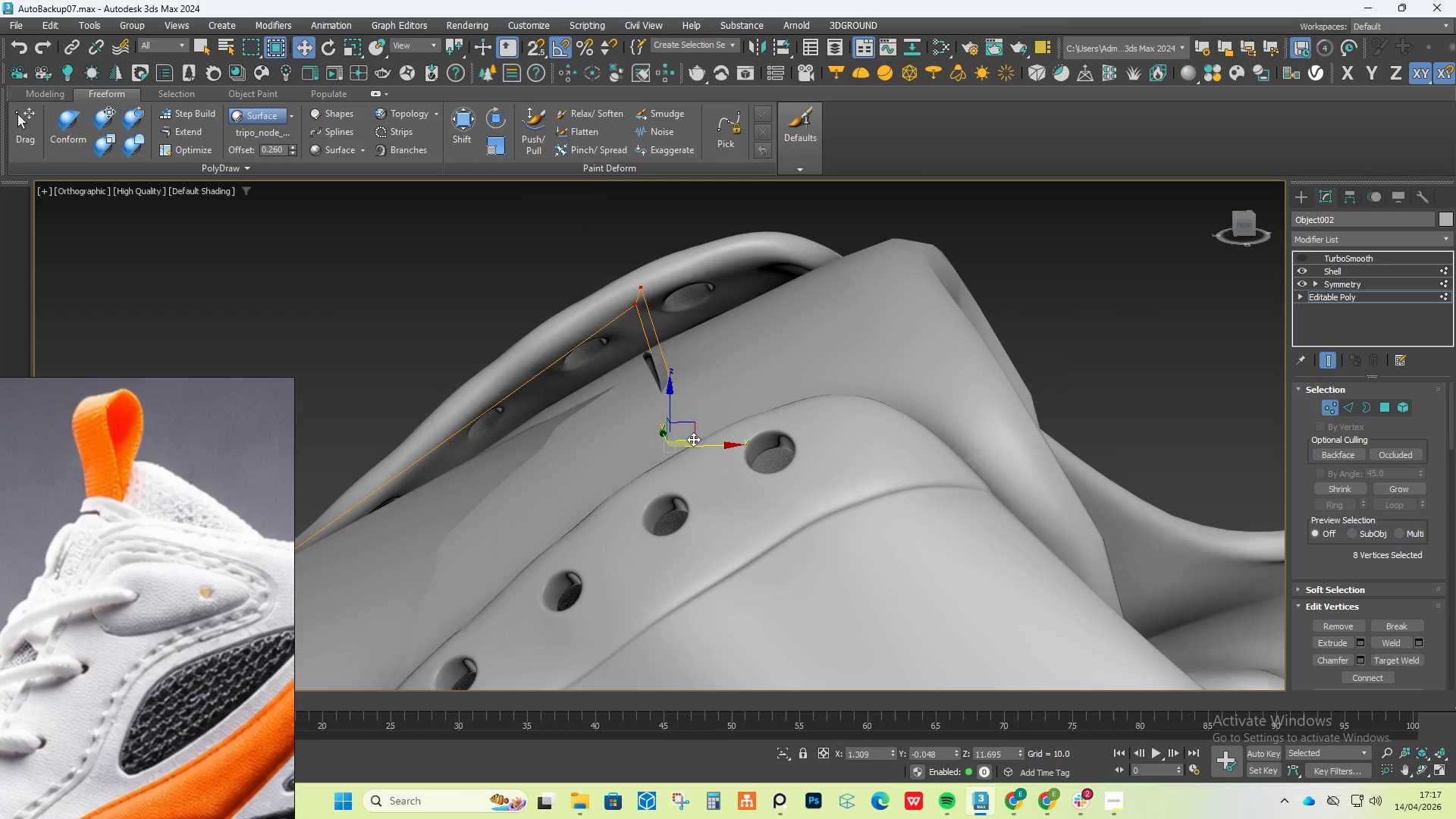 
key(Control+Z)
 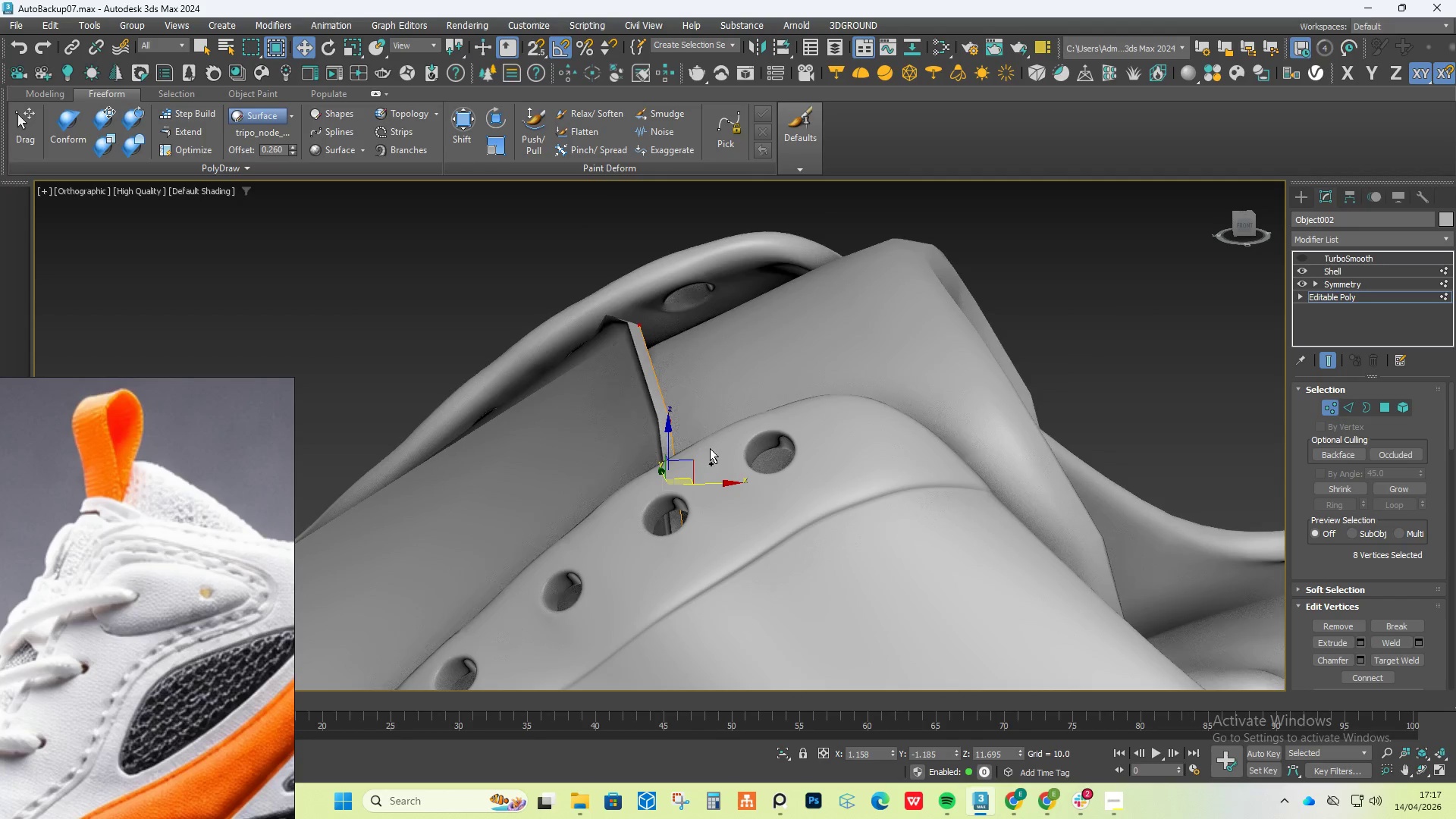 
key(Control+Z)
 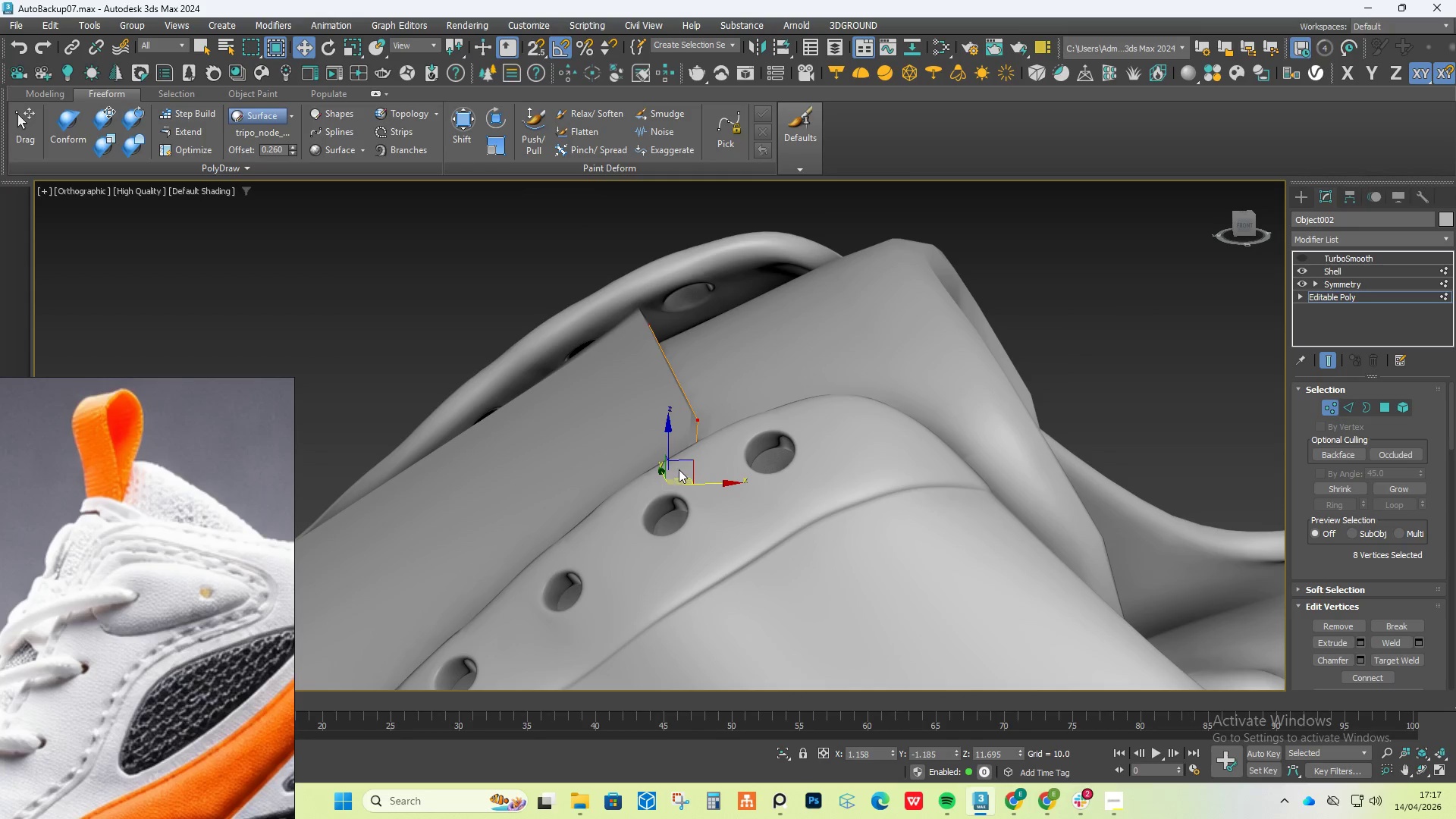 
left_click_drag(start_coordinate=[680, 472], to_coordinate=[692, 466])
 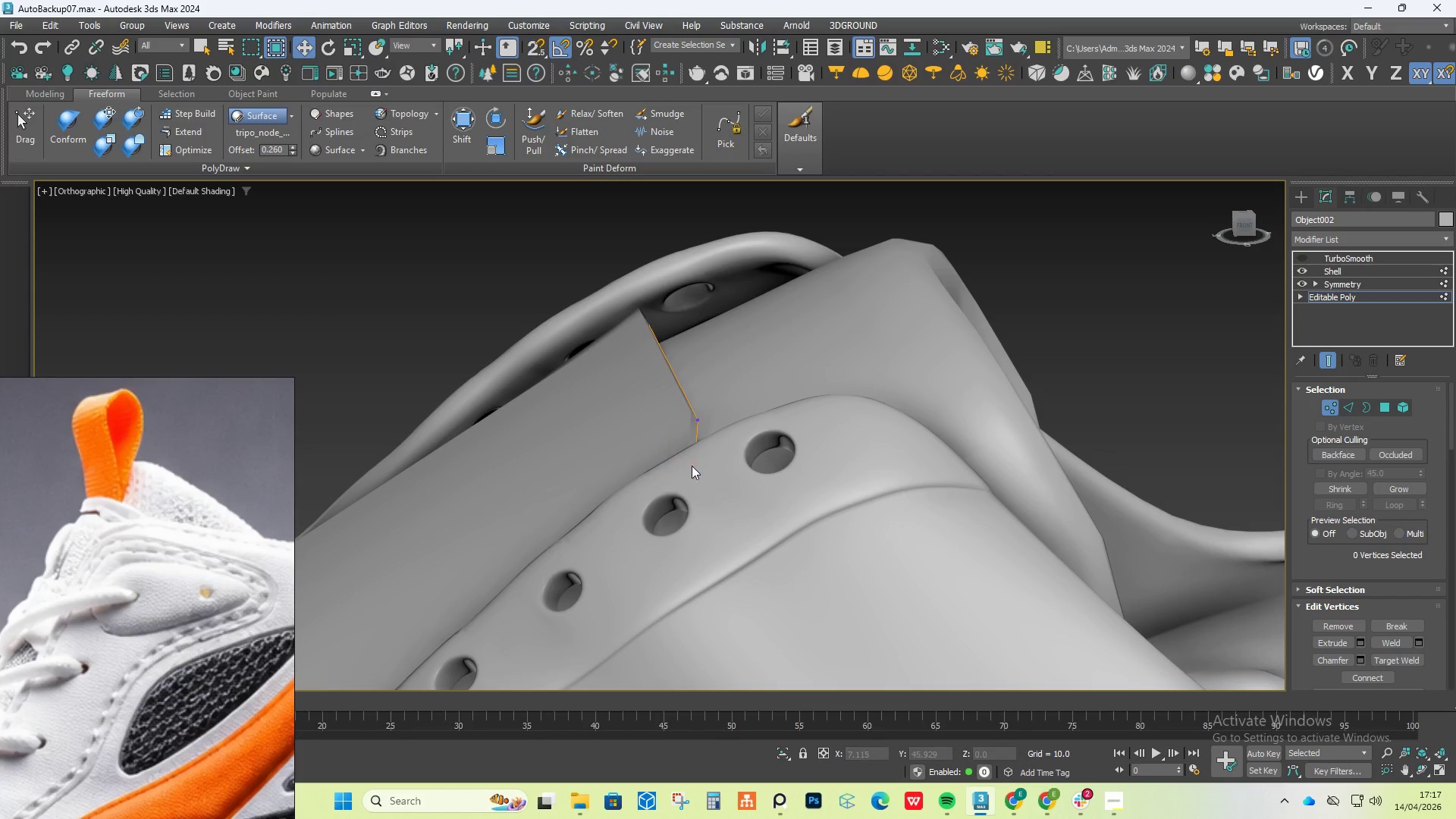 
key(Control+Z)
 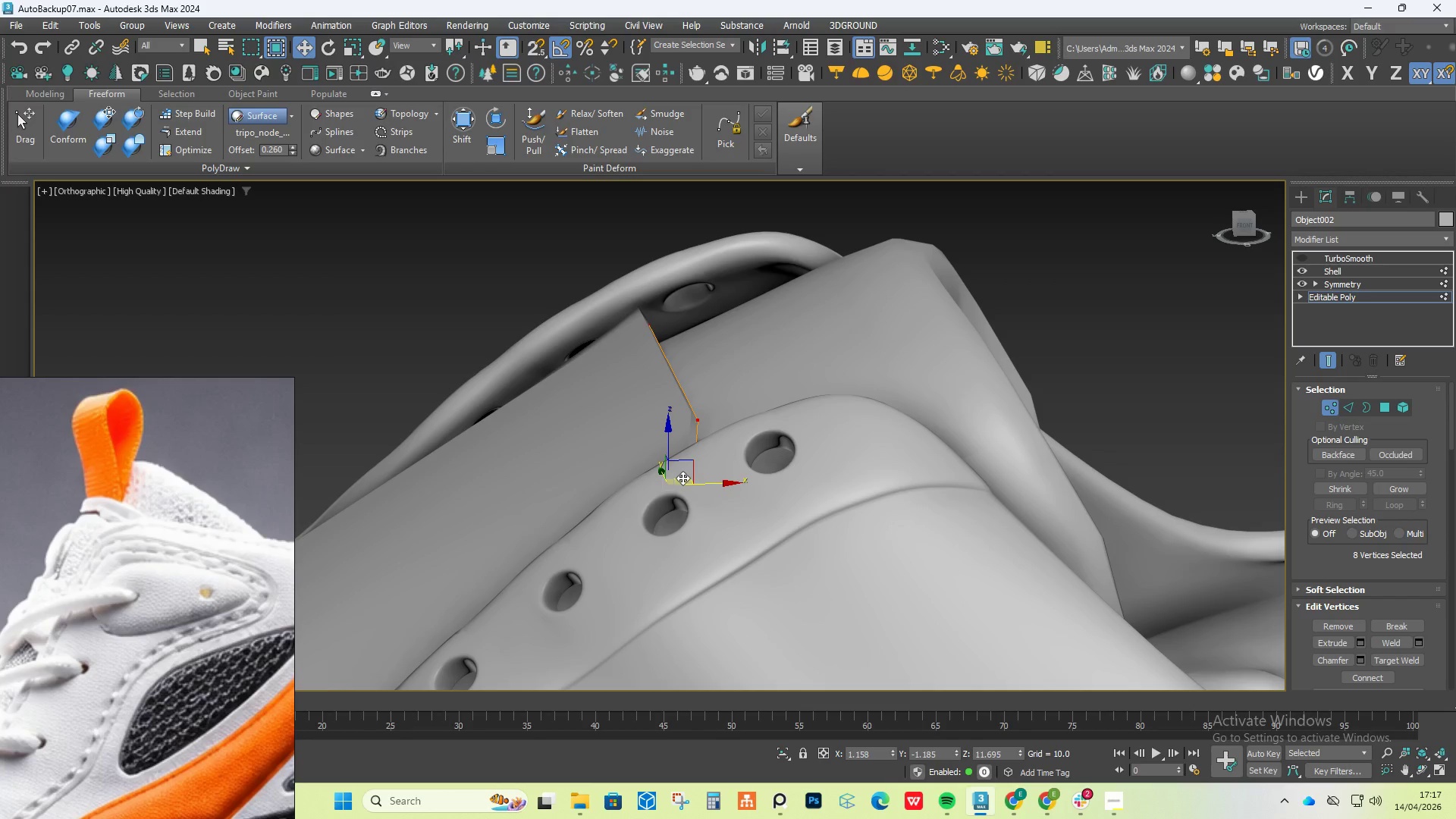 
left_click_drag(start_coordinate=[682, 479], to_coordinate=[670, 435])
 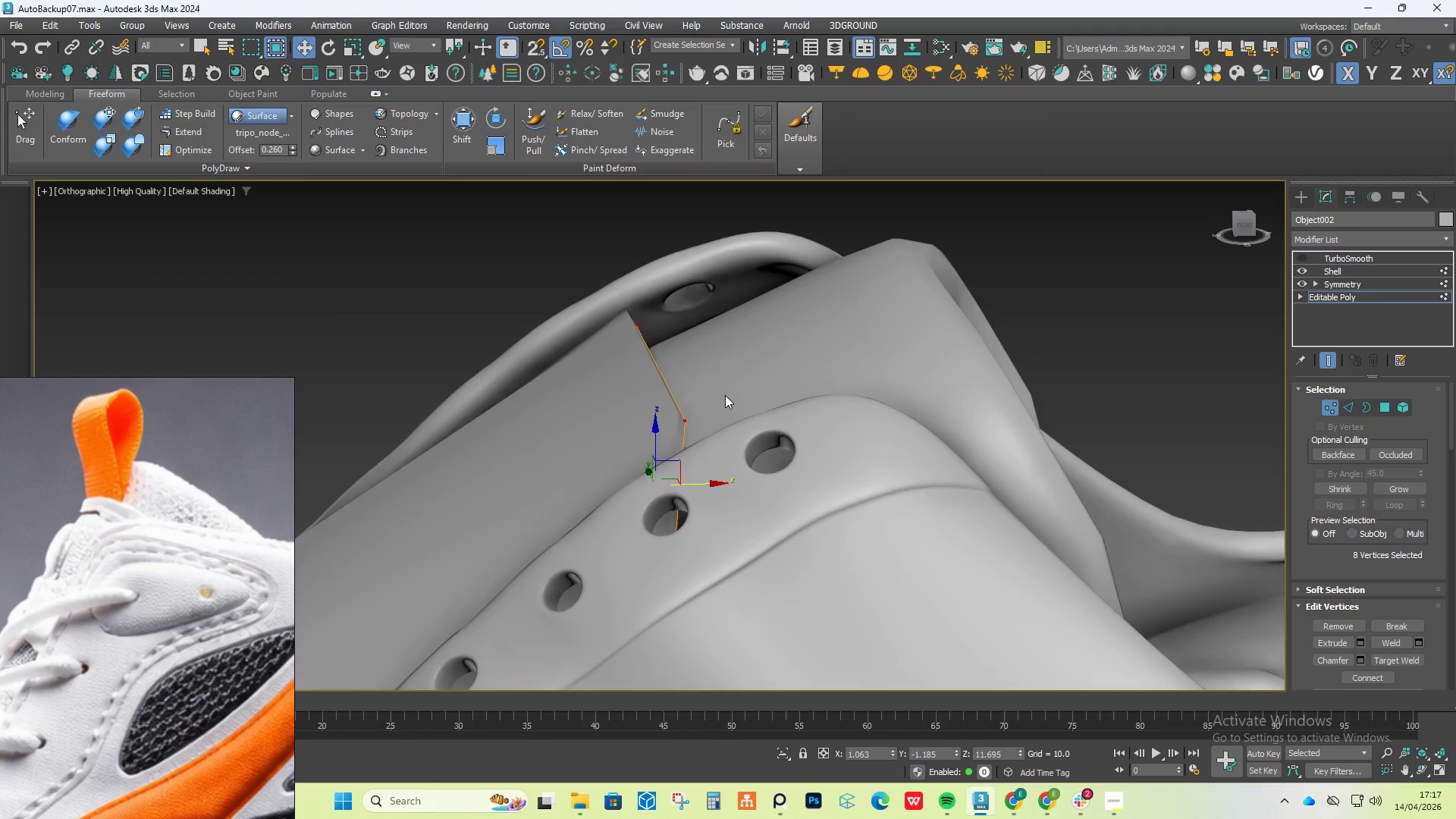 
hold_key(key=AltLeft, duration=1.26)
 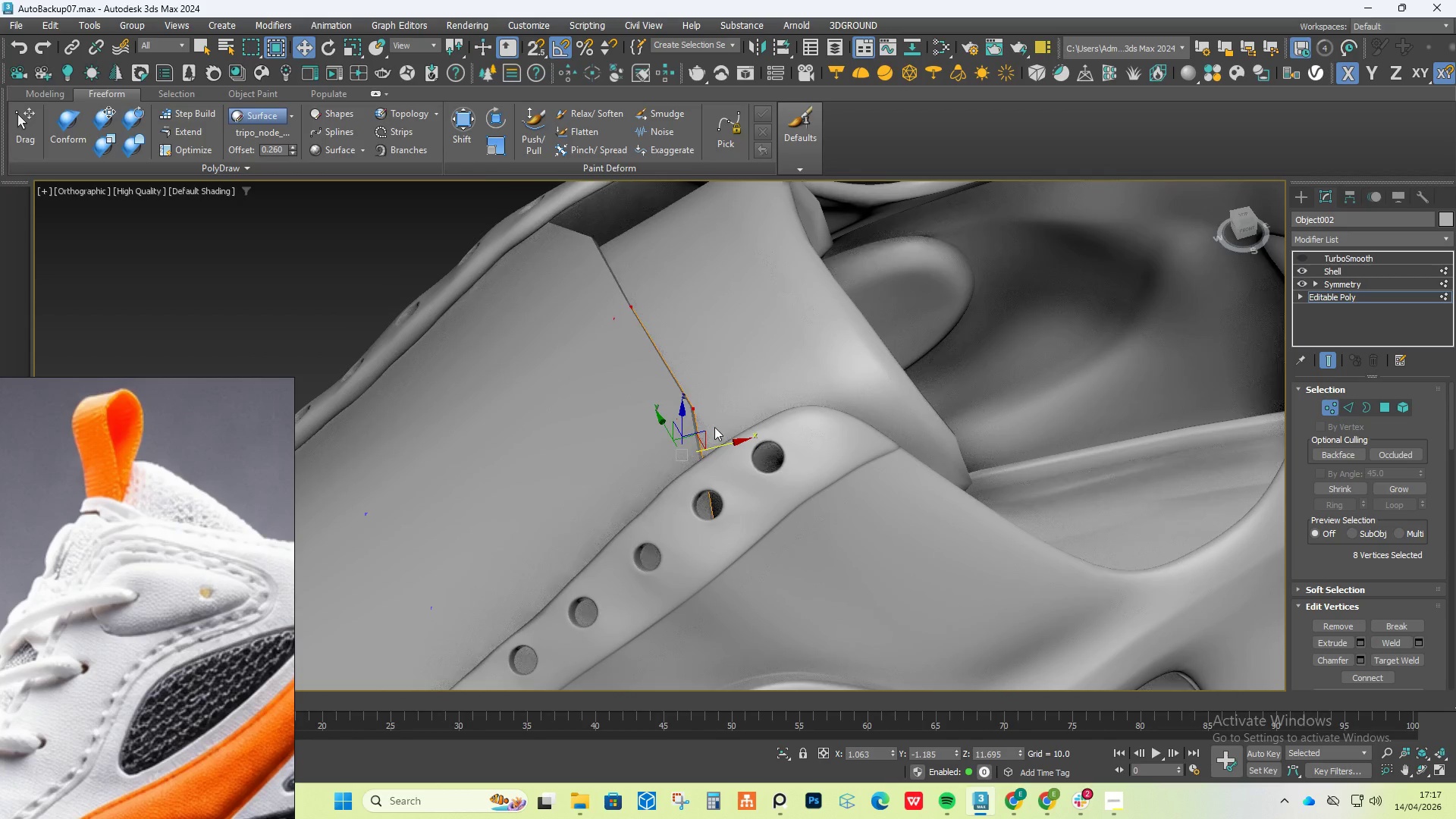 
scroll: coordinate [725, 395], scroll_direction: down, amount: 1.0
 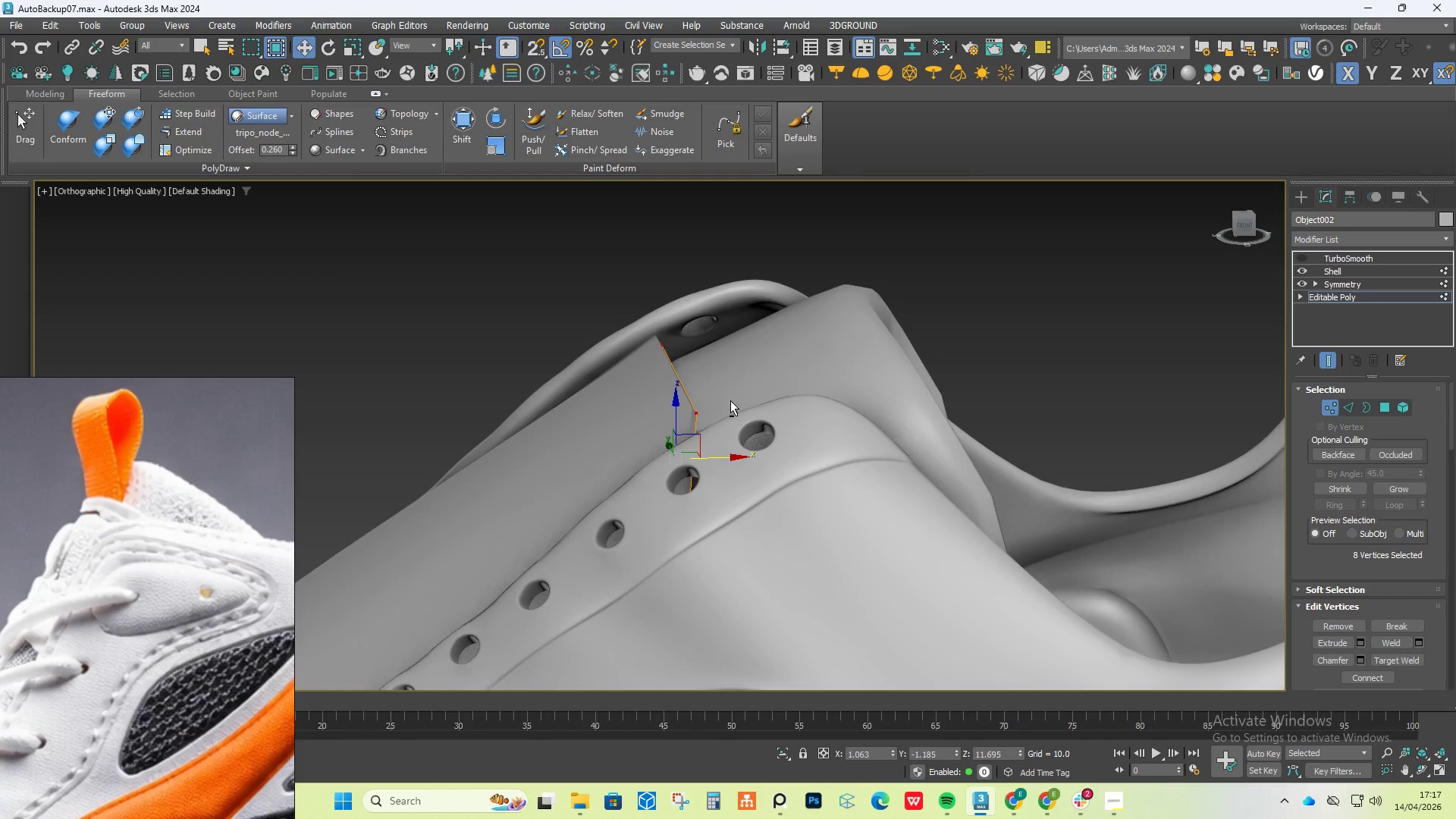 
hold_key(key=AltLeft, duration=0.36)
 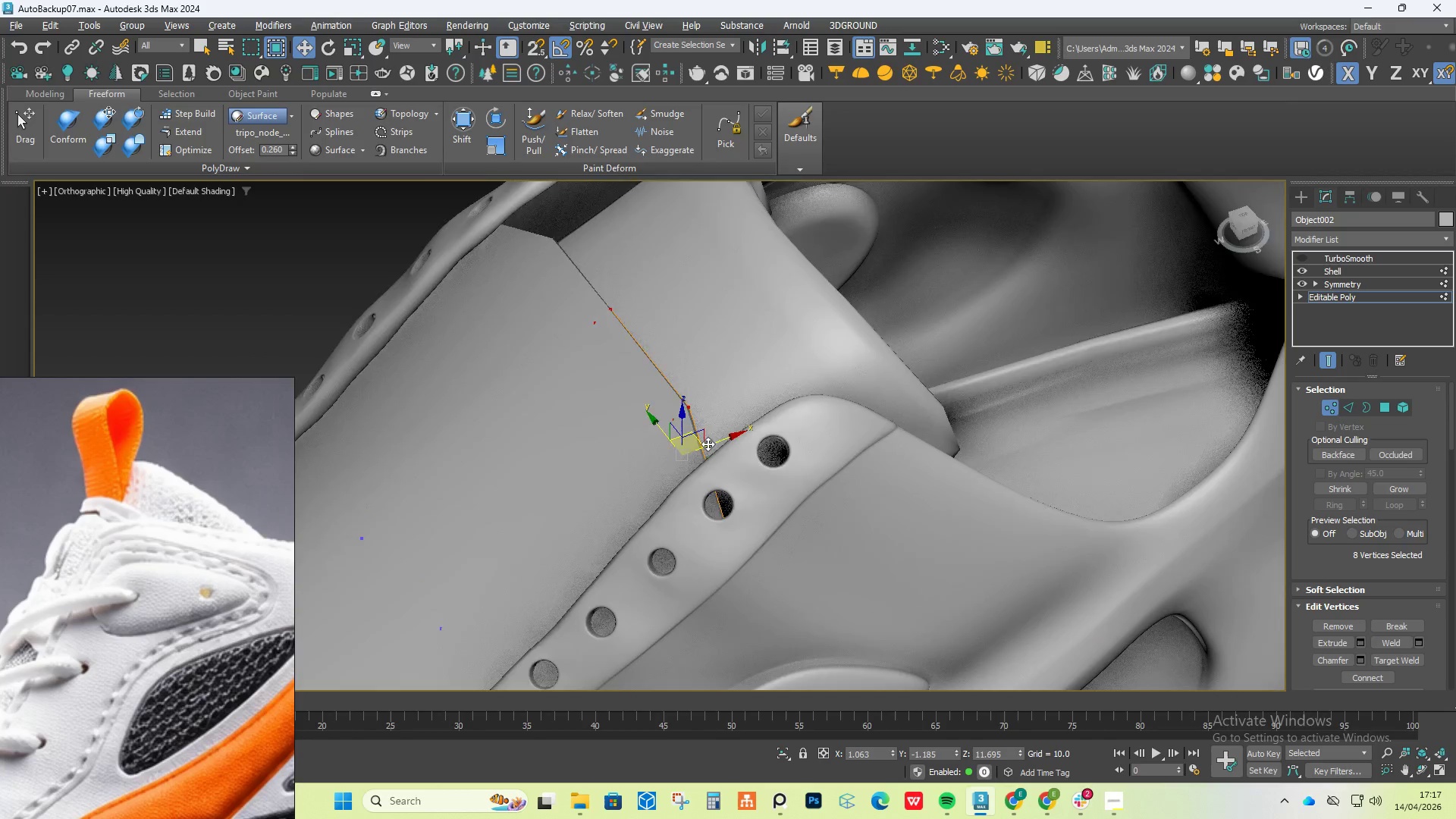 
hold_key(key=AltLeft, duration=1.08)
 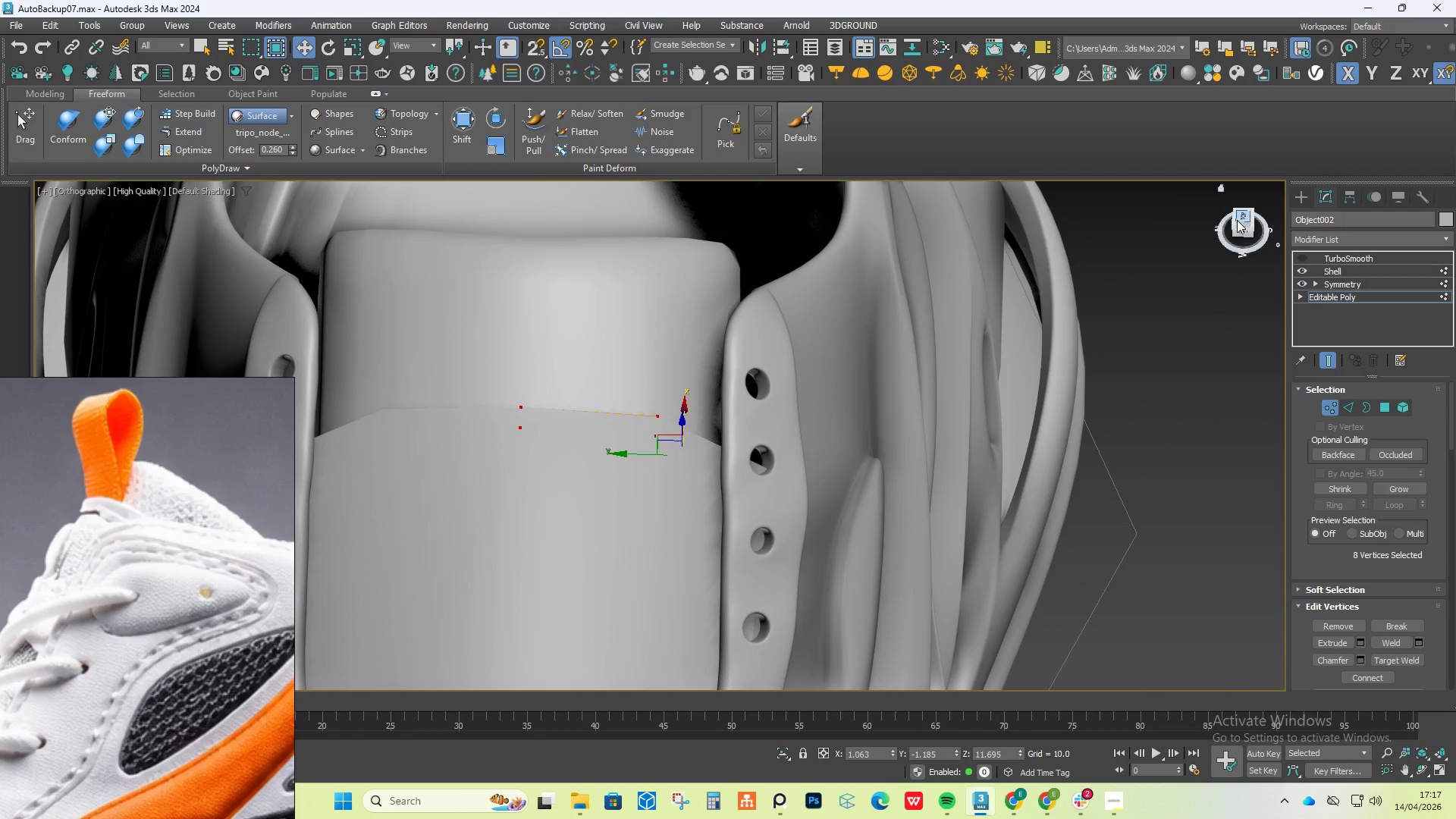 
scroll: coordinate [735, 427], scroll_direction: down, amount: 1.0
 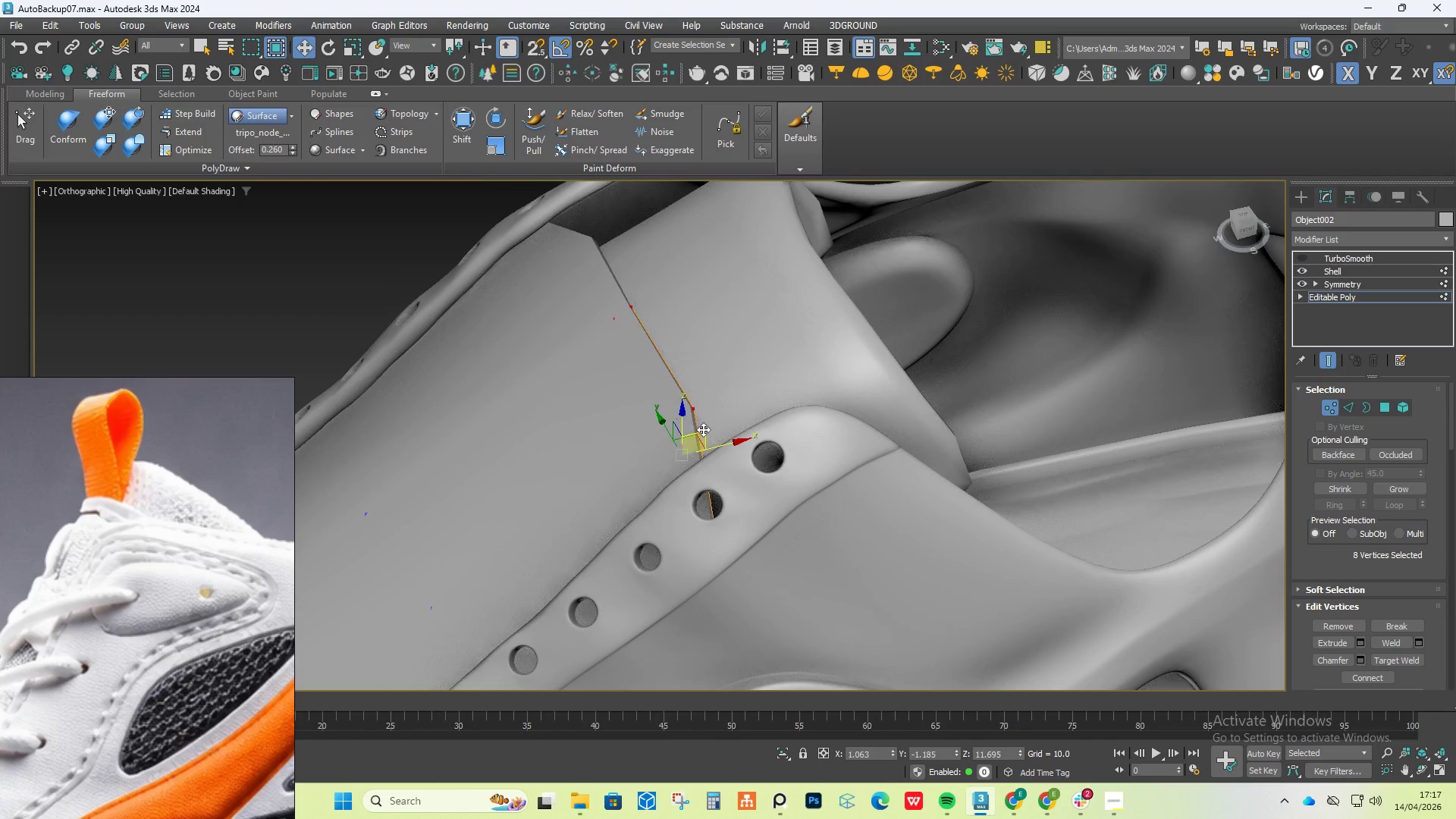 
left_click([1241, 220])
 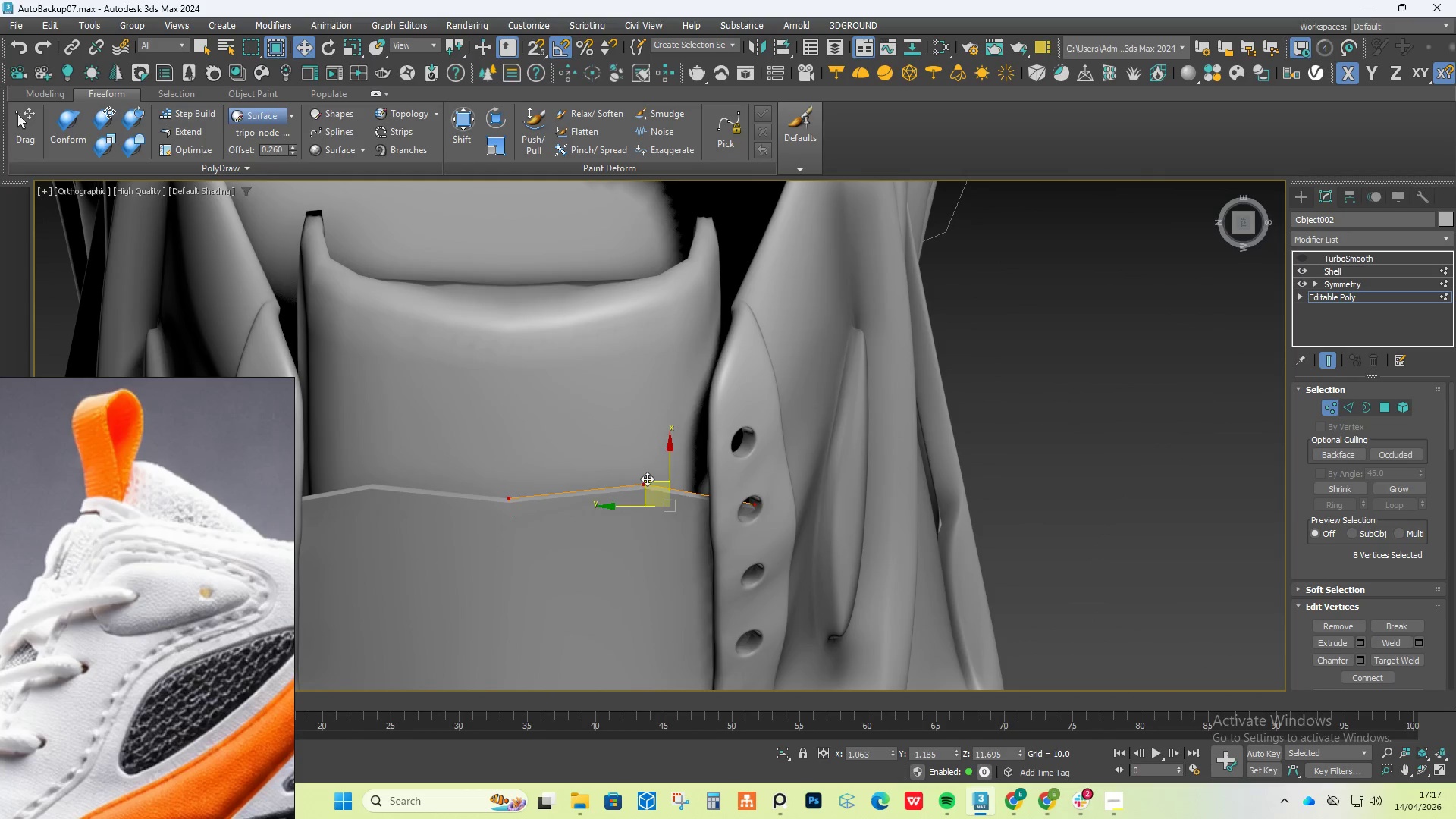 
left_click_drag(start_coordinate=[651, 487], to_coordinate=[657, 413])
 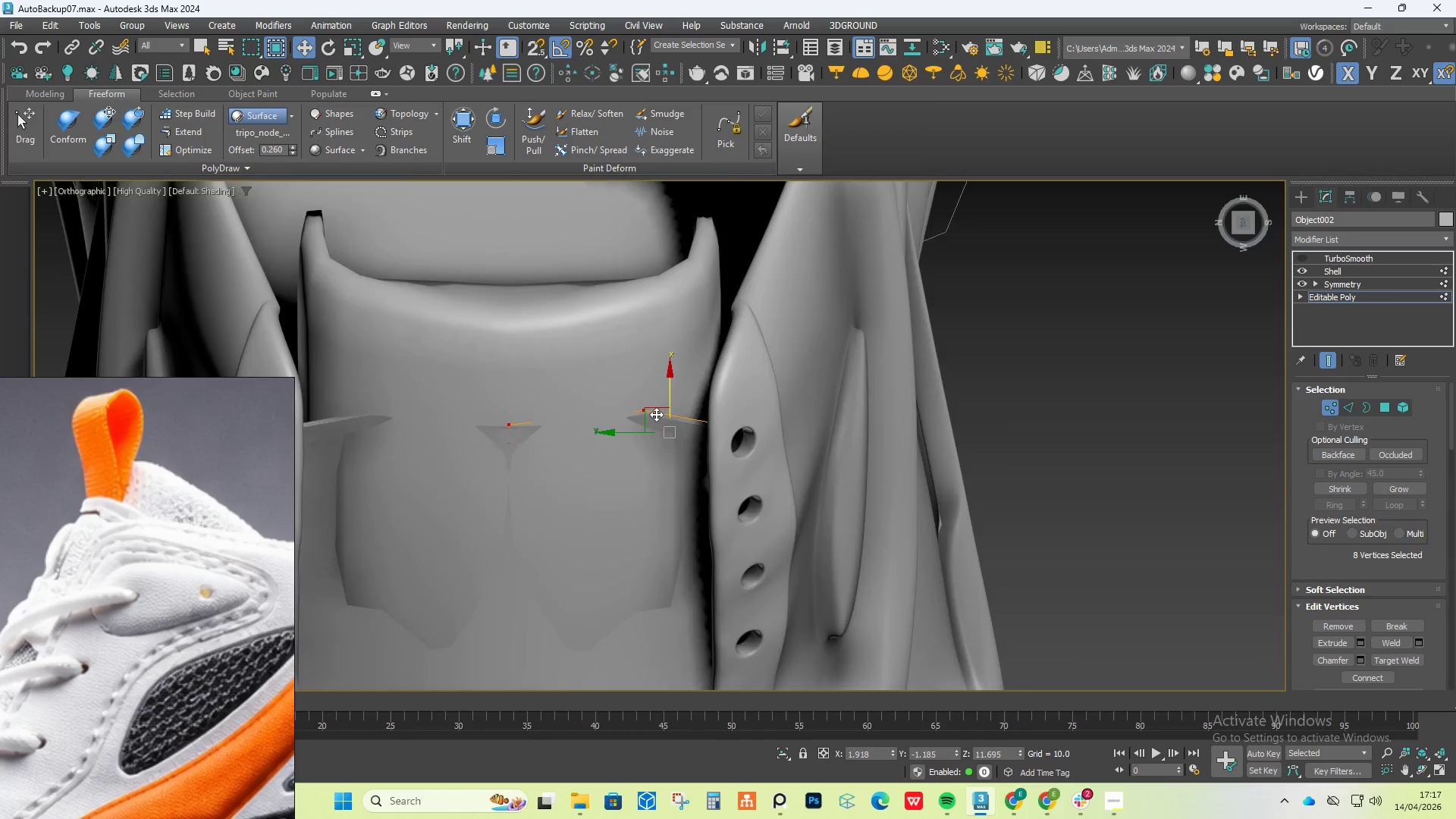 
scroll: coordinate [656, 414], scroll_direction: down, amount: 2.0
 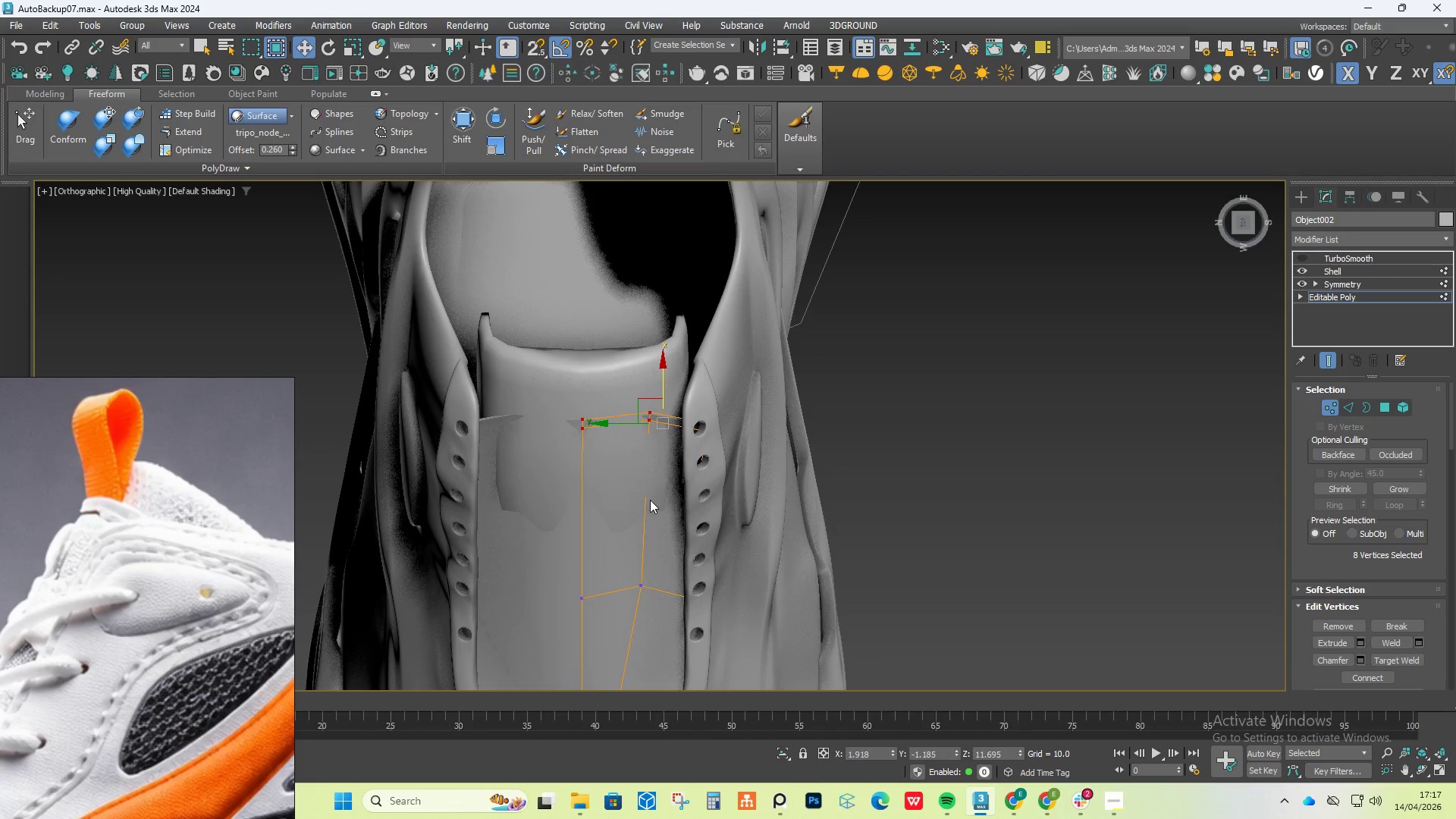 
key(Alt+1)
 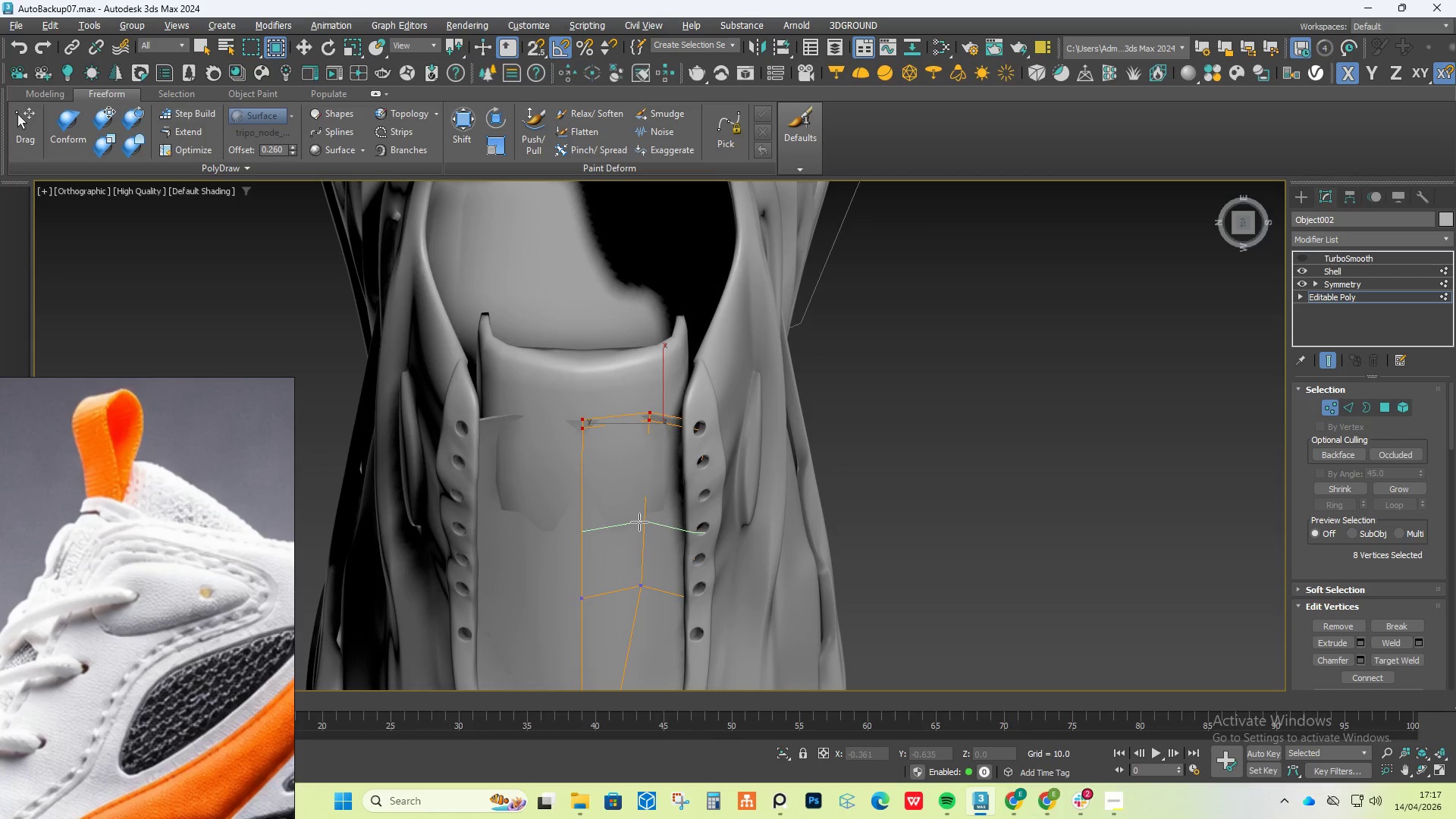 
left_click([638, 522])
 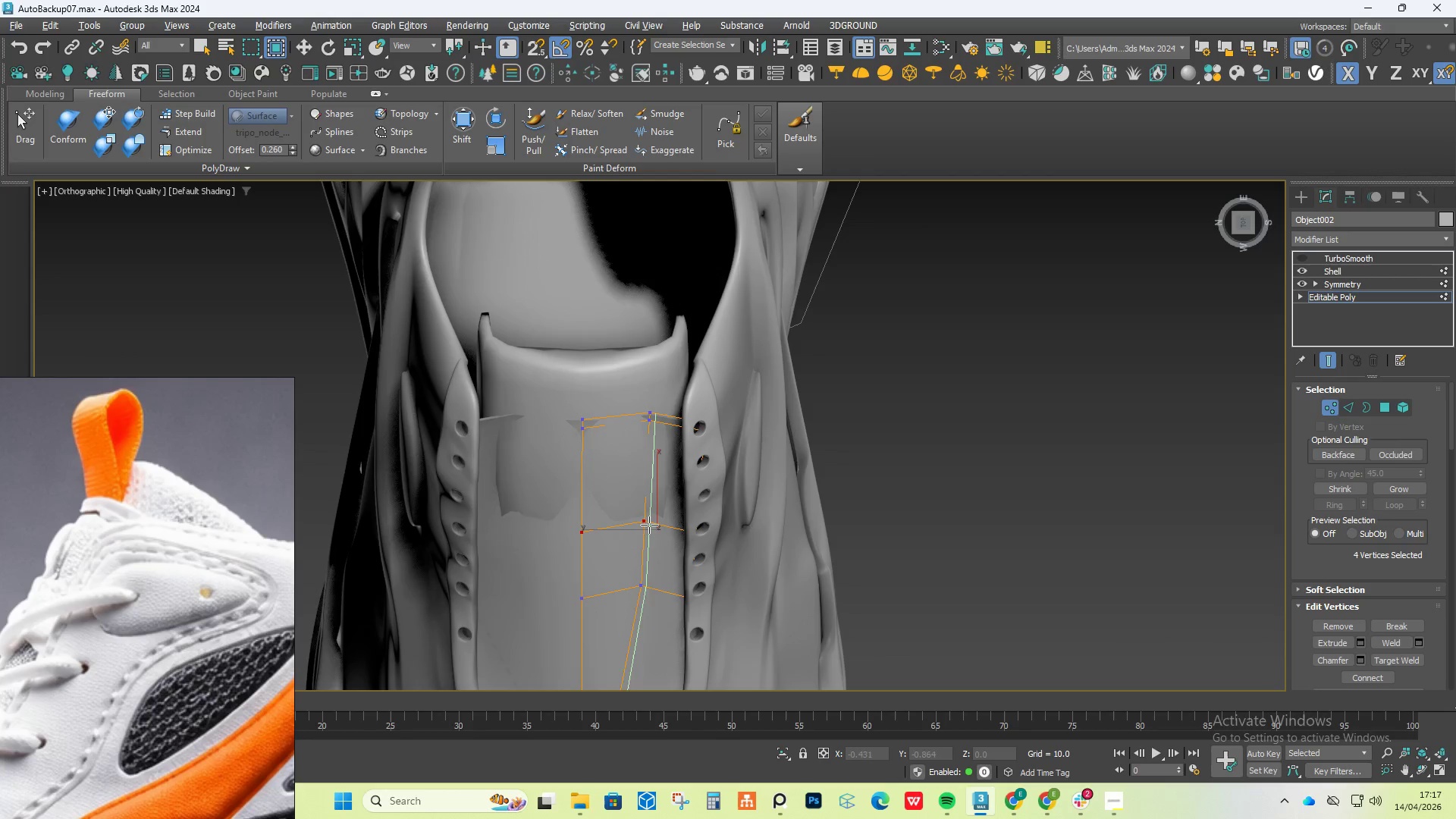 
right_click([650, 526])
 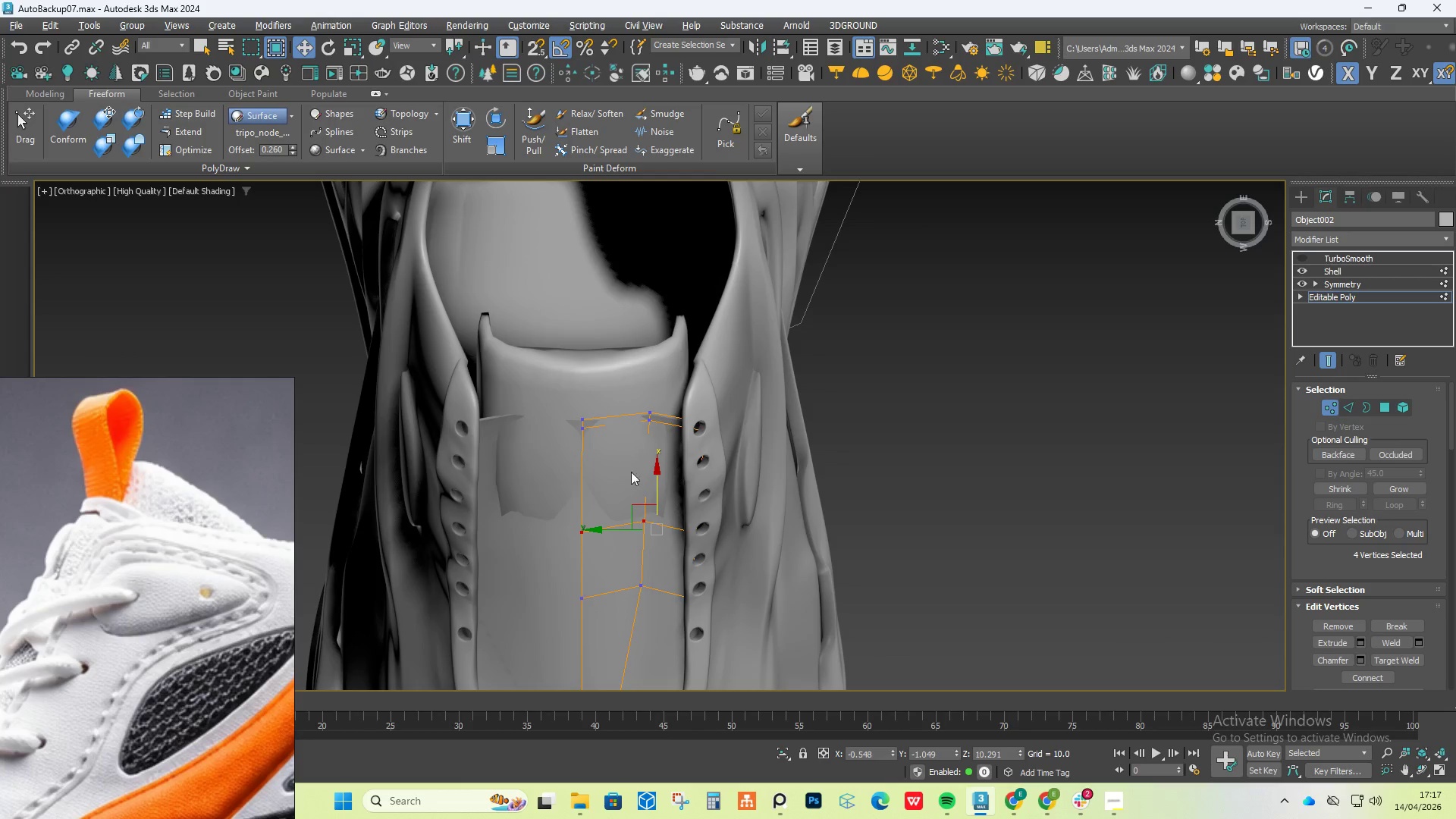 
hold_key(key=AltLeft, duration=0.56)
 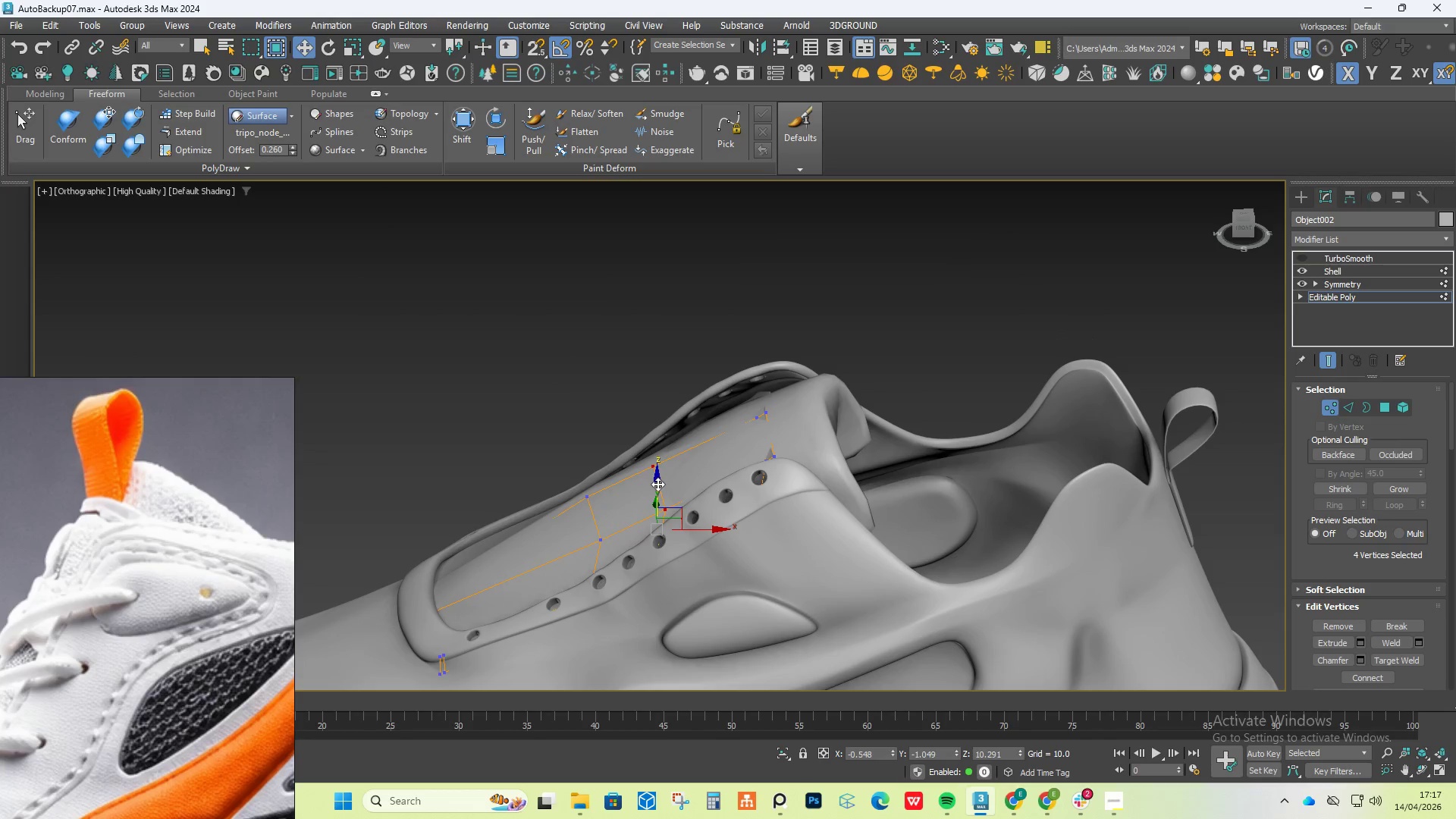 
left_click_drag(start_coordinate=[656, 484], to_coordinate=[648, 466])
 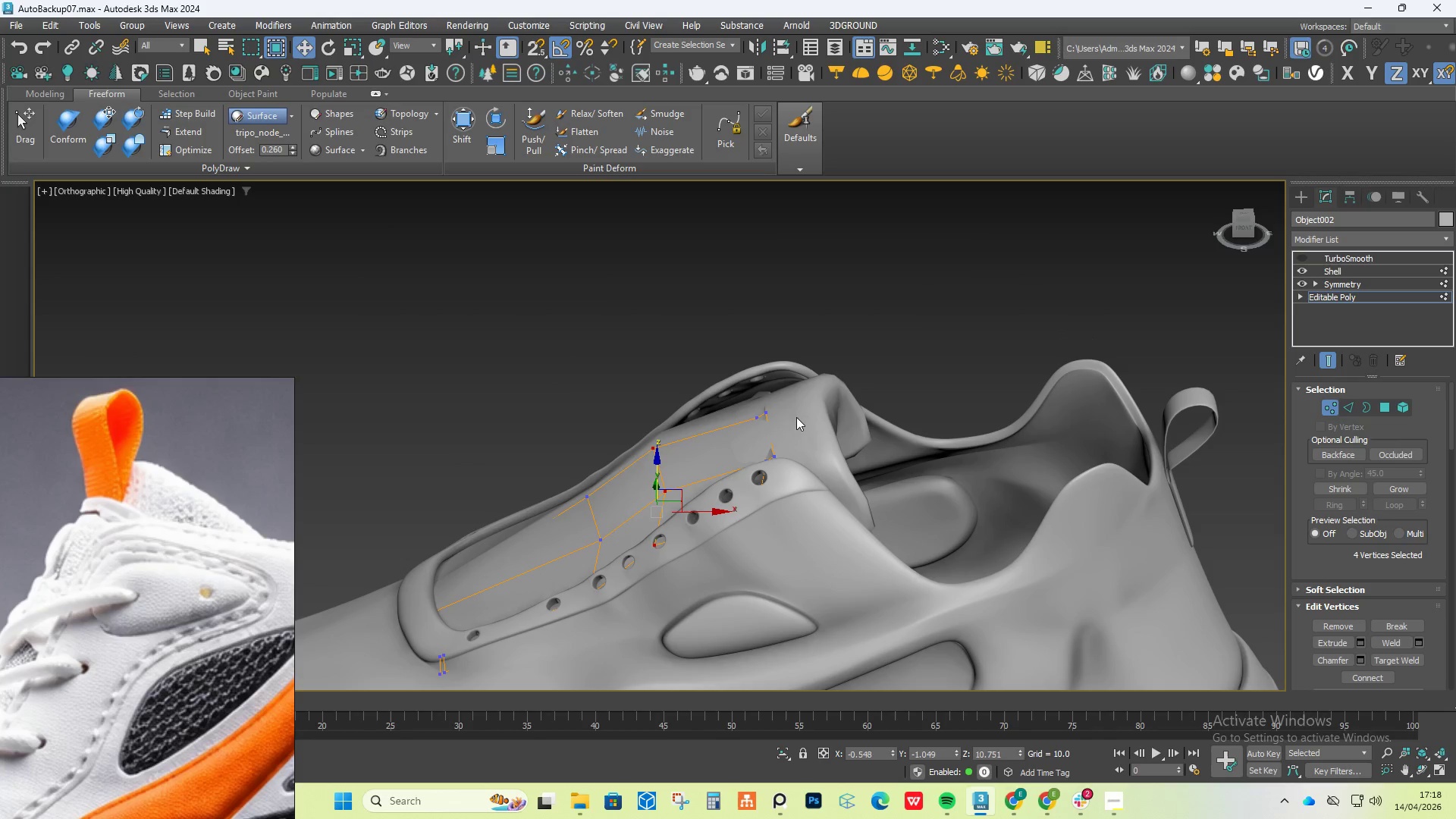 
hold_key(key=AltLeft, duration=0.48)
 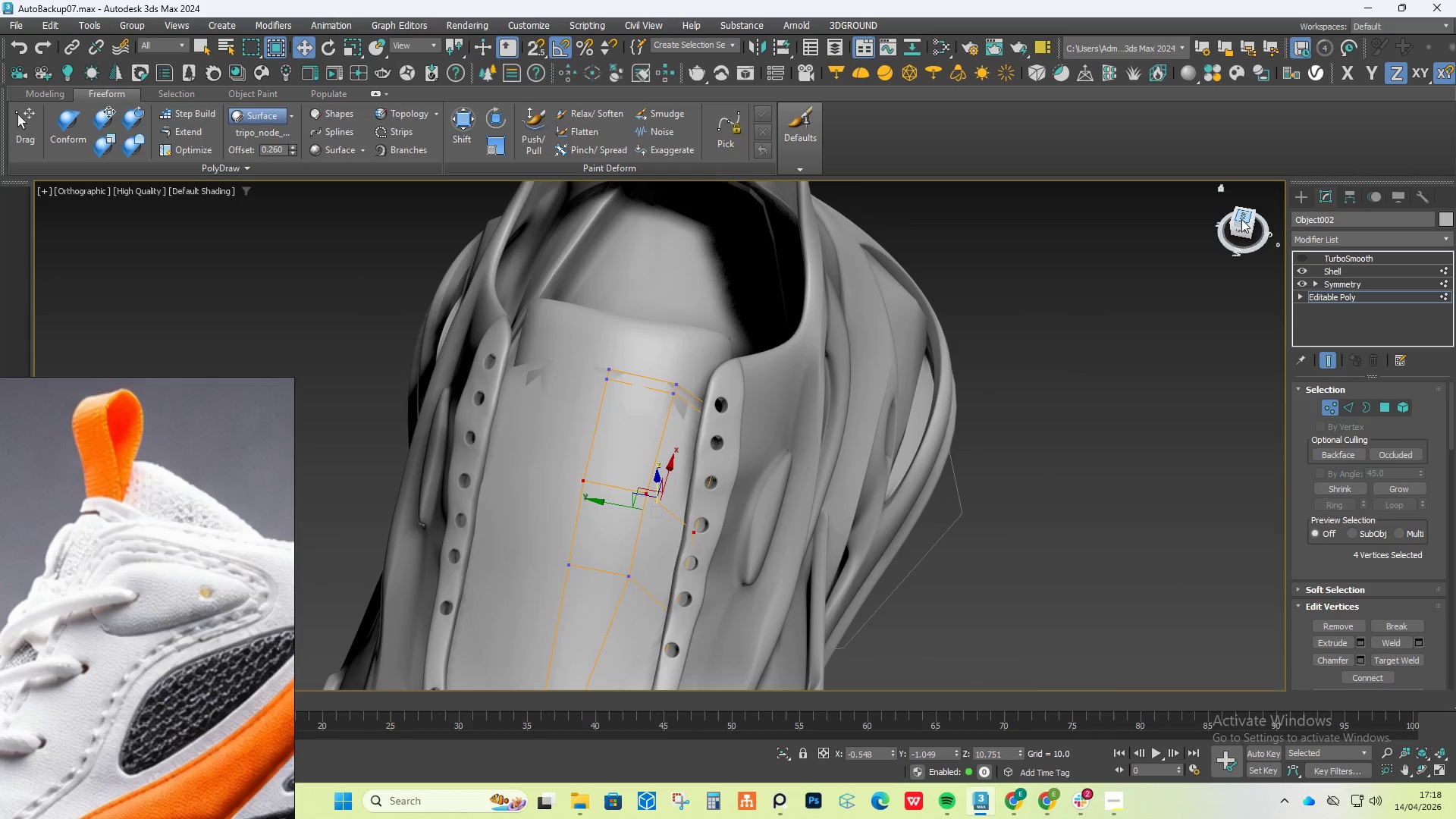 
left_click([1241, 219])
 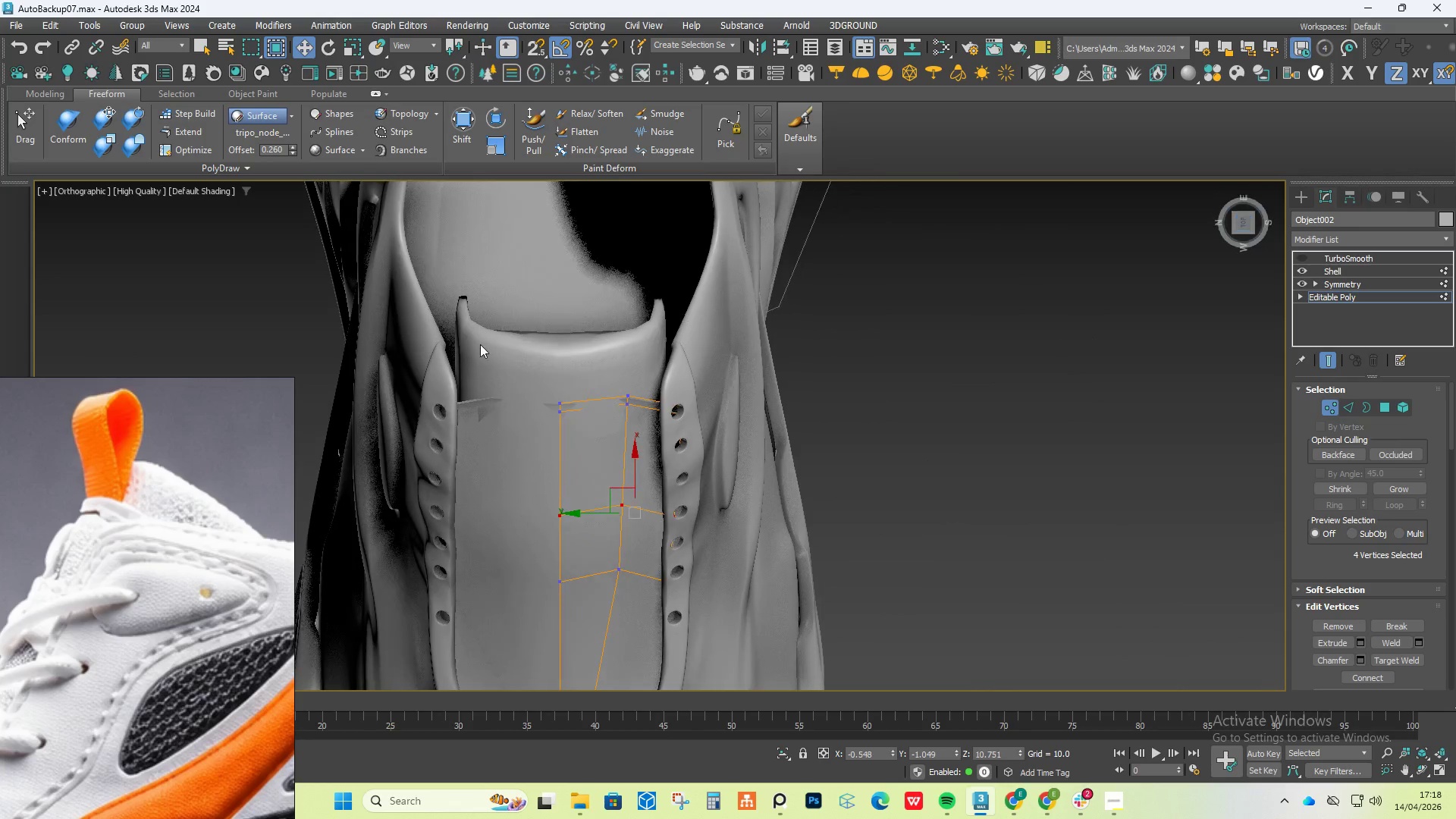 
left_click_drag(start_coordinate=[407, 326], to_coordinate=[783, 456])
 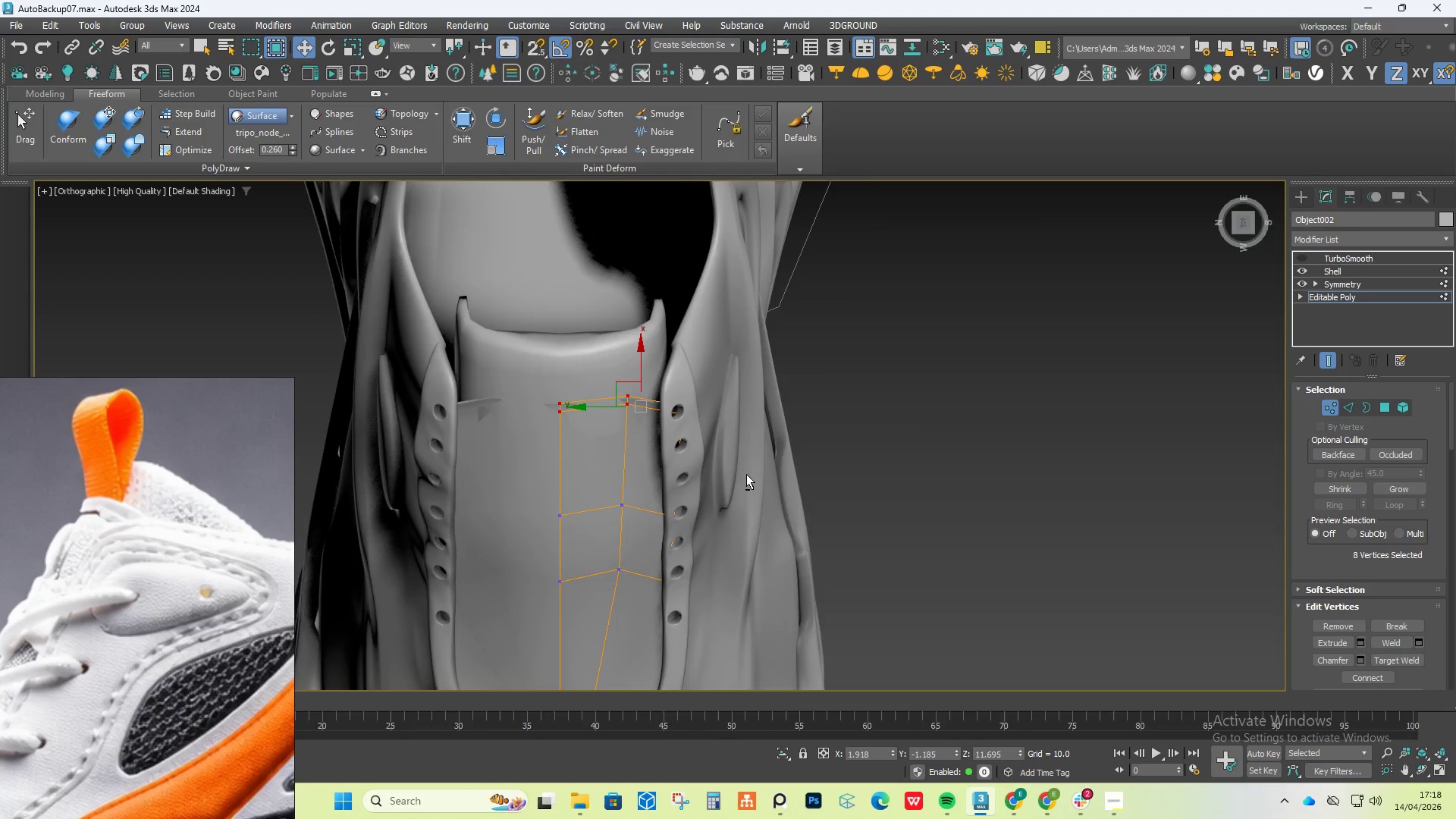 
hold_key(key=AltLeft, duration=0.53)
 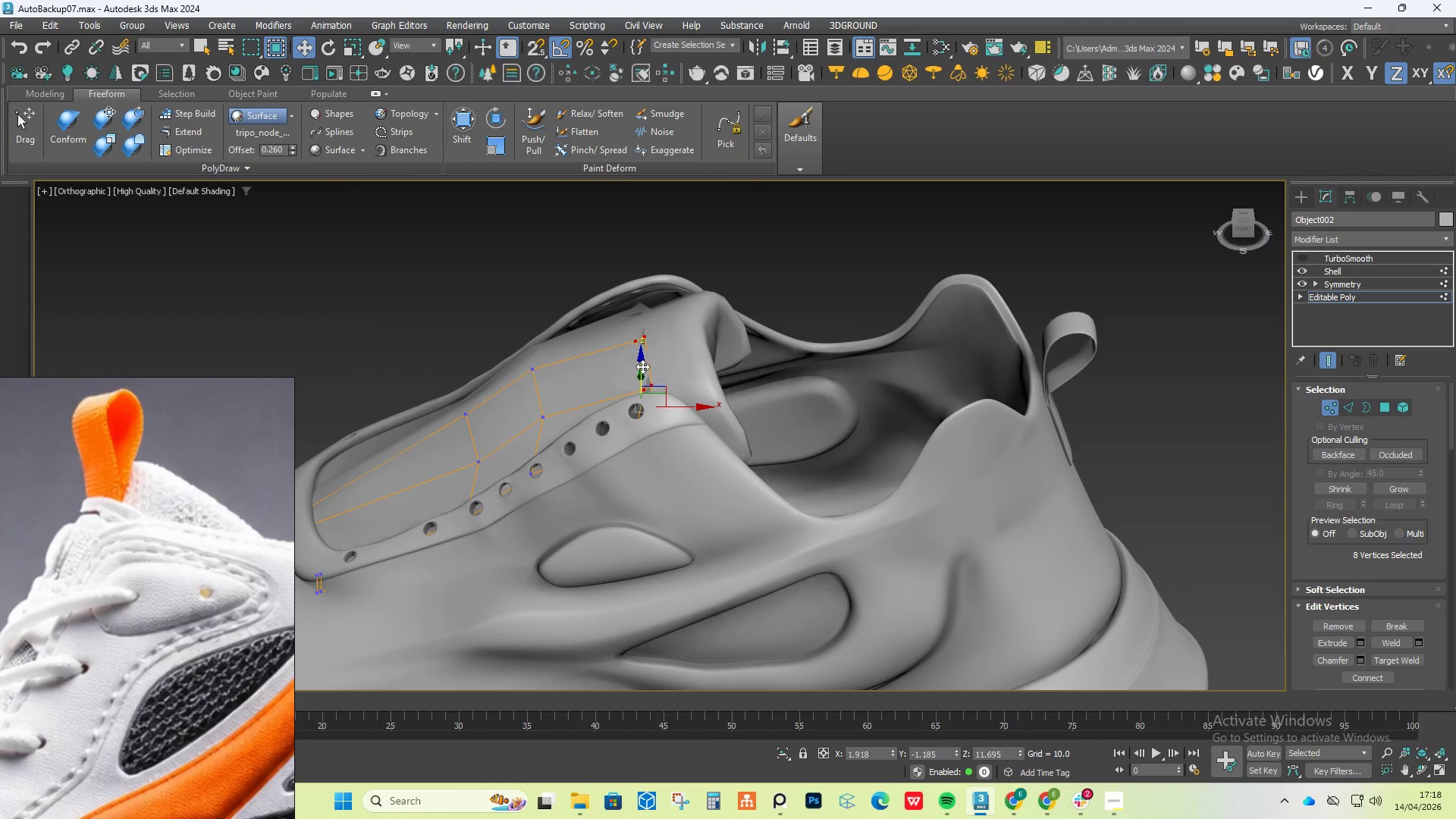 
left_click_drag(start_coordinate=[642, 365], to_coordinate=[639, 354])
 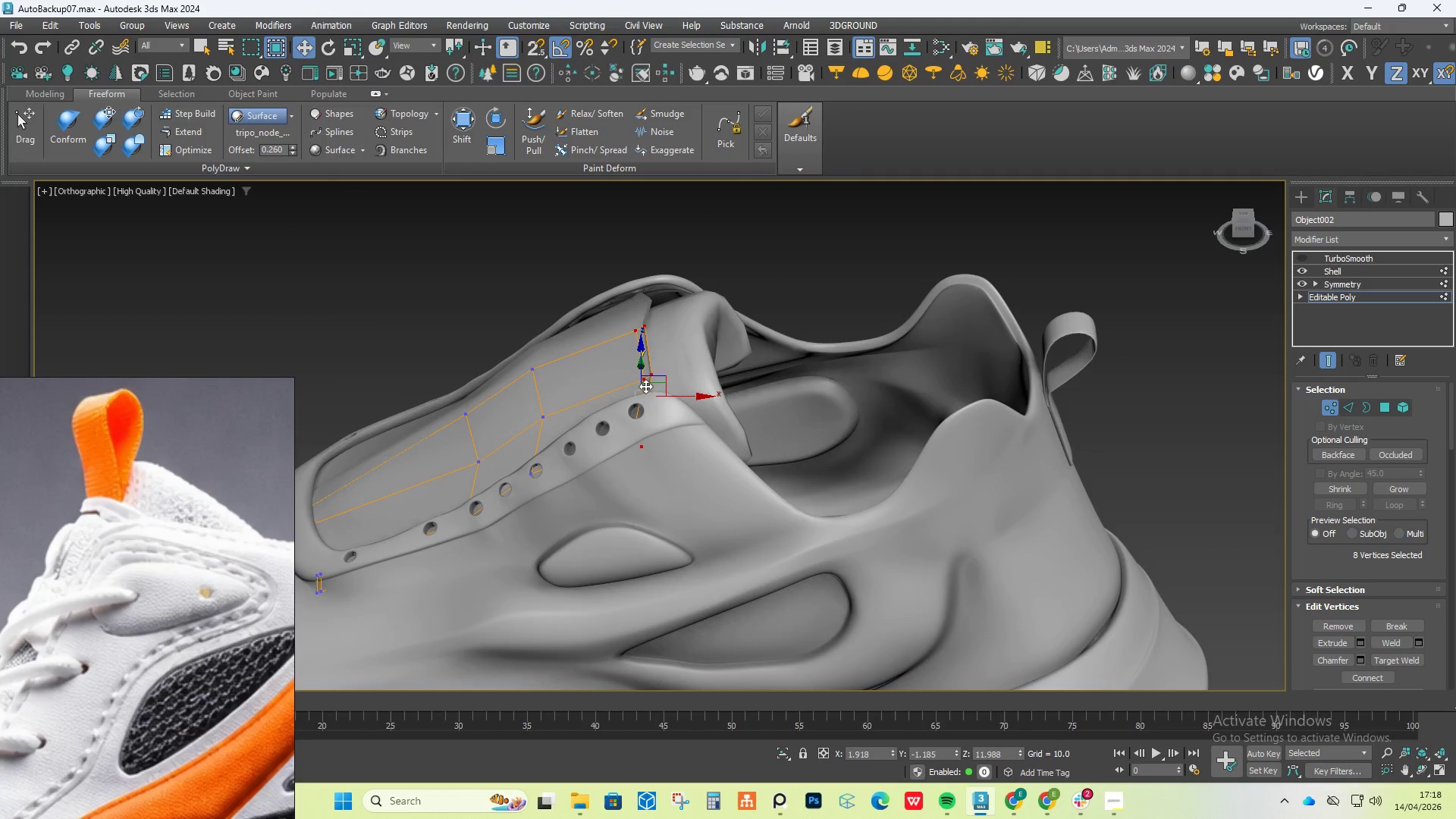 
hold_key(key=AltLeft, duration=1.33)
 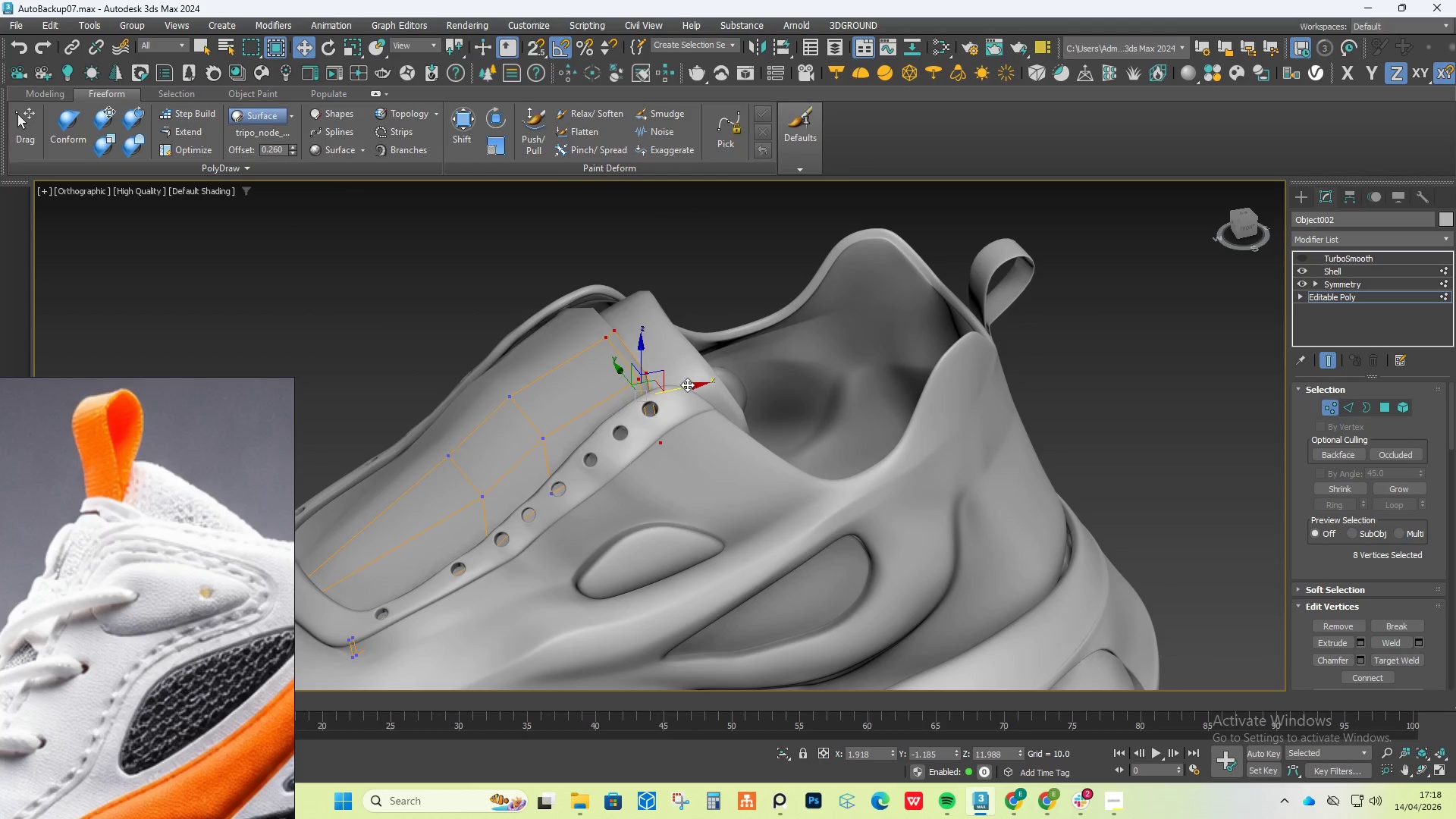 
hold_key(key=AltLeft, duration=1.99)
left_click_drag(start_coordinate=[687, 384], to_coordinate=[702, 377])
 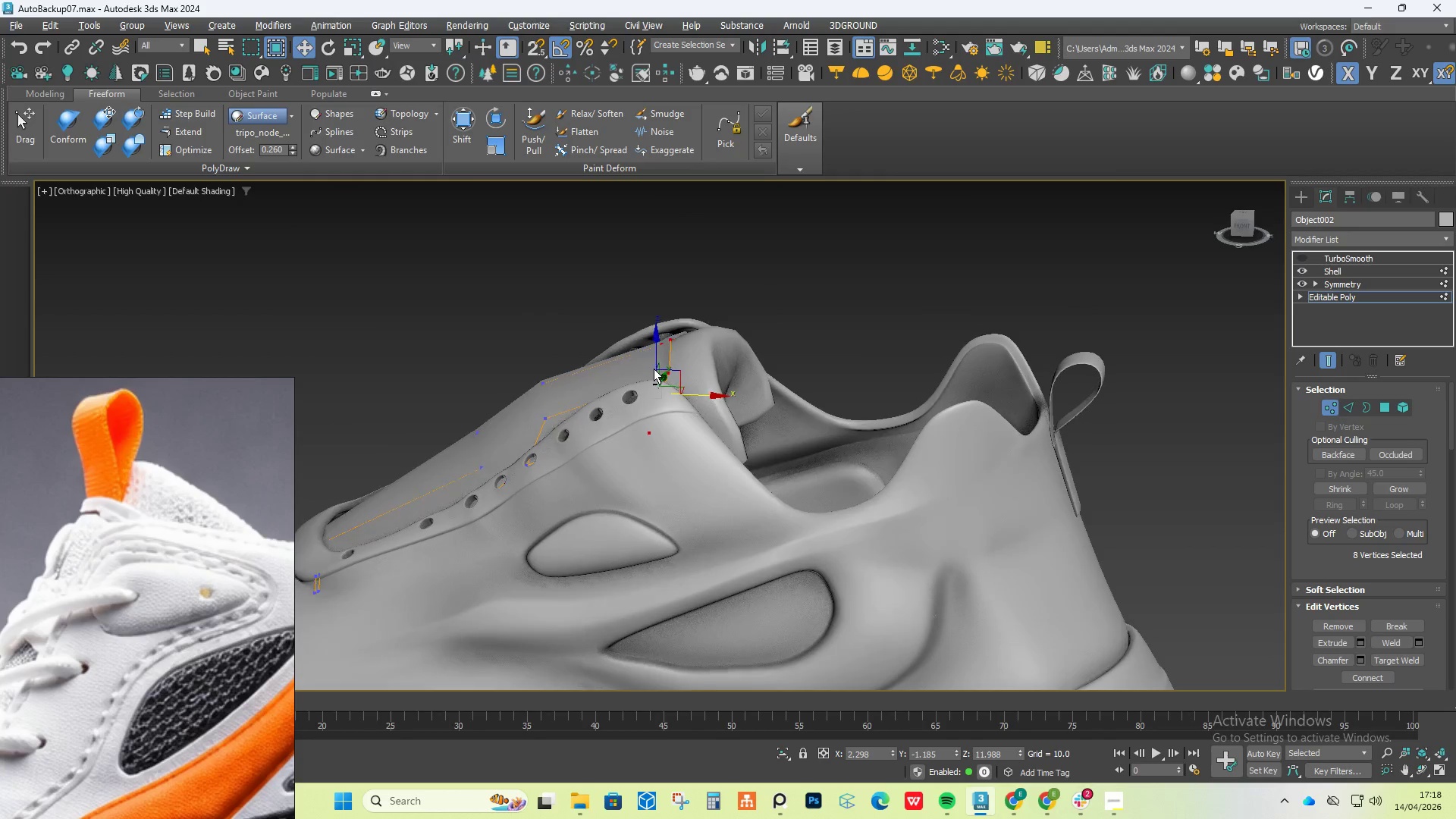 
hold_key(key=AltLeft, duration=0.34)
 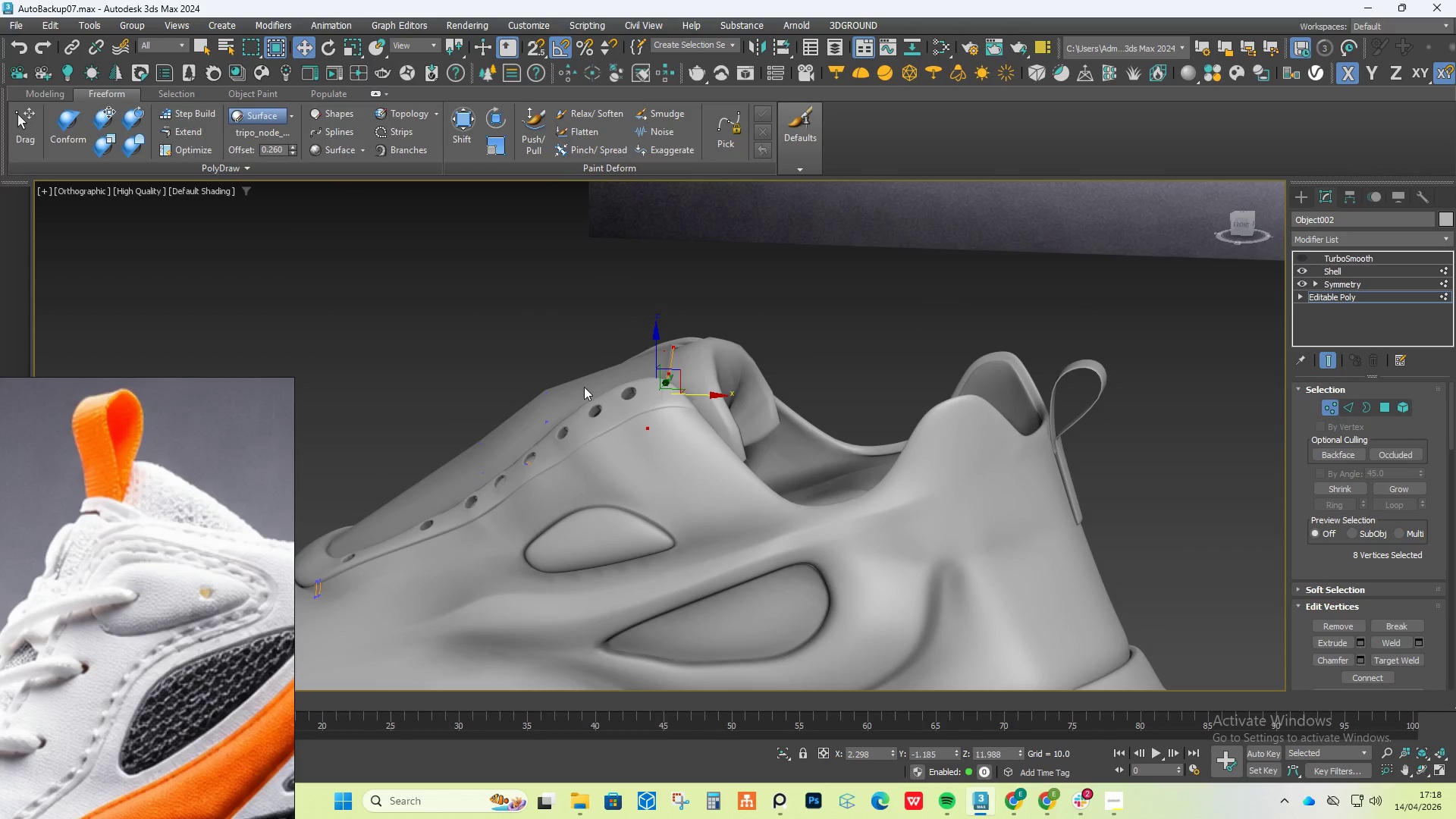 
hold_key(key=AltLeft, duration=0.38)
 